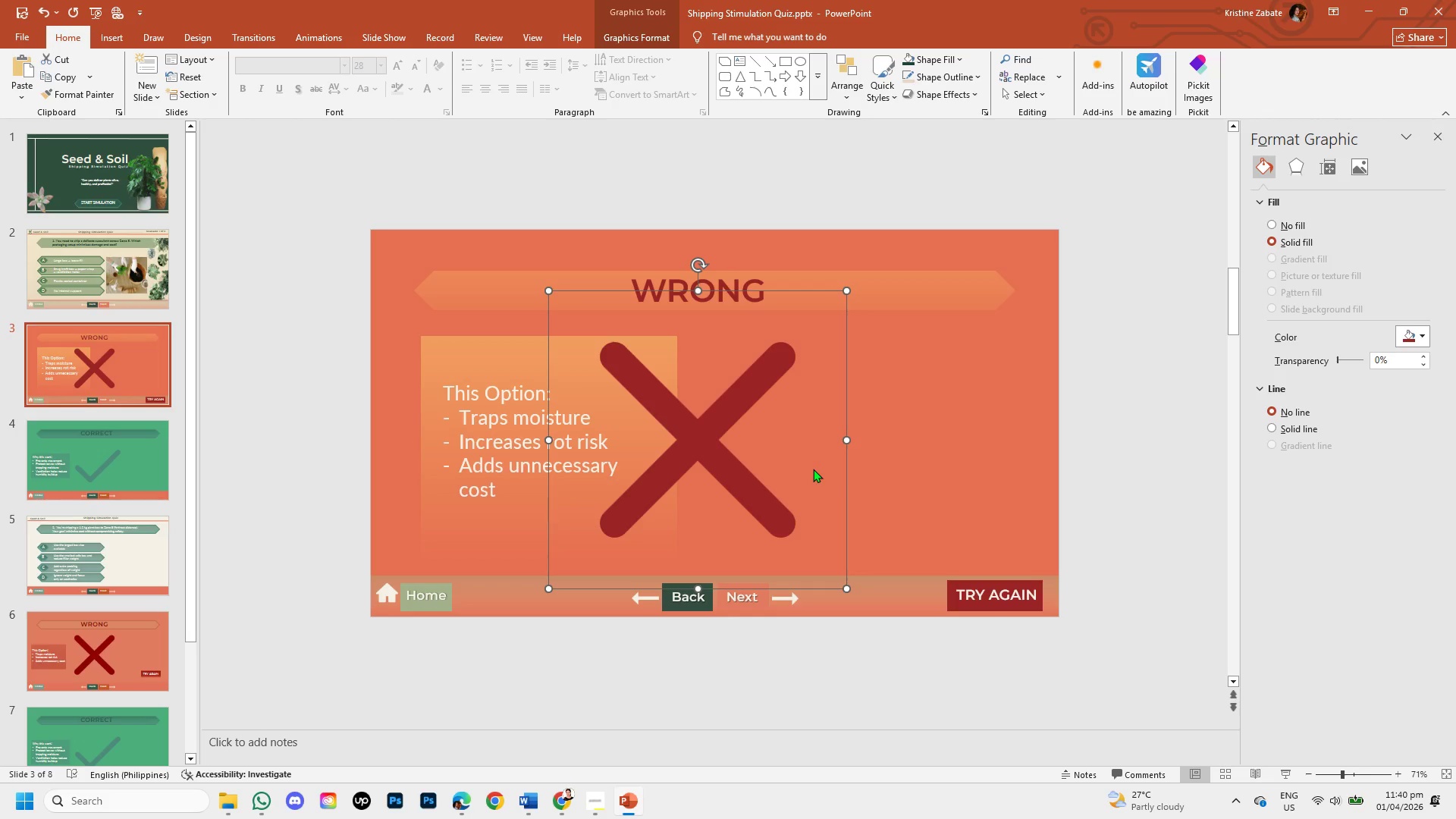 
left_click([1403, 364])
 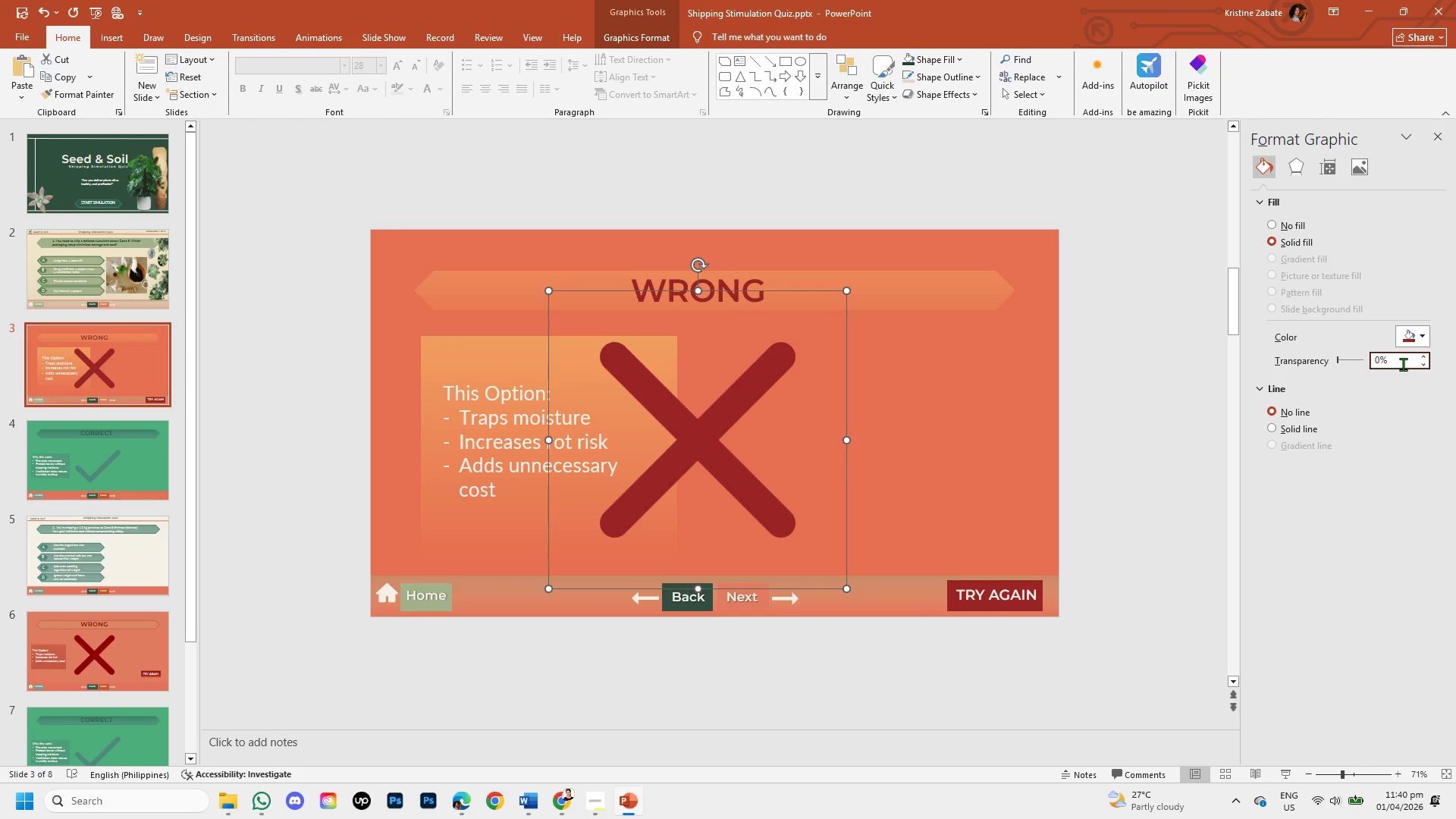 
key(Backspace)
 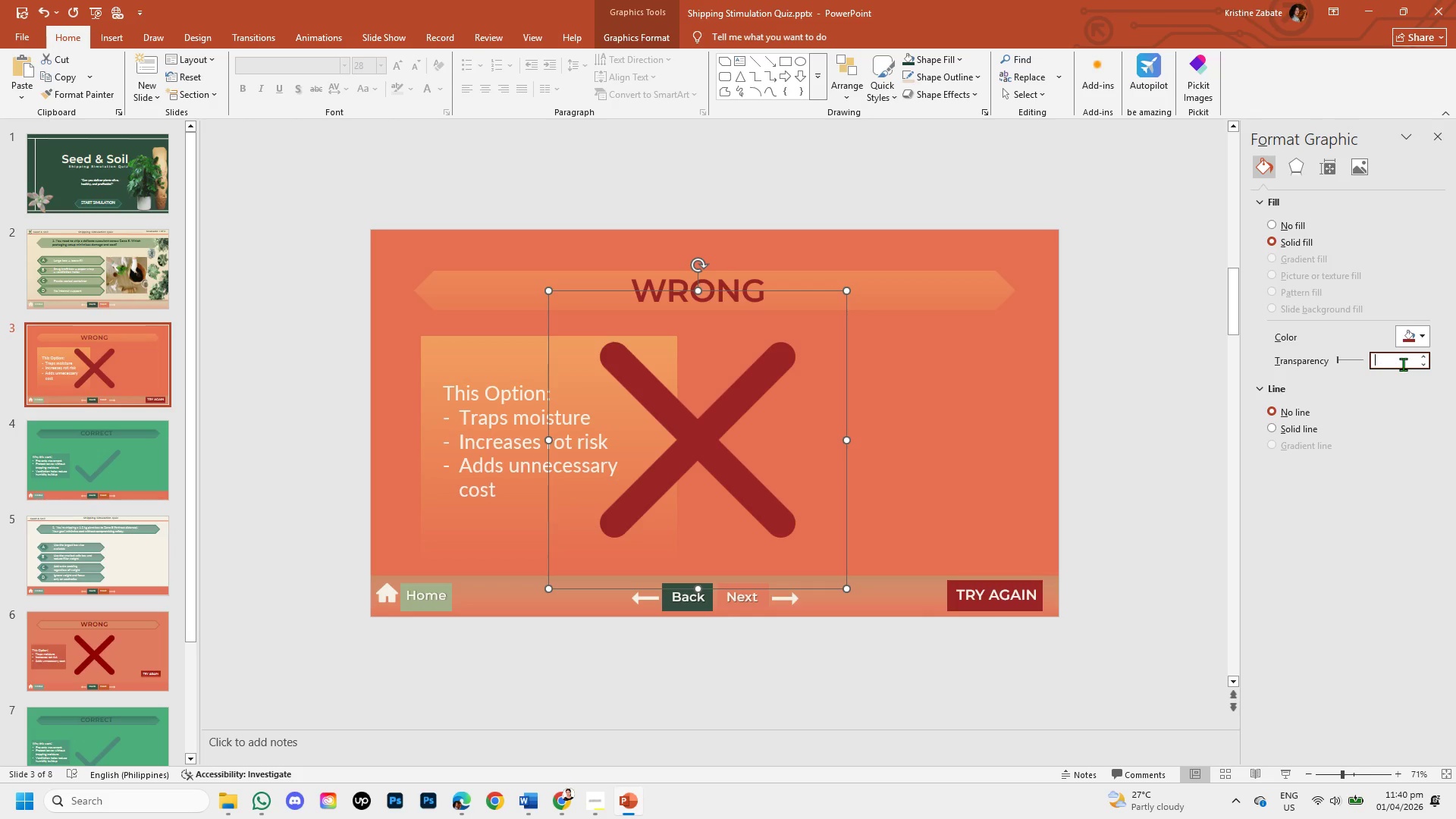 
key(Backspace)
 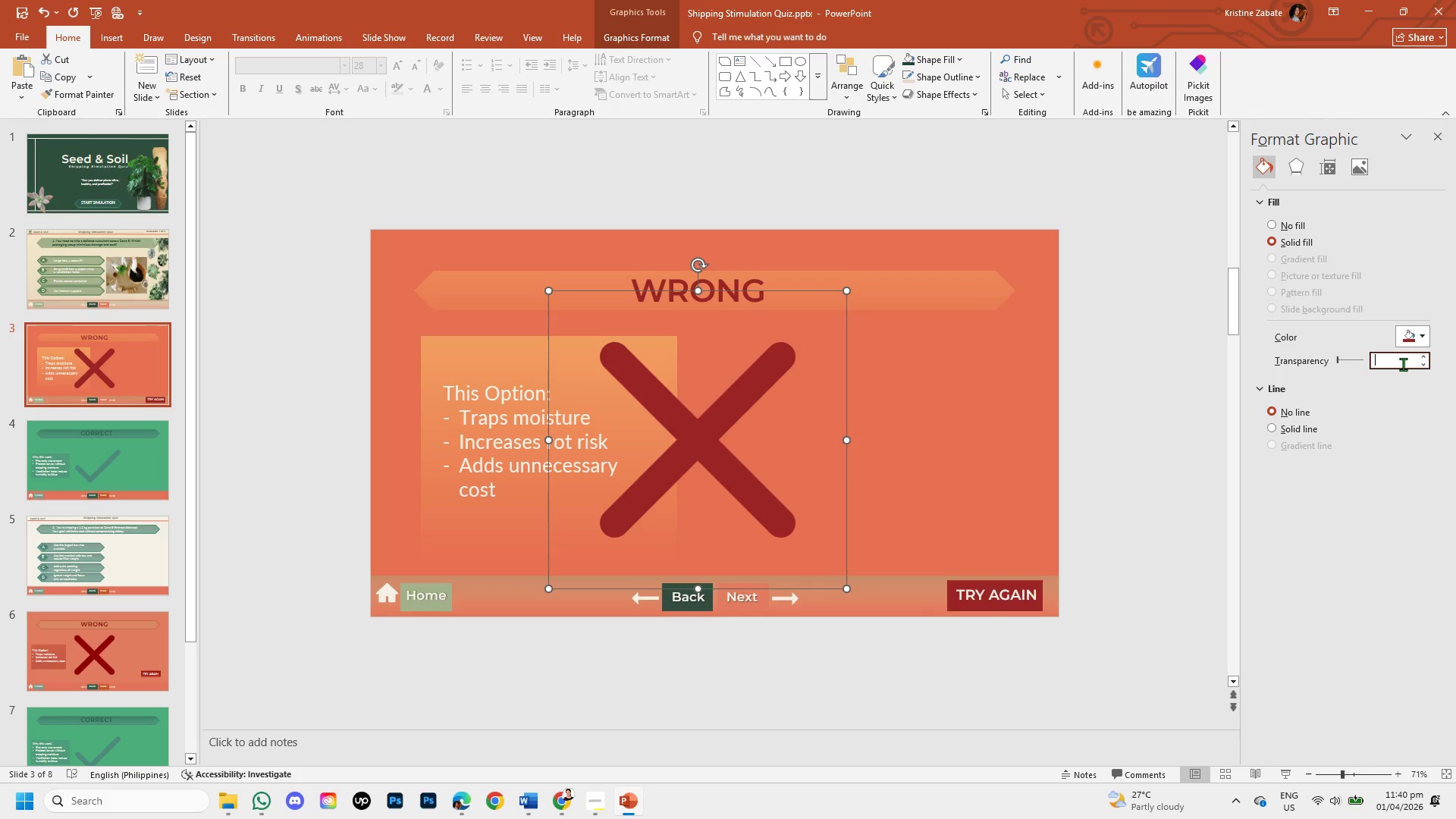 
key(Backspace)
 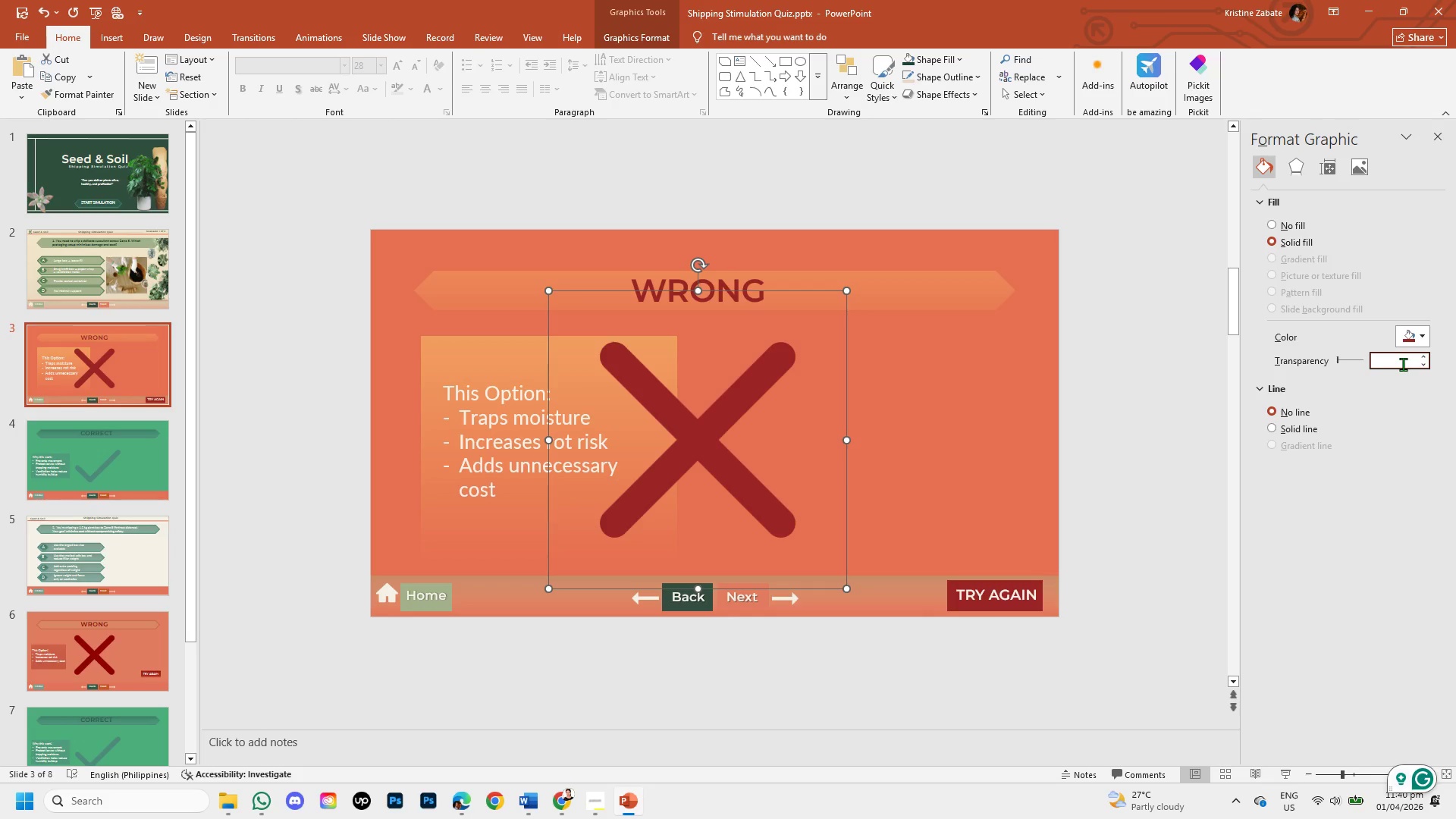 
key(Numpad8)
 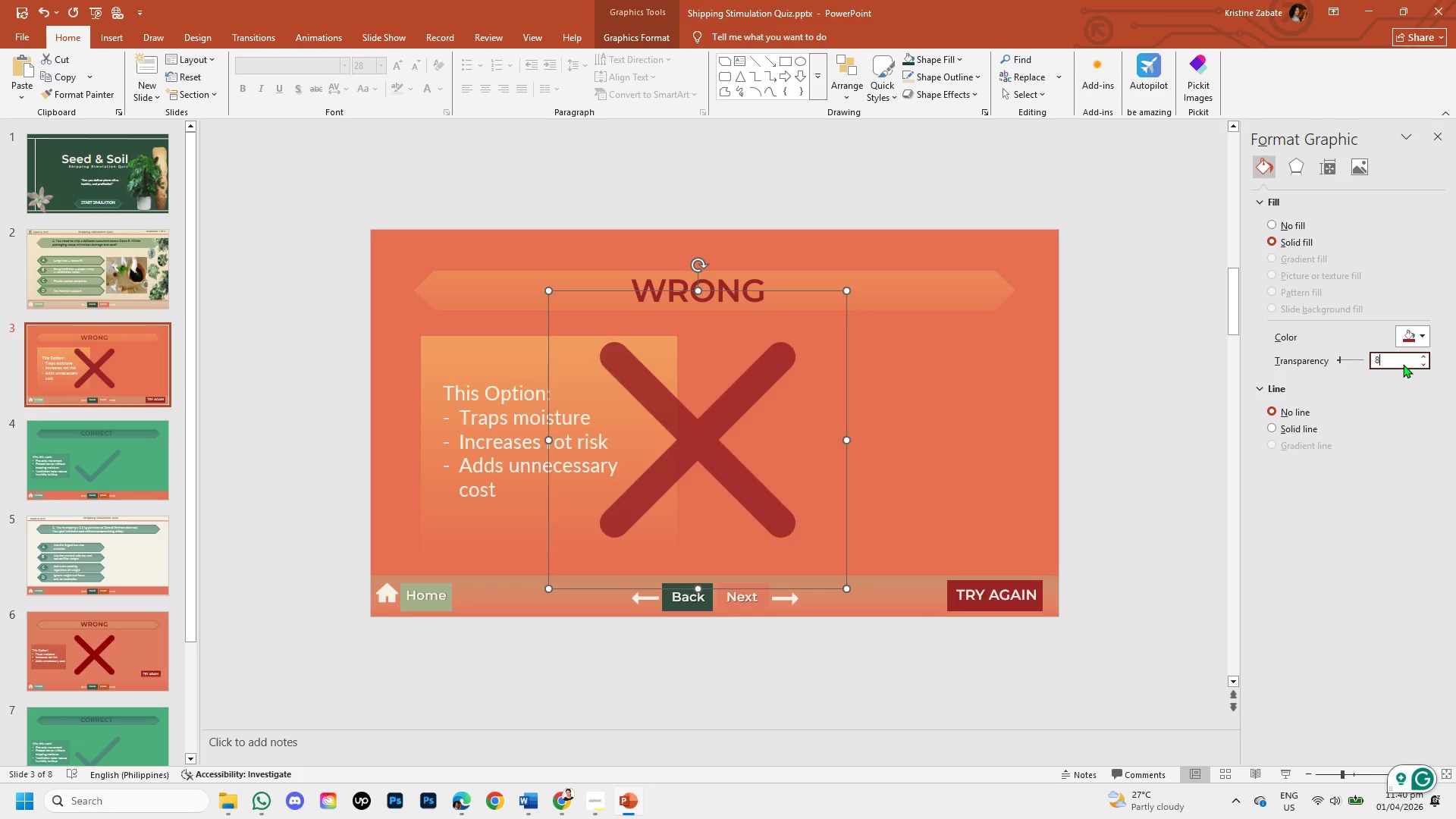 
key(Numpad0)
 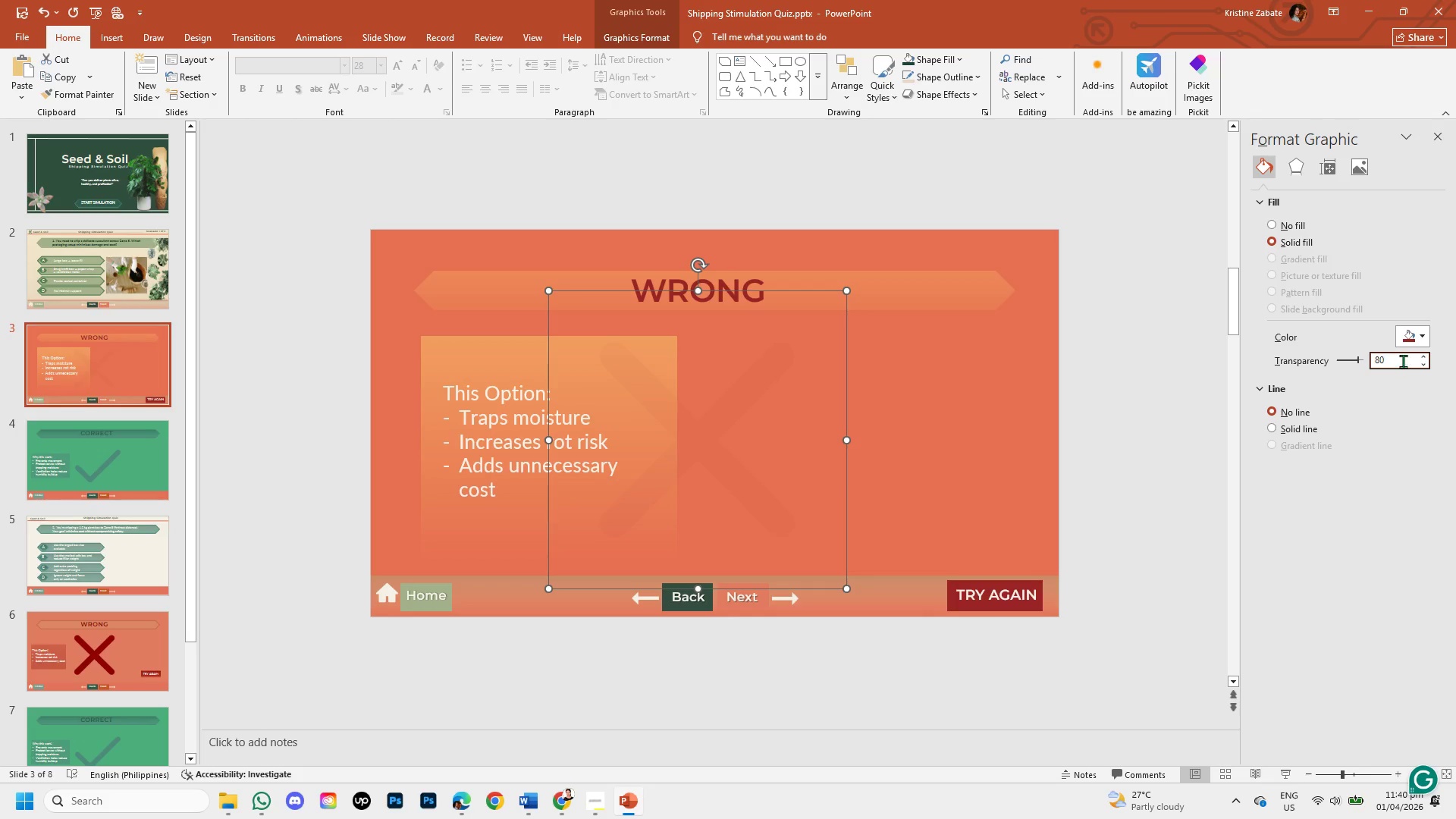 
double_click([1427, 363])
 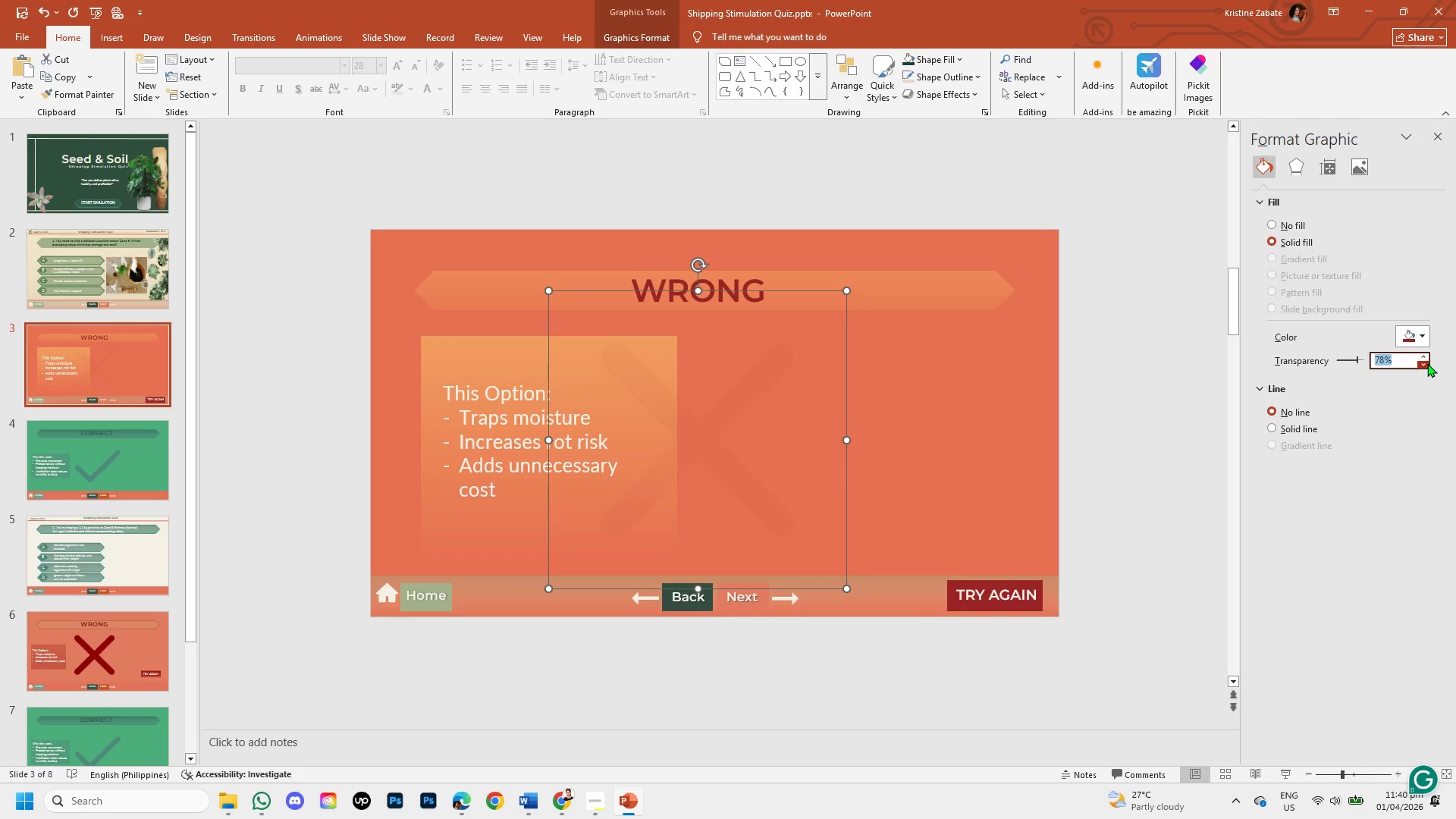 
triple_click([1427, 363])
 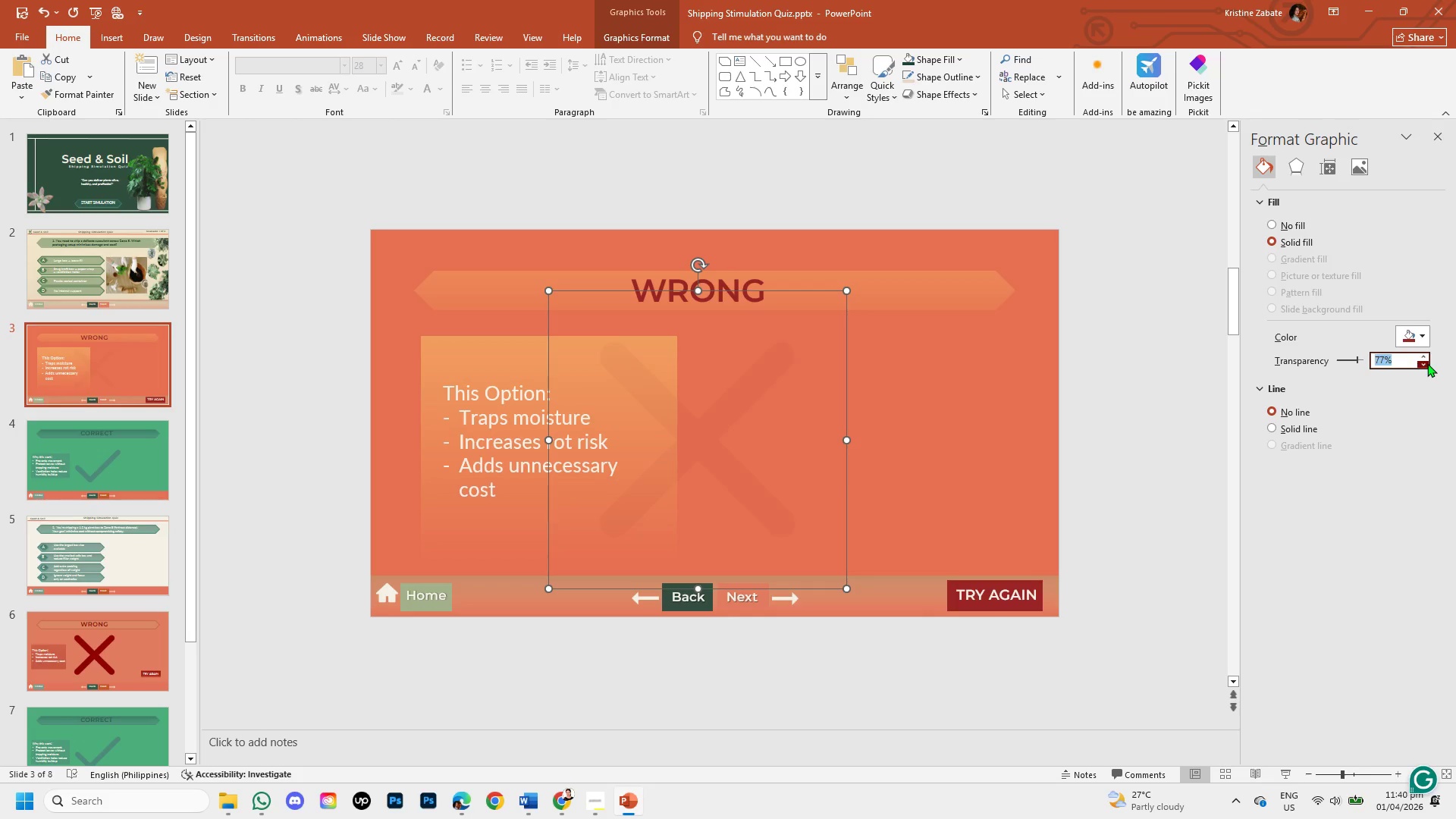 
triple_click([1427, 363])
 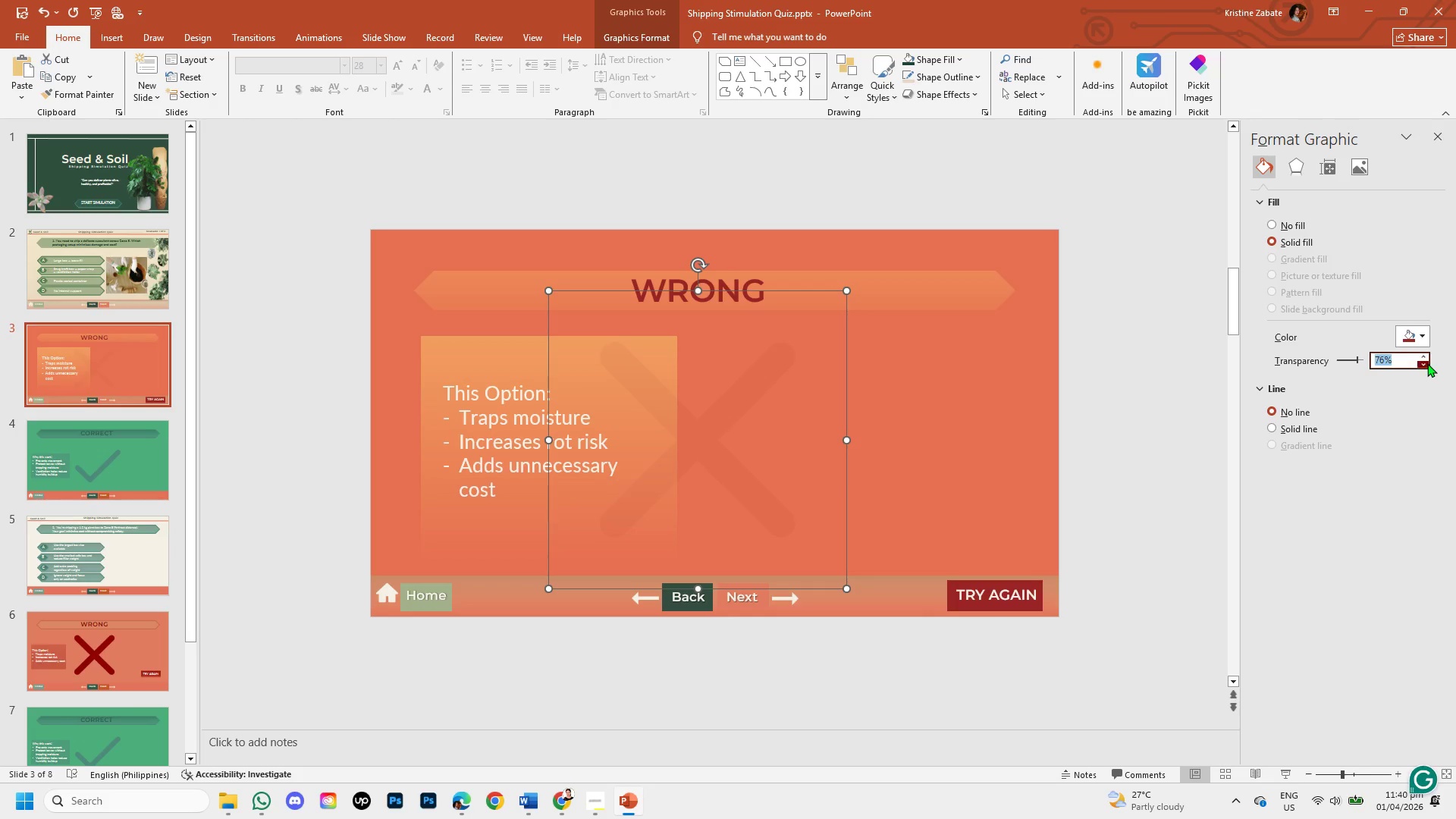 
triple_click([1427, 363])
 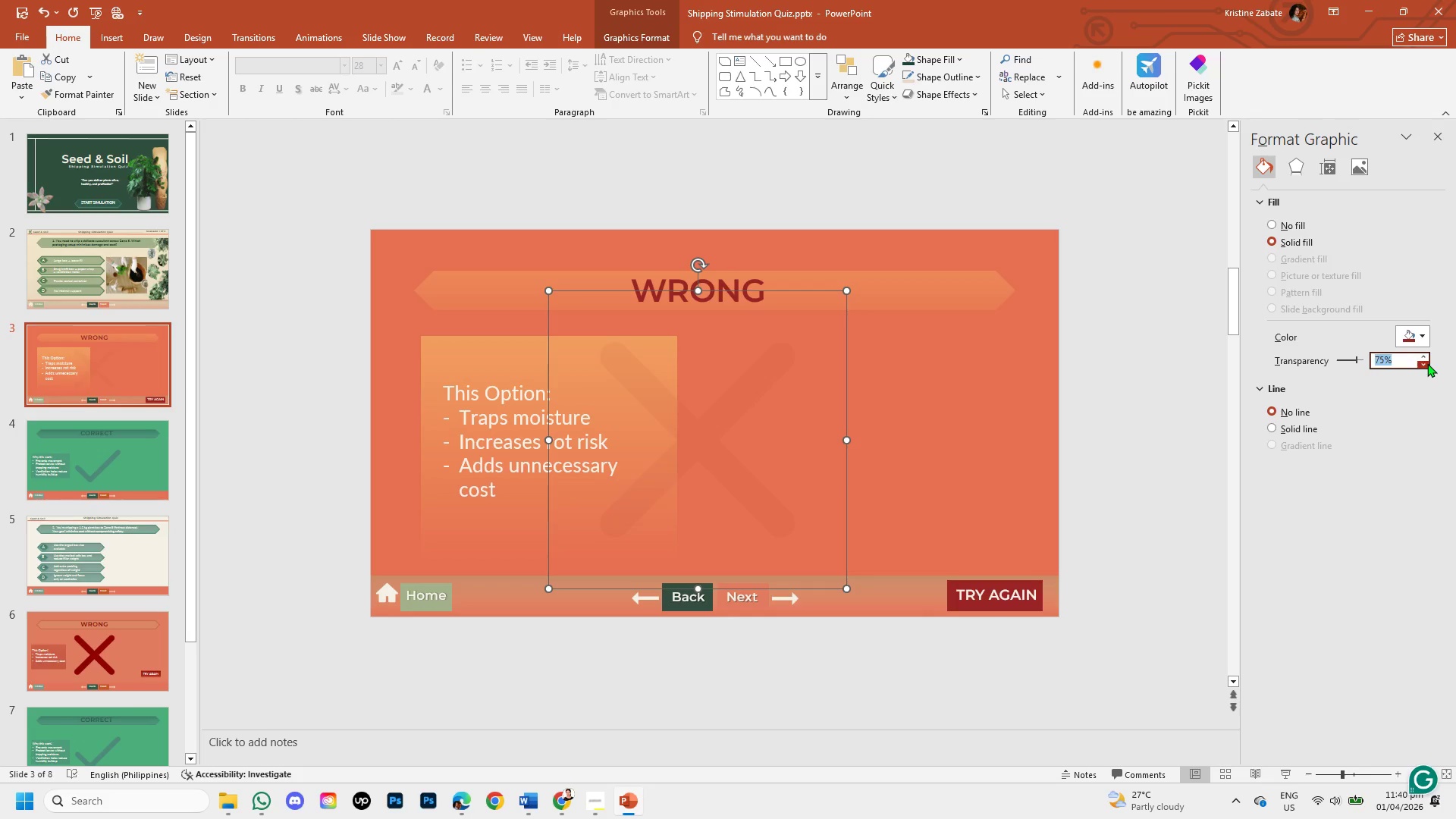 
triple_click([1427, 363])
 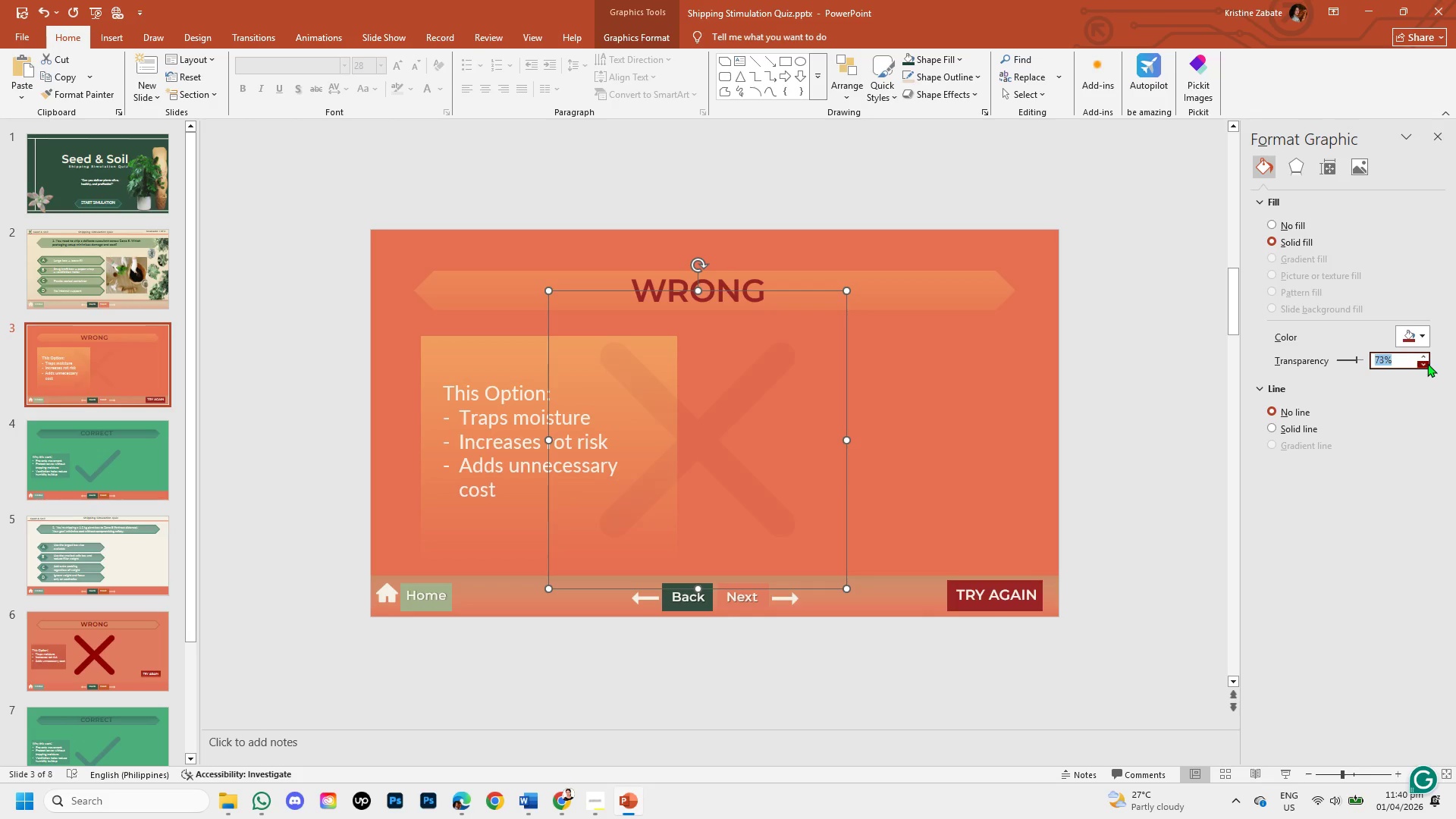 
triple_click([1427, 363])
 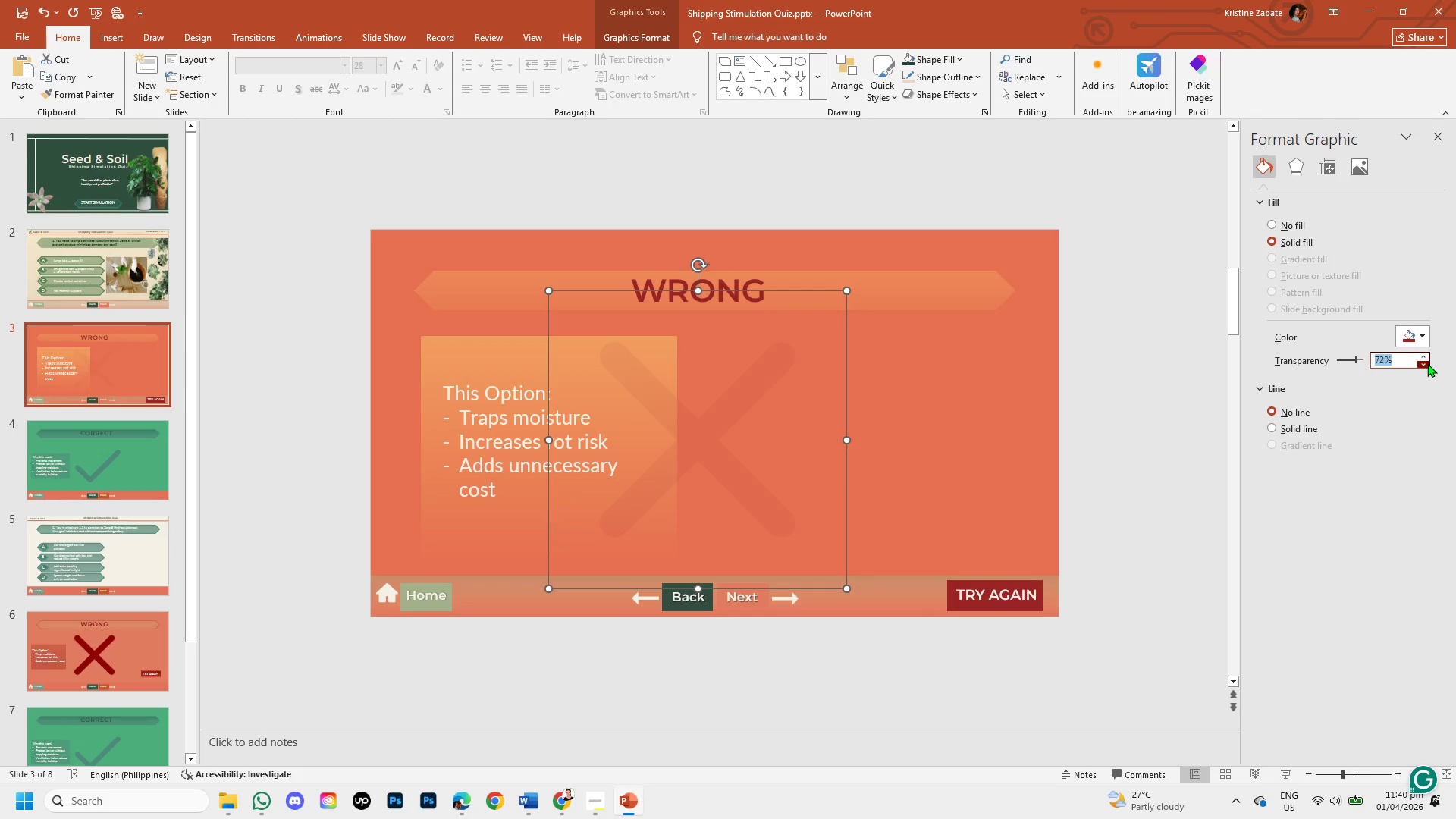 
triple_click([1427, 363])
 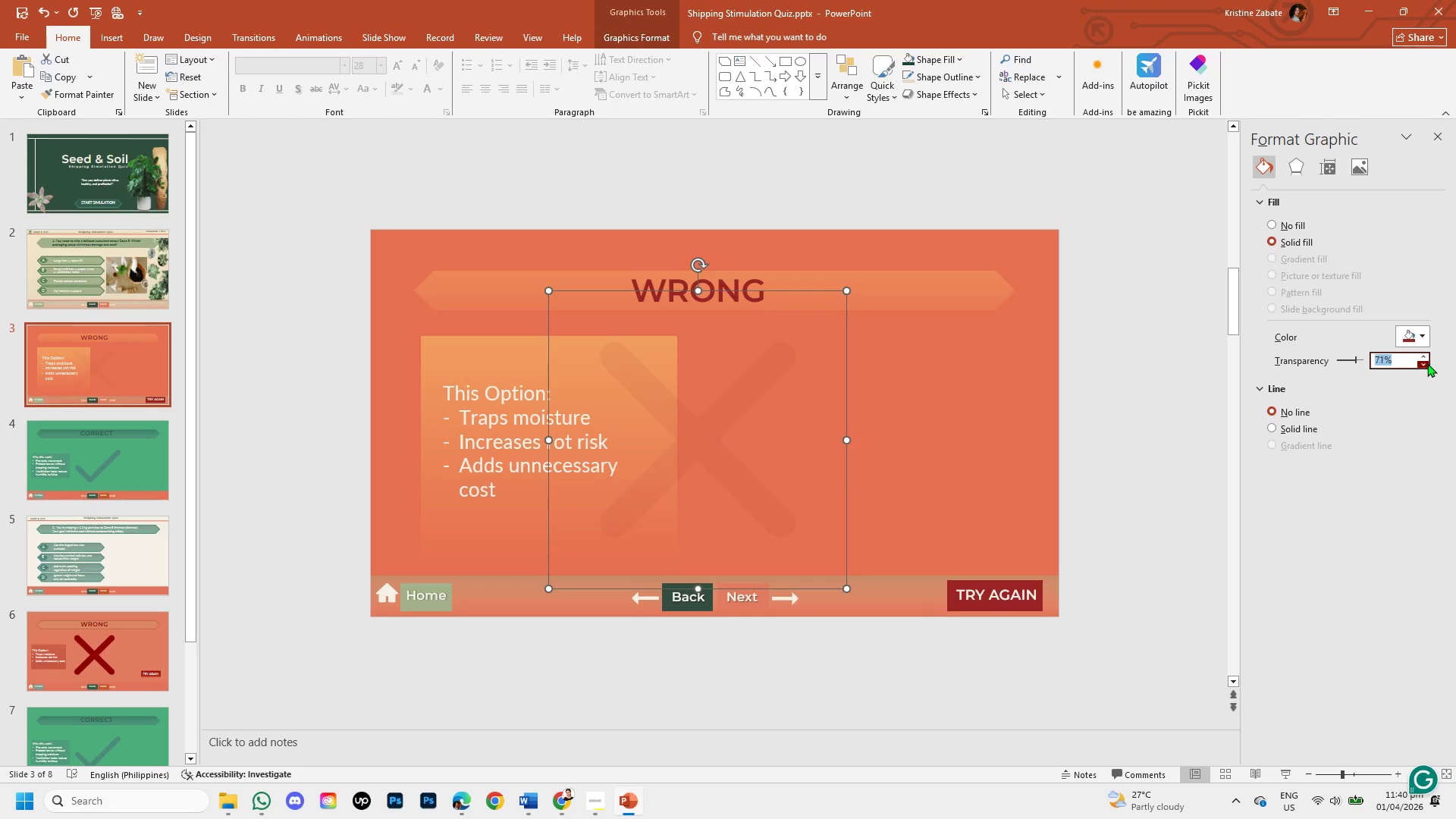 
triple_click([1427, 363])
 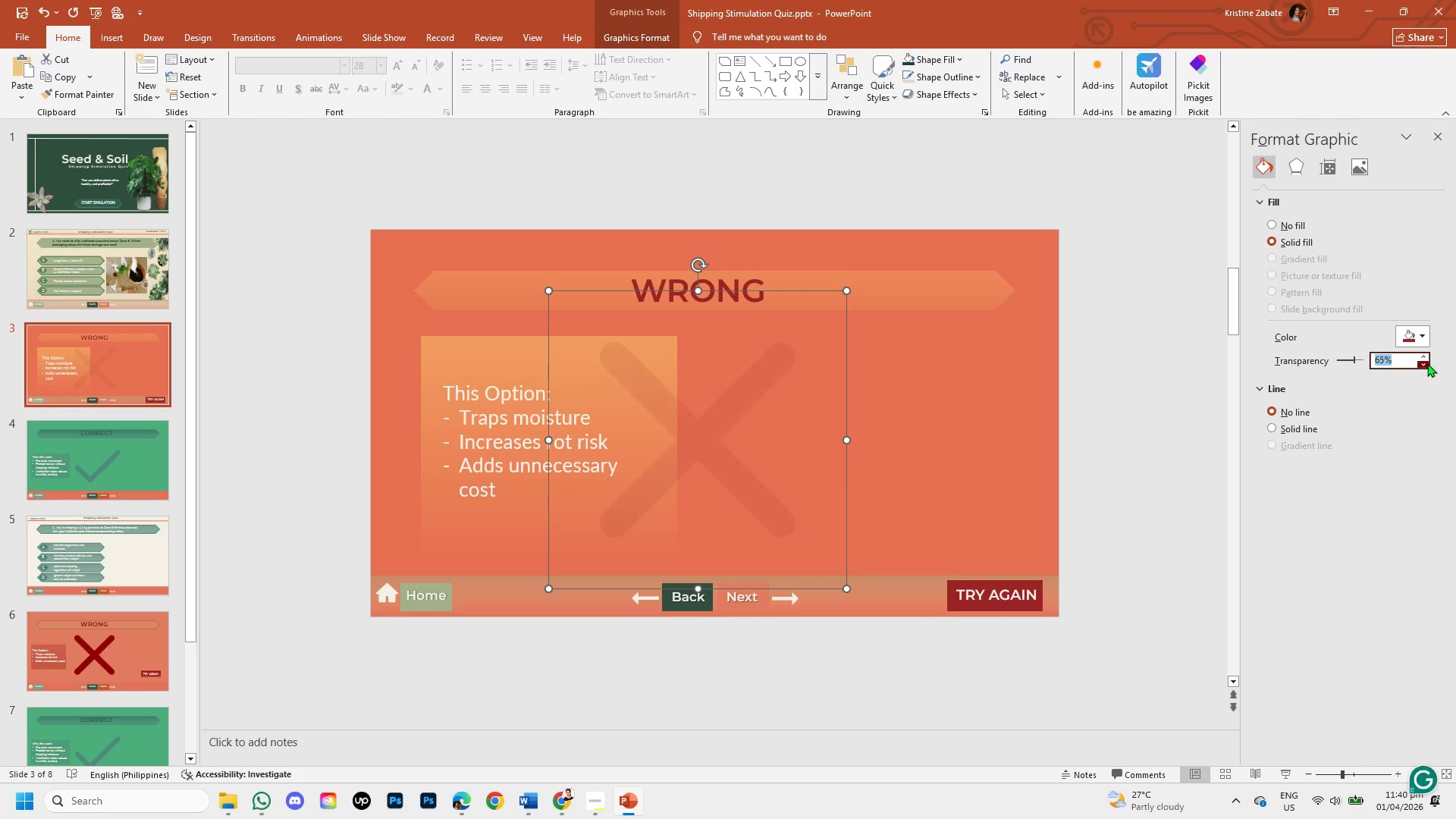 
triple_click([1427, 363])
 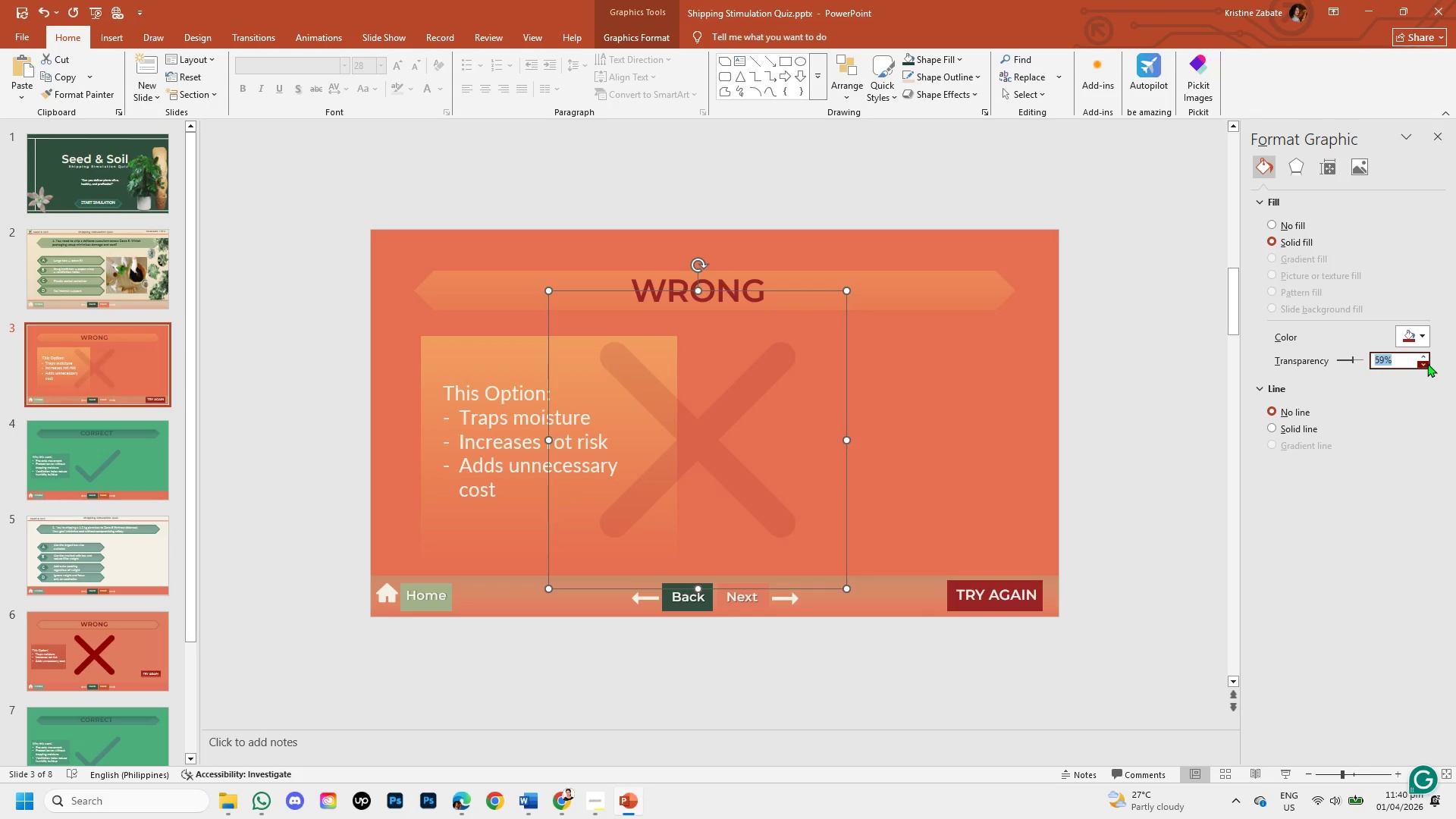 
double_click([1427, 363])
 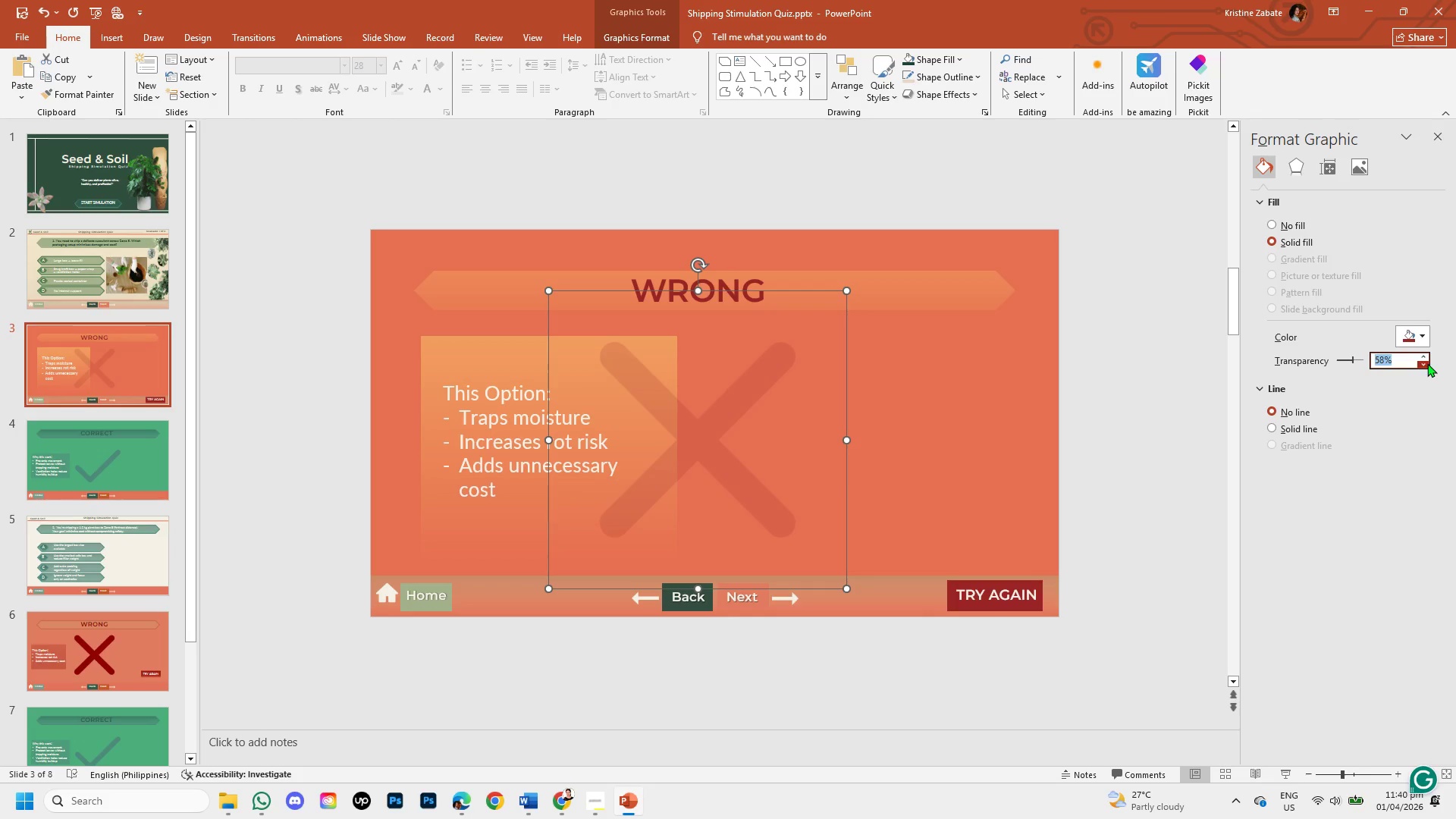 
triple_click([1427, 363])
 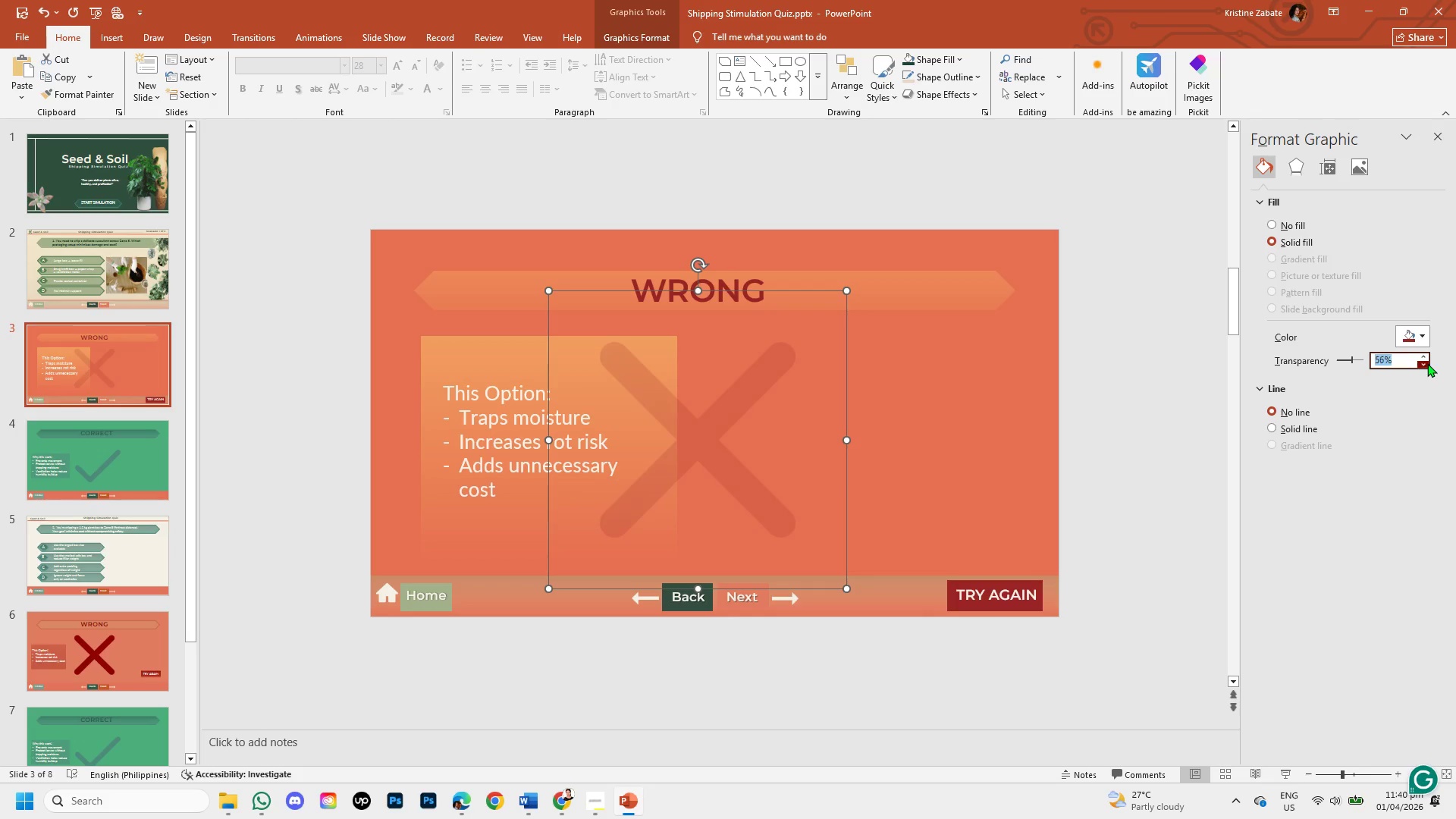 
triple_click([1427, 363])
 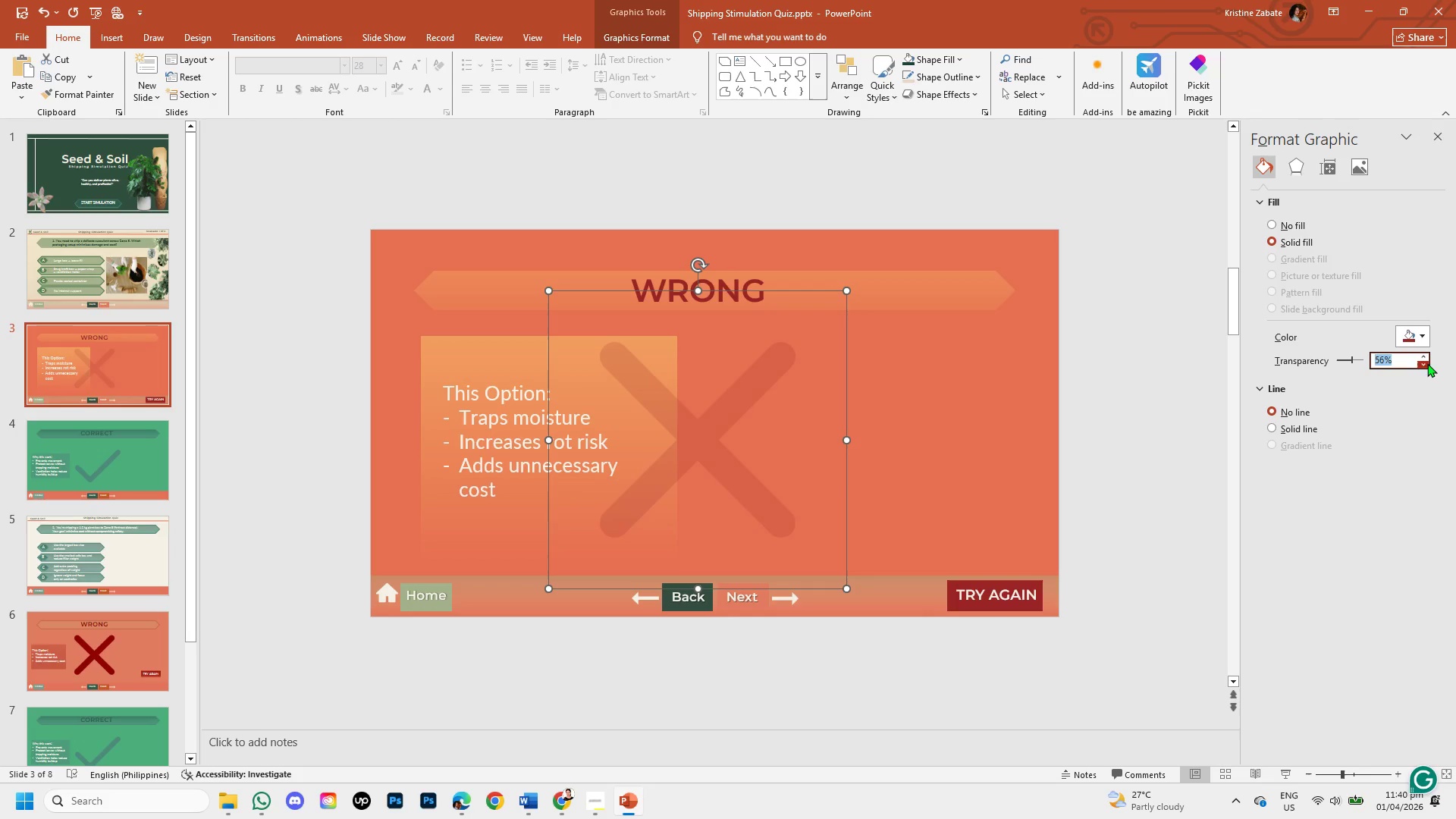 
triple_click([1427, 363])
 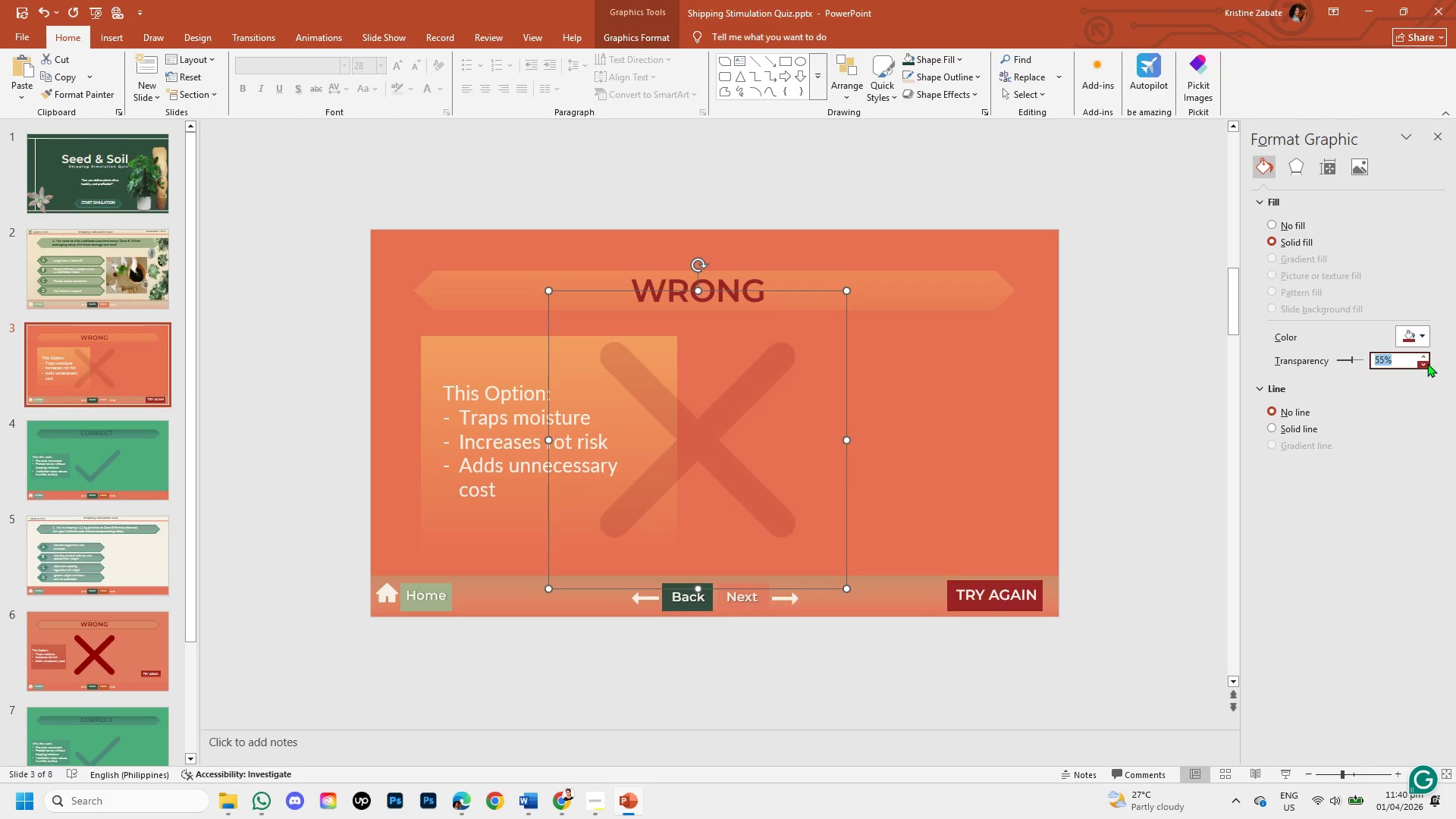 
triple_click([1427, 363])
 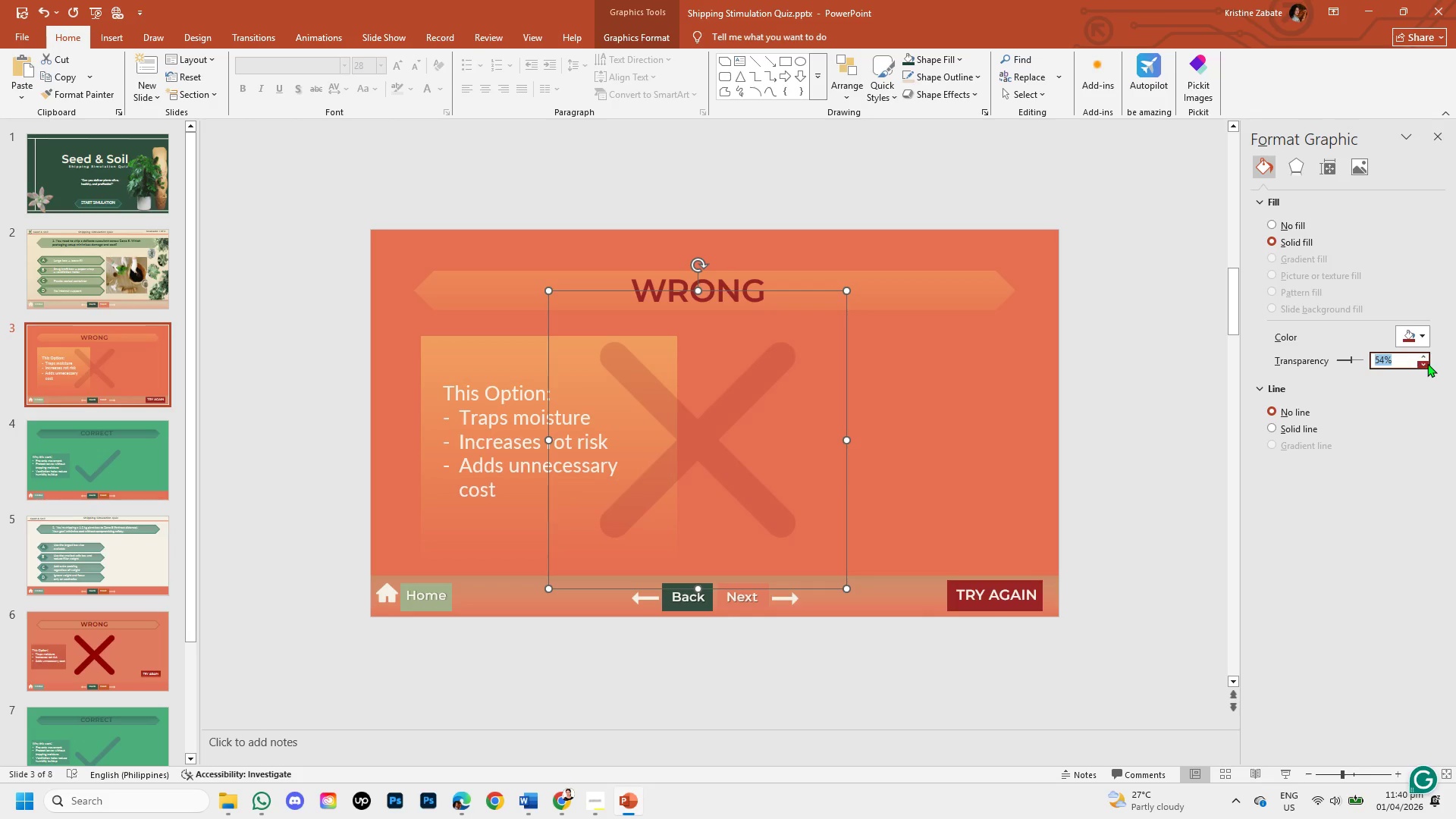 
triple_click([1427, 363])
 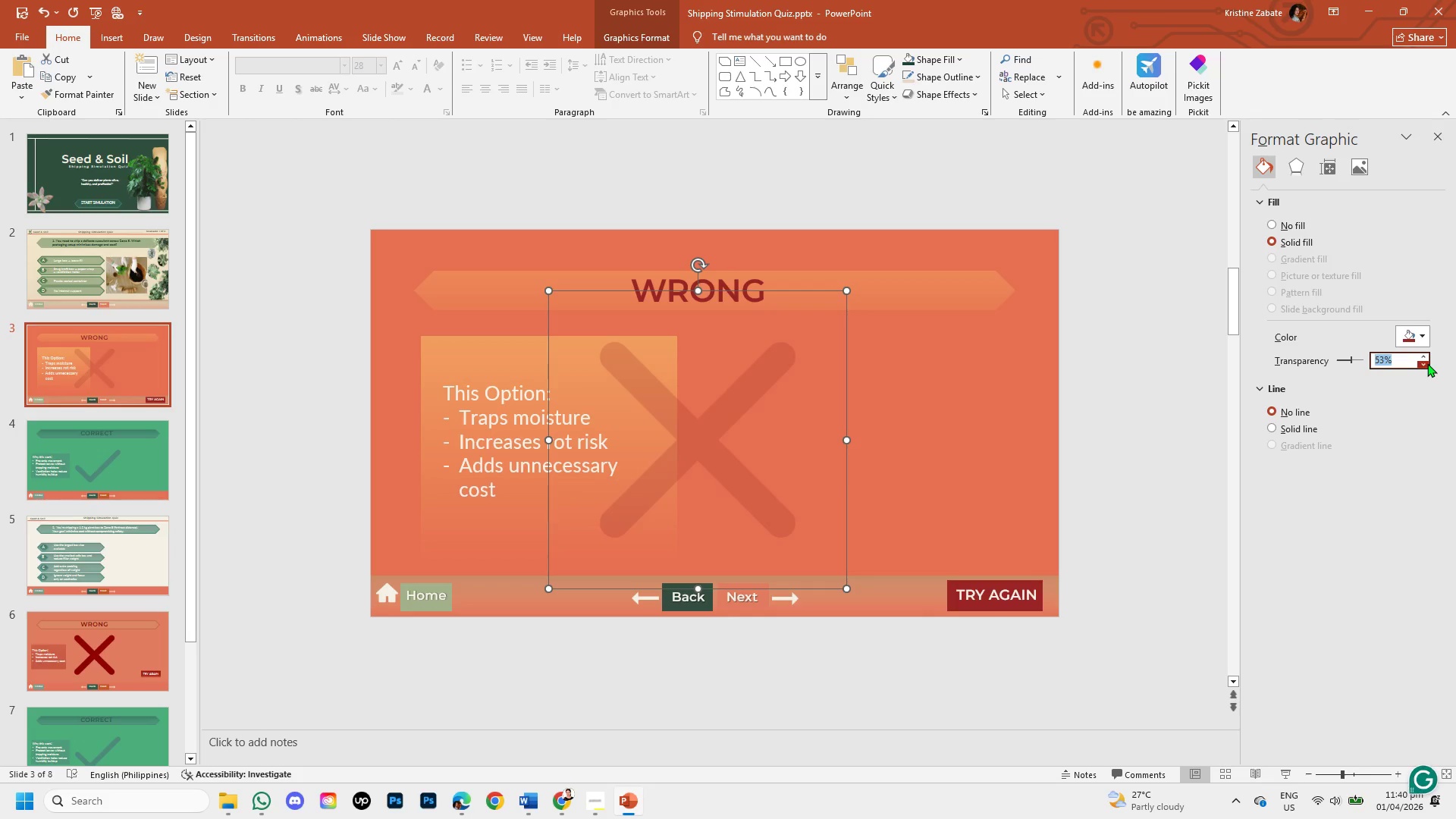 
triple_click([1427, 363])
 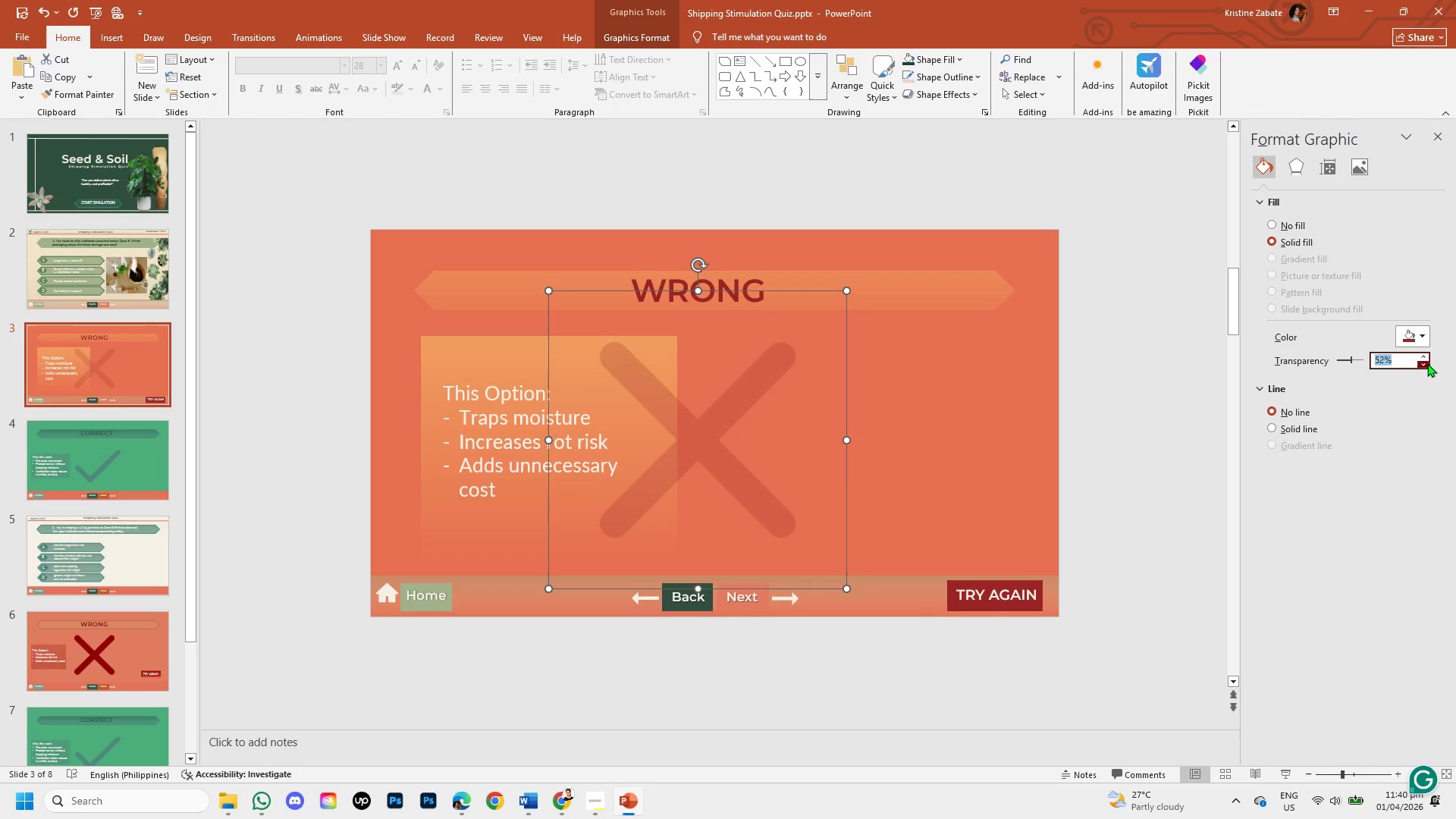 
triple_click([1427, 363])
 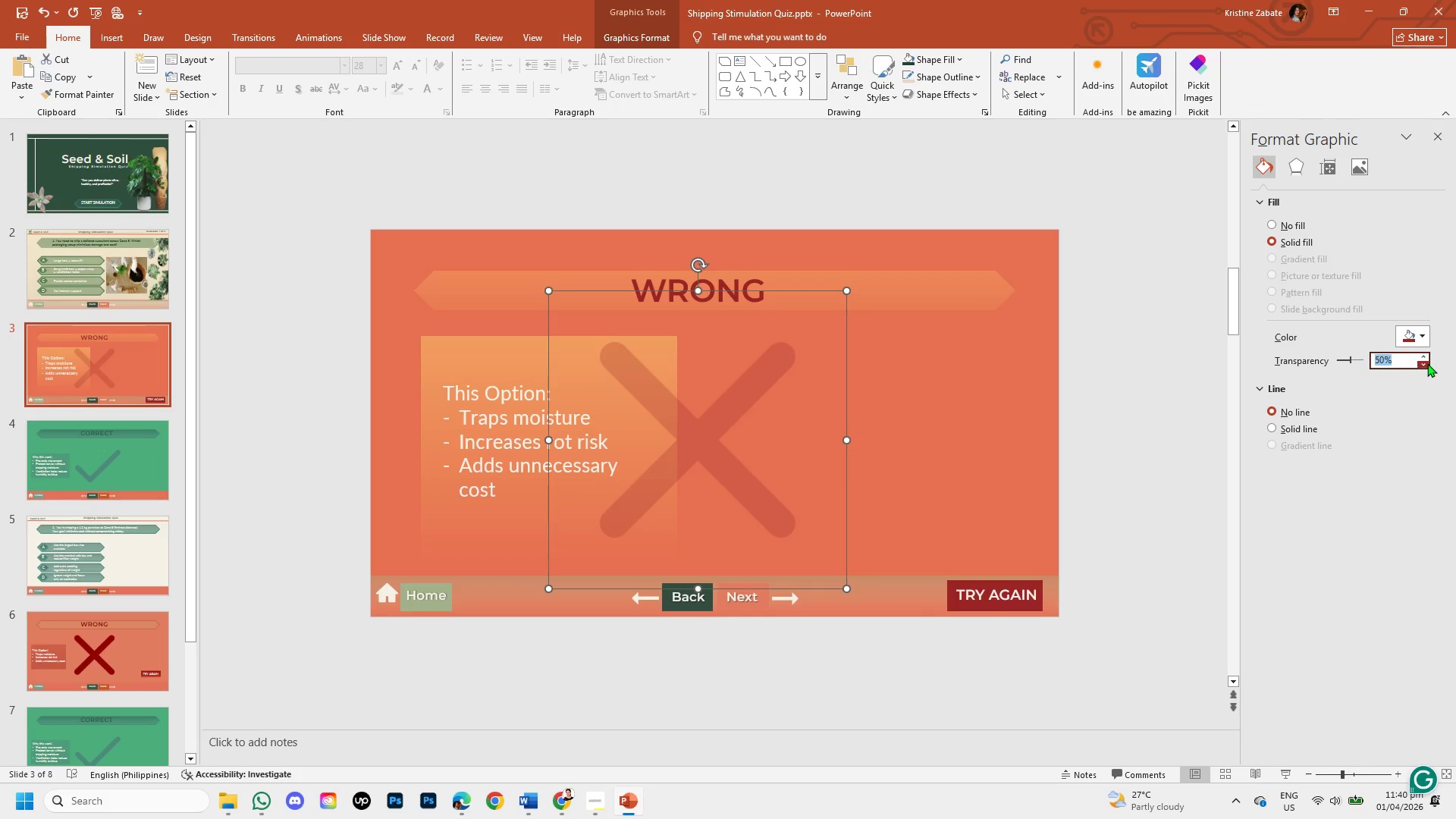 
double_click([1427, 363])
 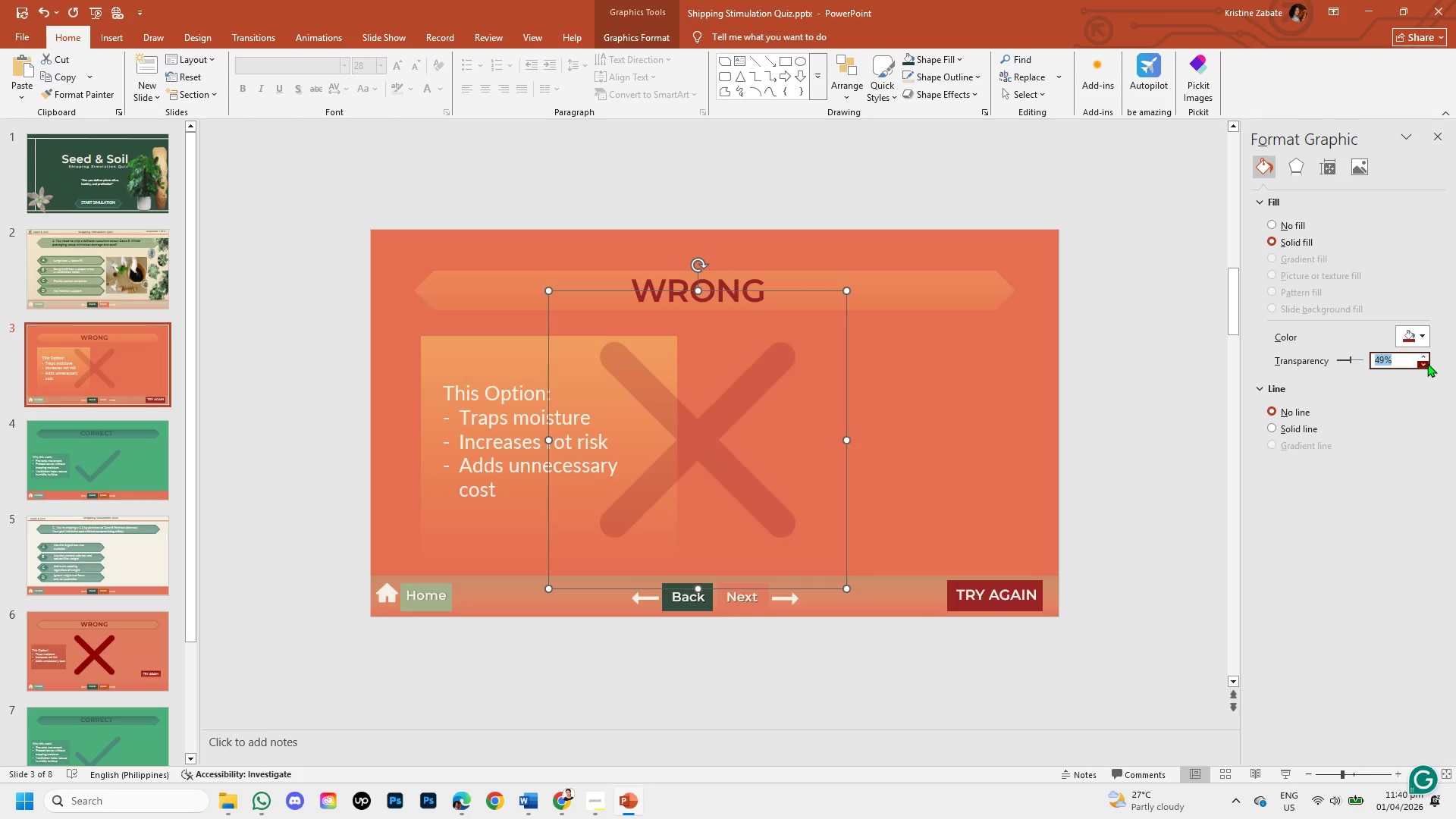 
triple_click([1427, 363])
 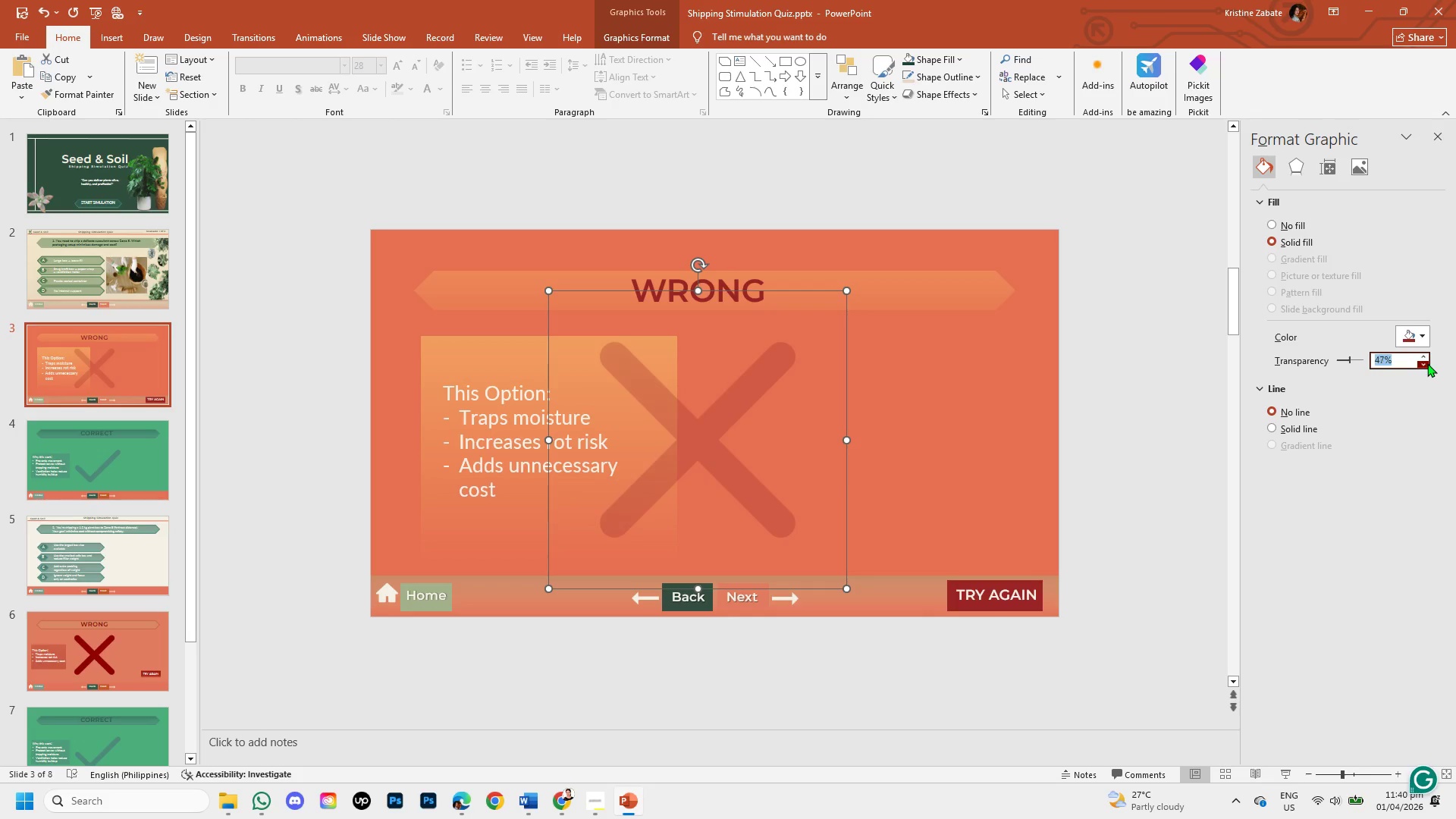 
triple_click([1427, 363])
 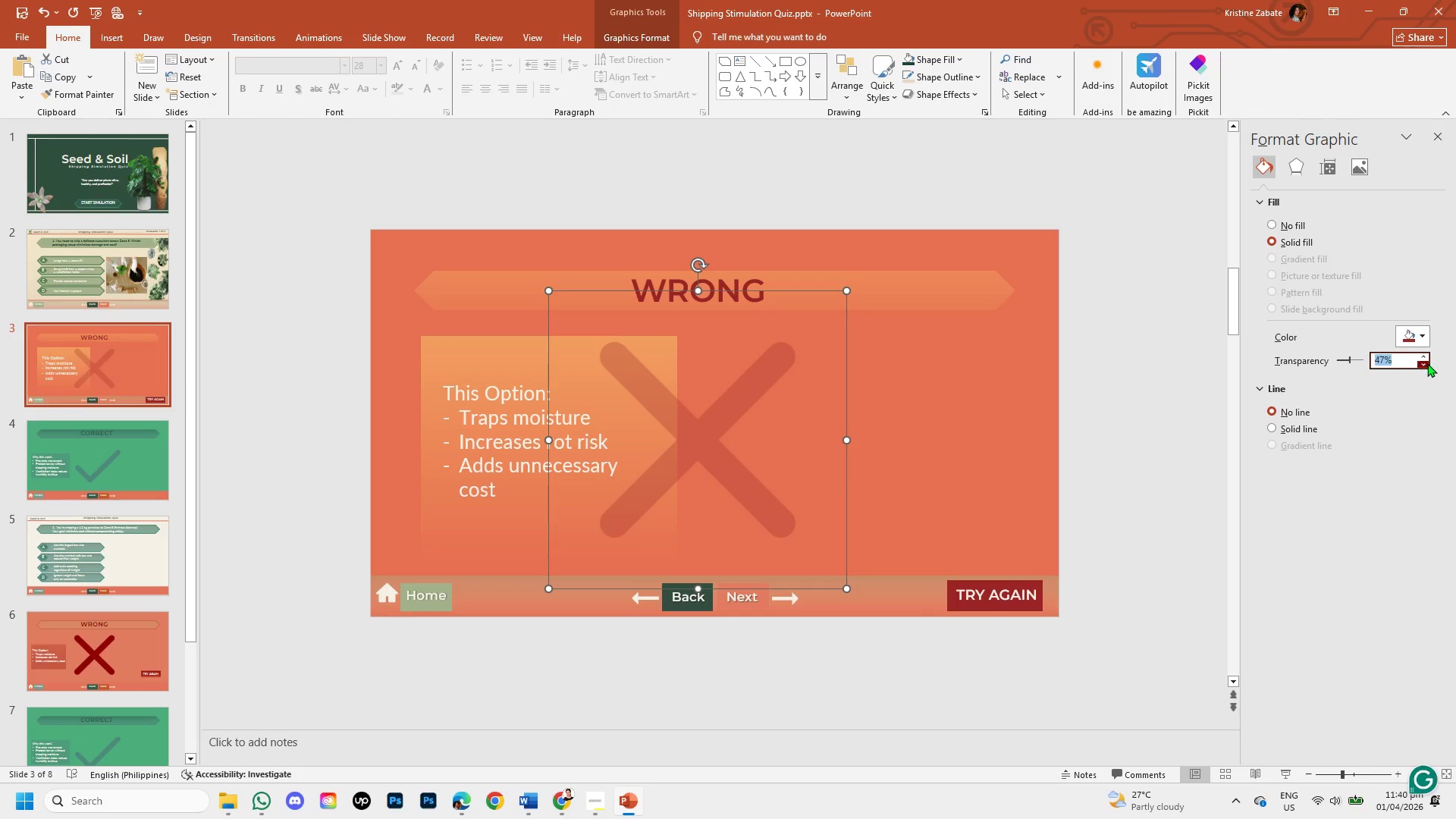 
triple_click([1427, 363])
 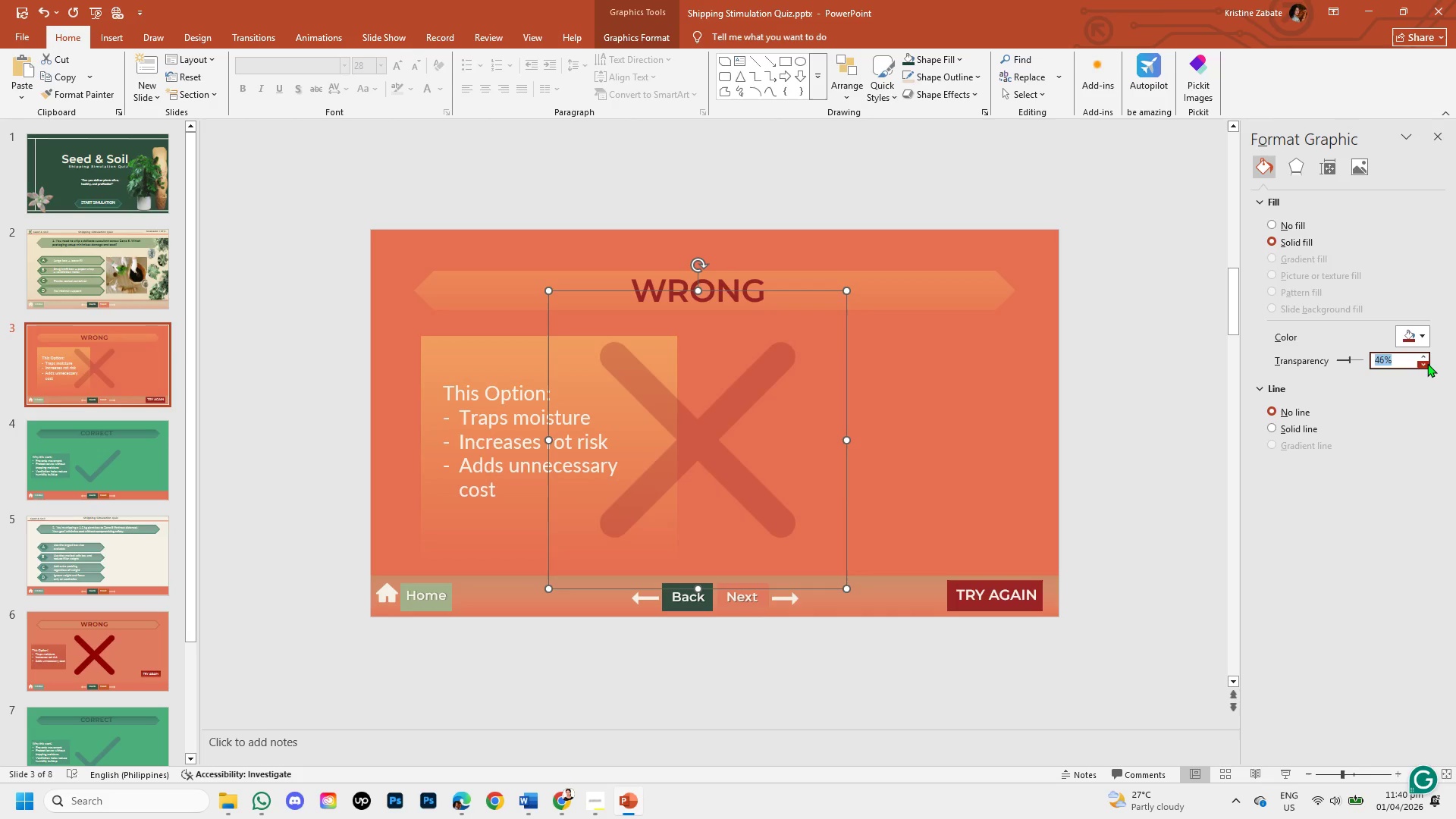 
triple_click([1427, 363])
 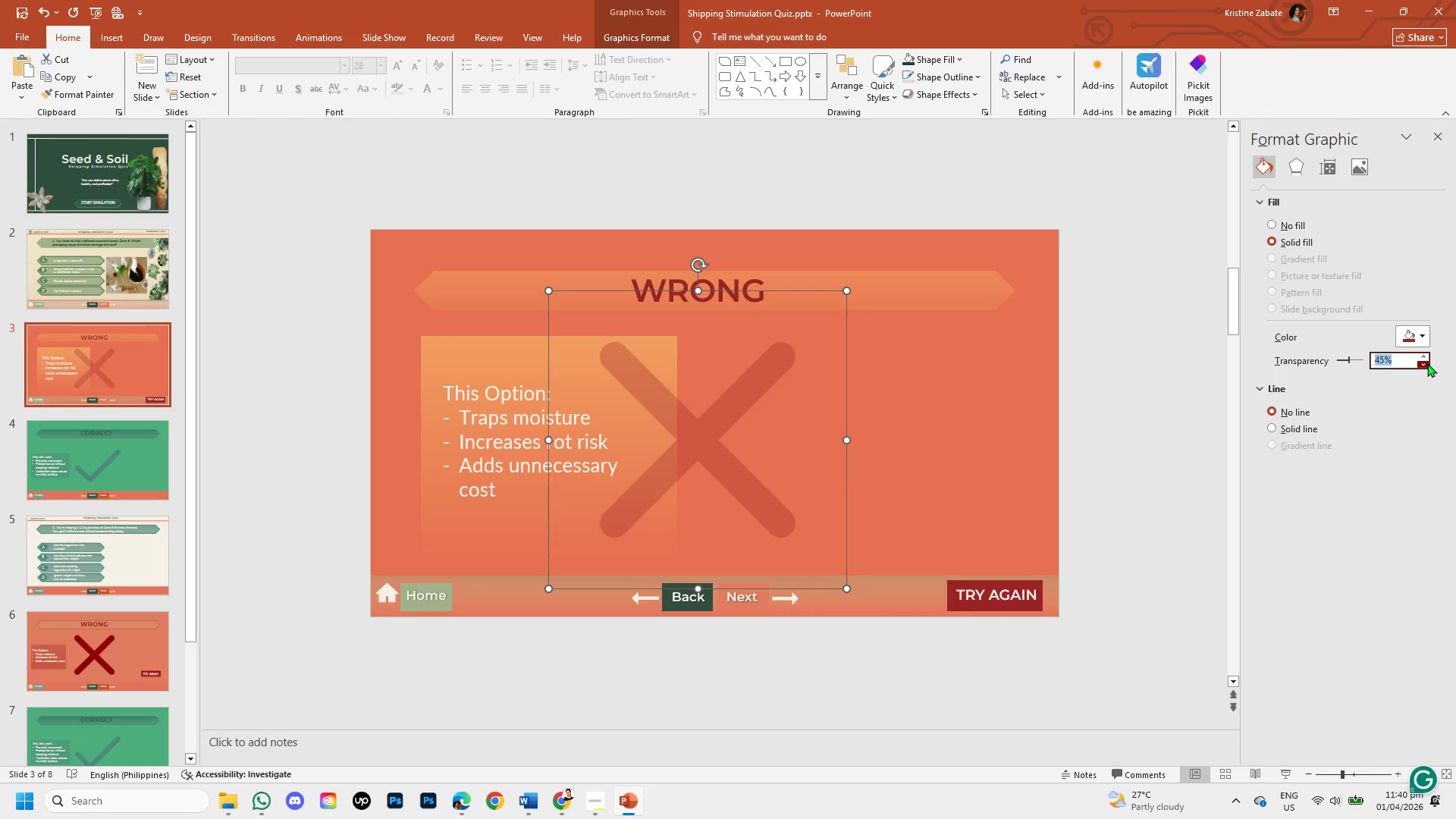 
triple_click([1427, 363])
 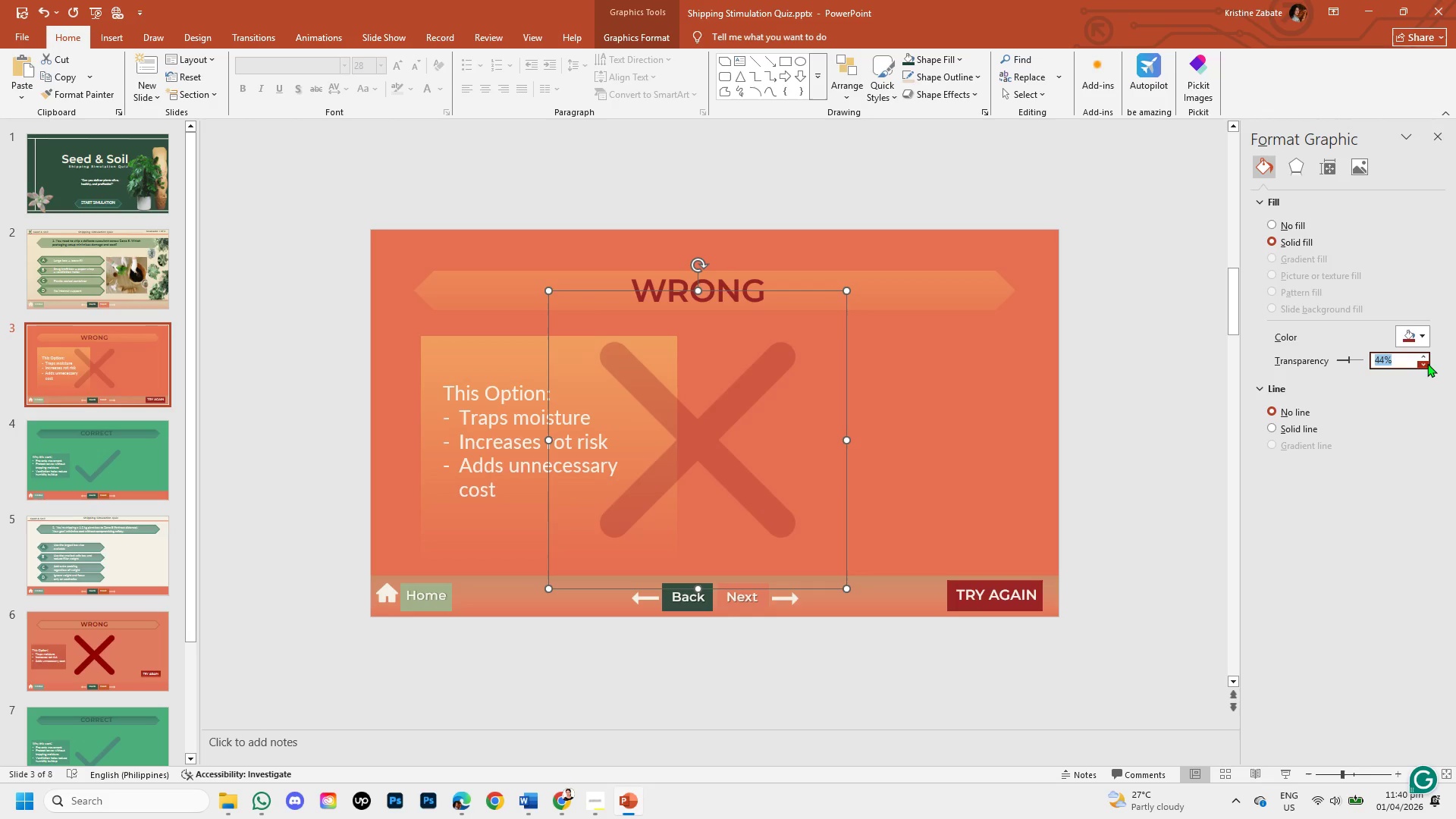 
triple_click([1427, 363])
 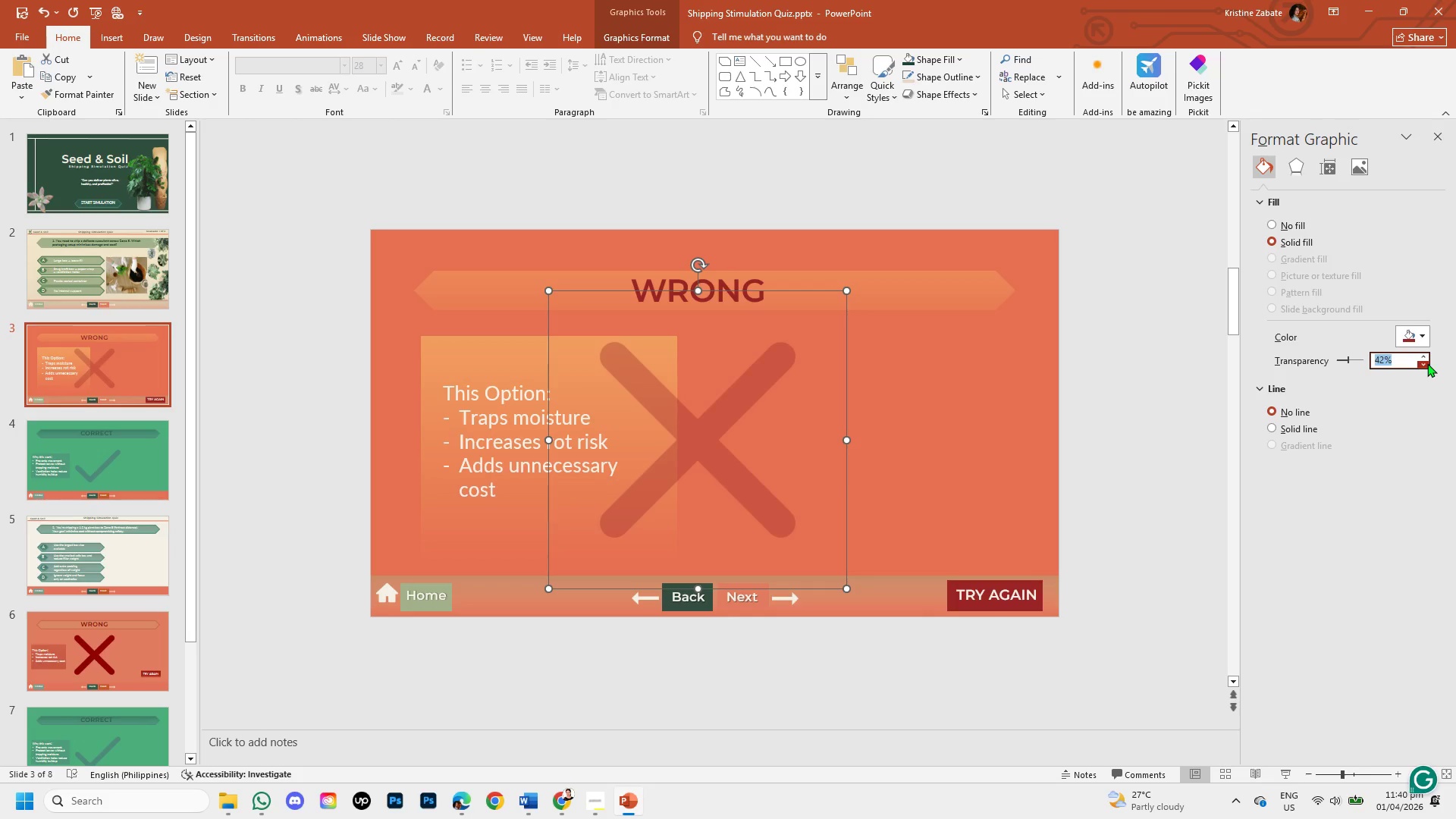 
double_click([1427, 363])
 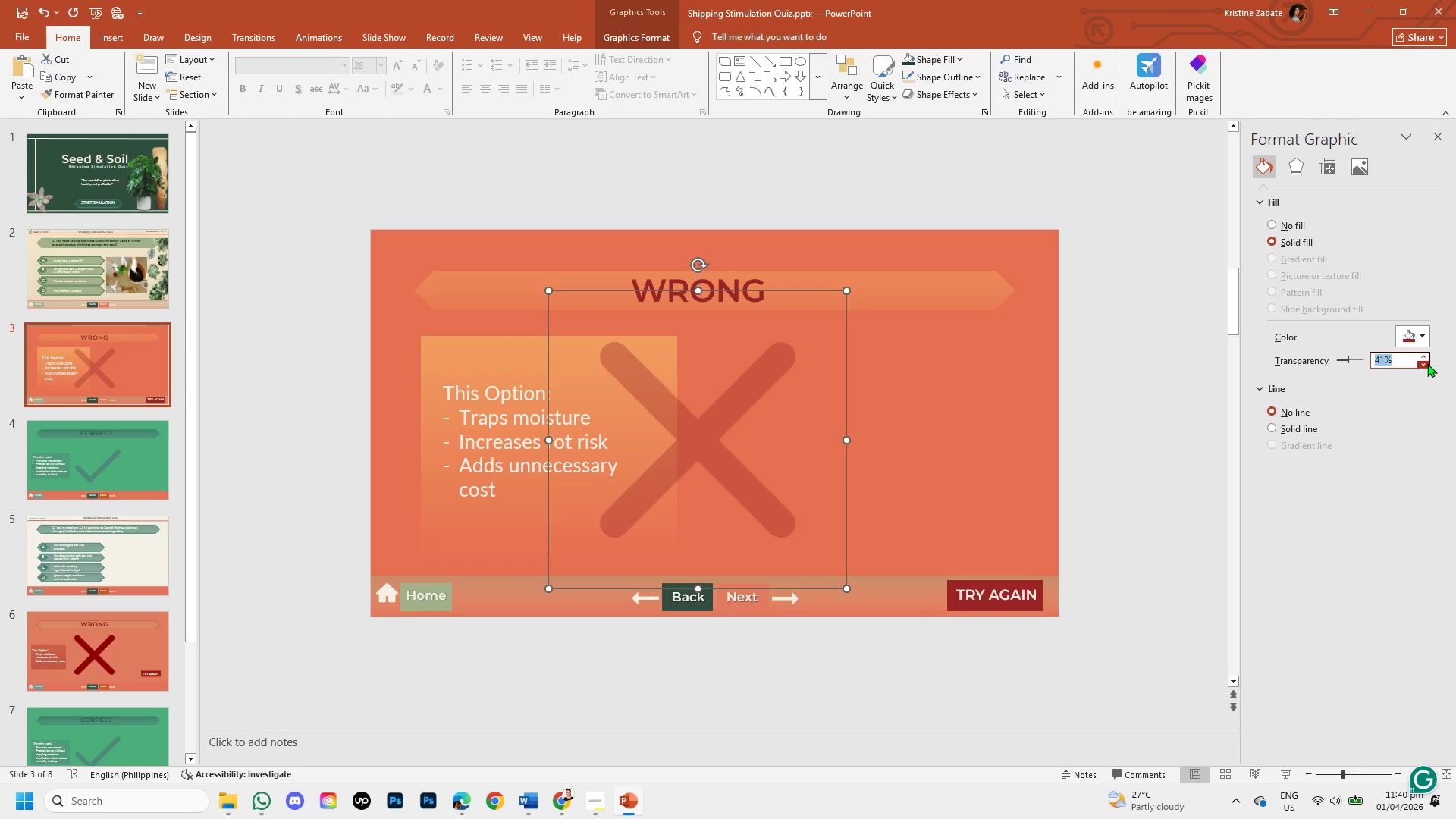 
triple_click([1427, 363])
 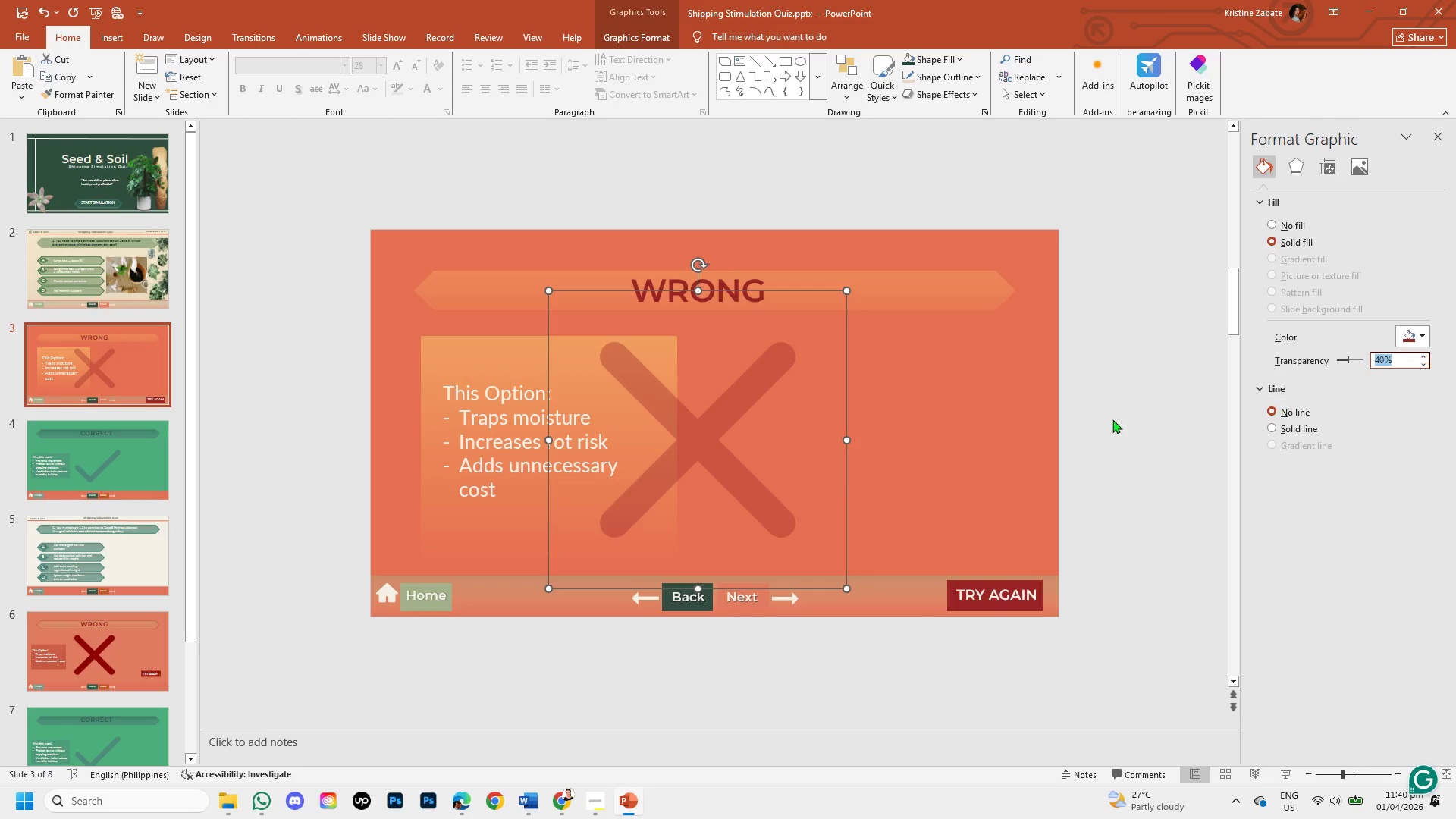 
left_click([1112, 419])
 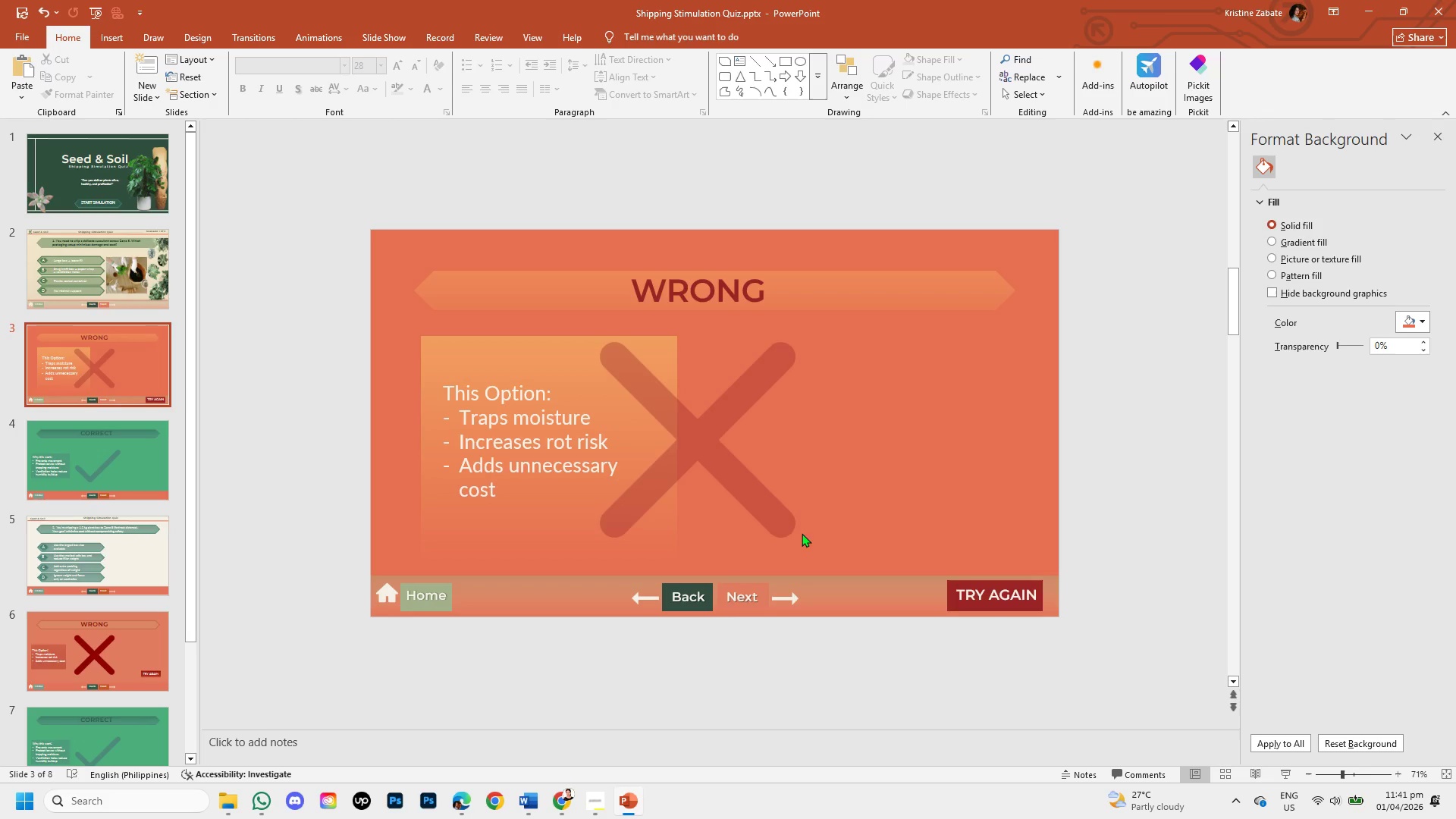 
wait(37.81)
 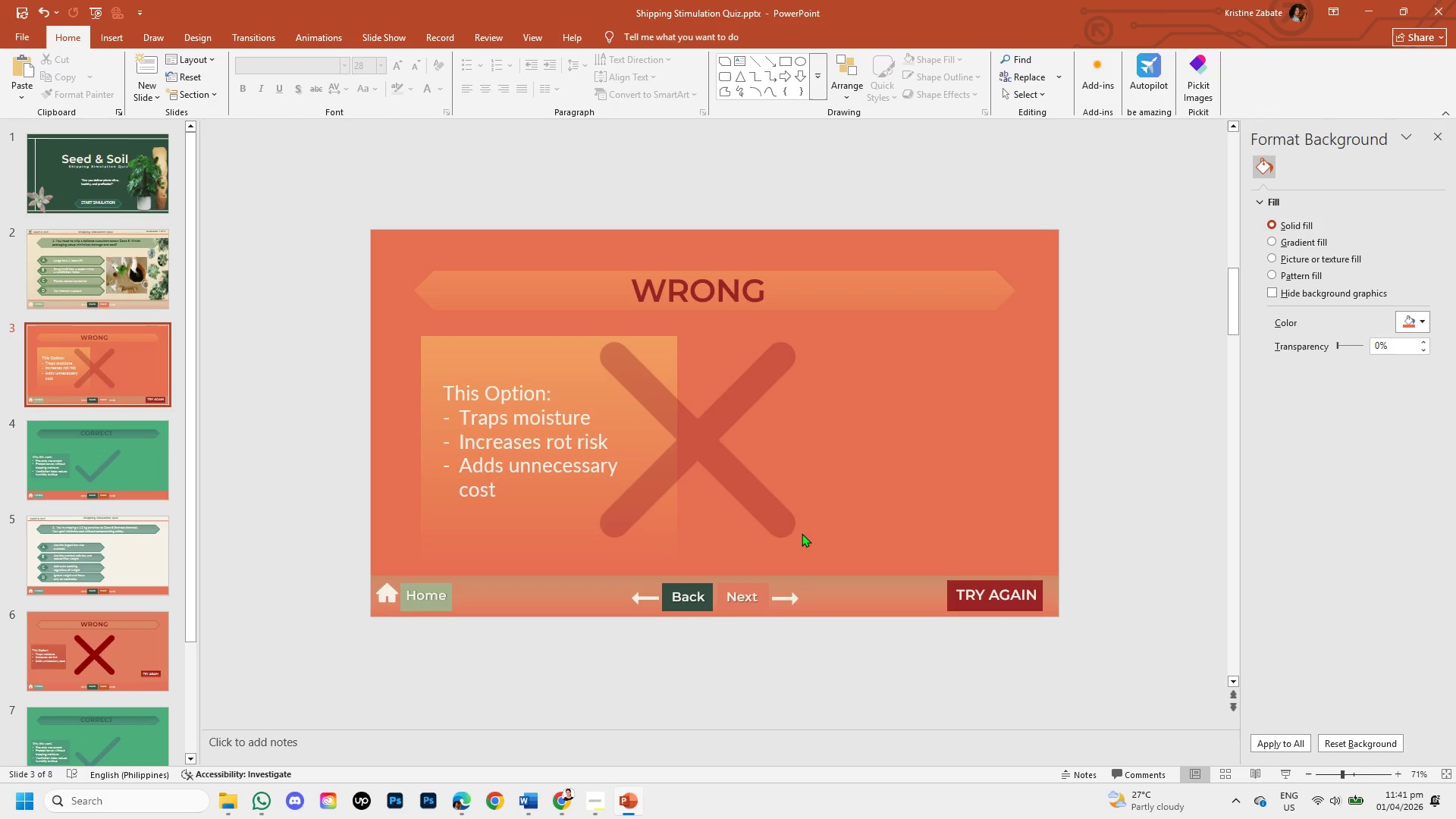 
left_click([930, 350])
 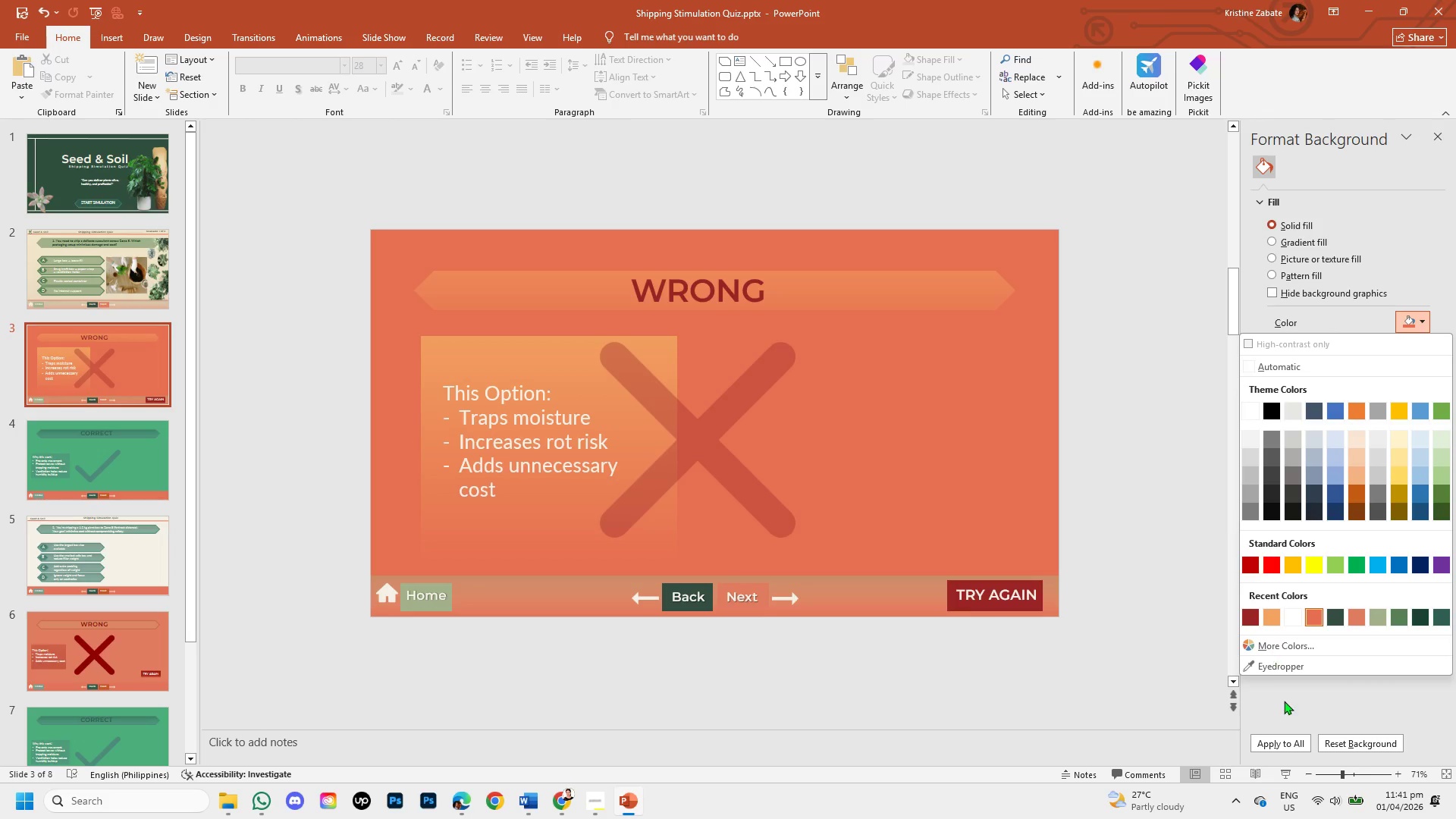 
left_click([1294, 639])
 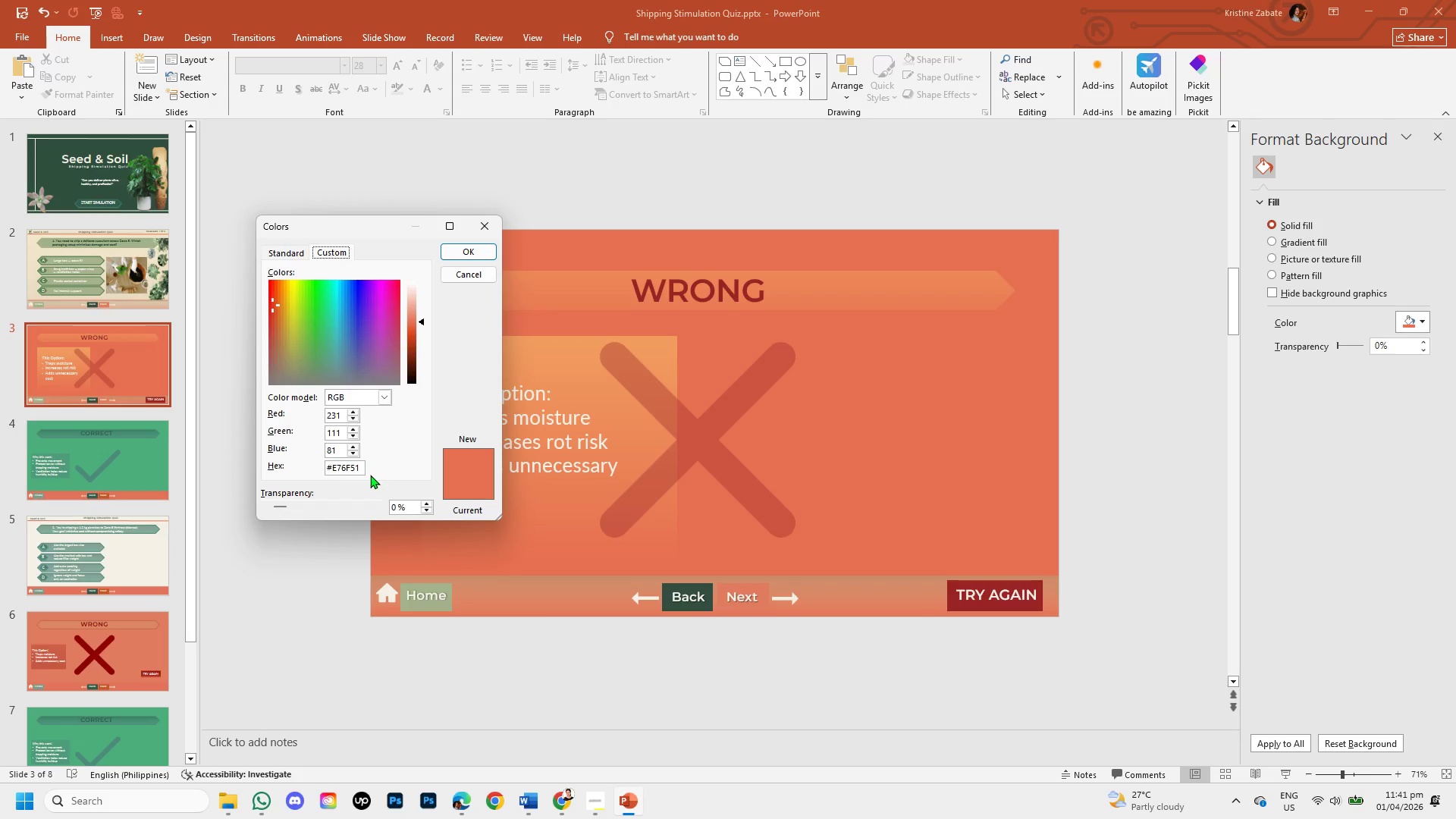 
wait(8.19)
 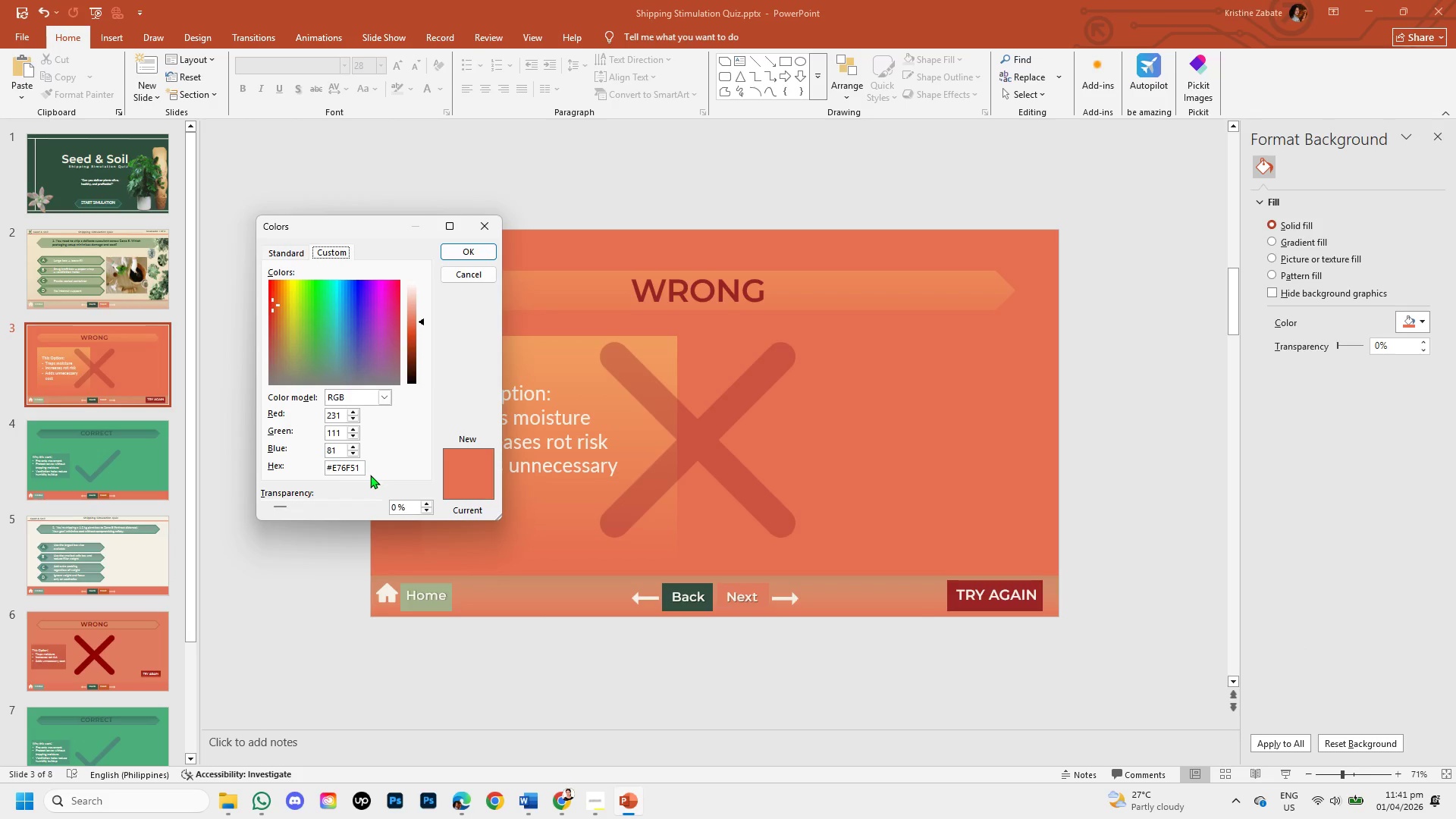 
left_click([475, 255])
 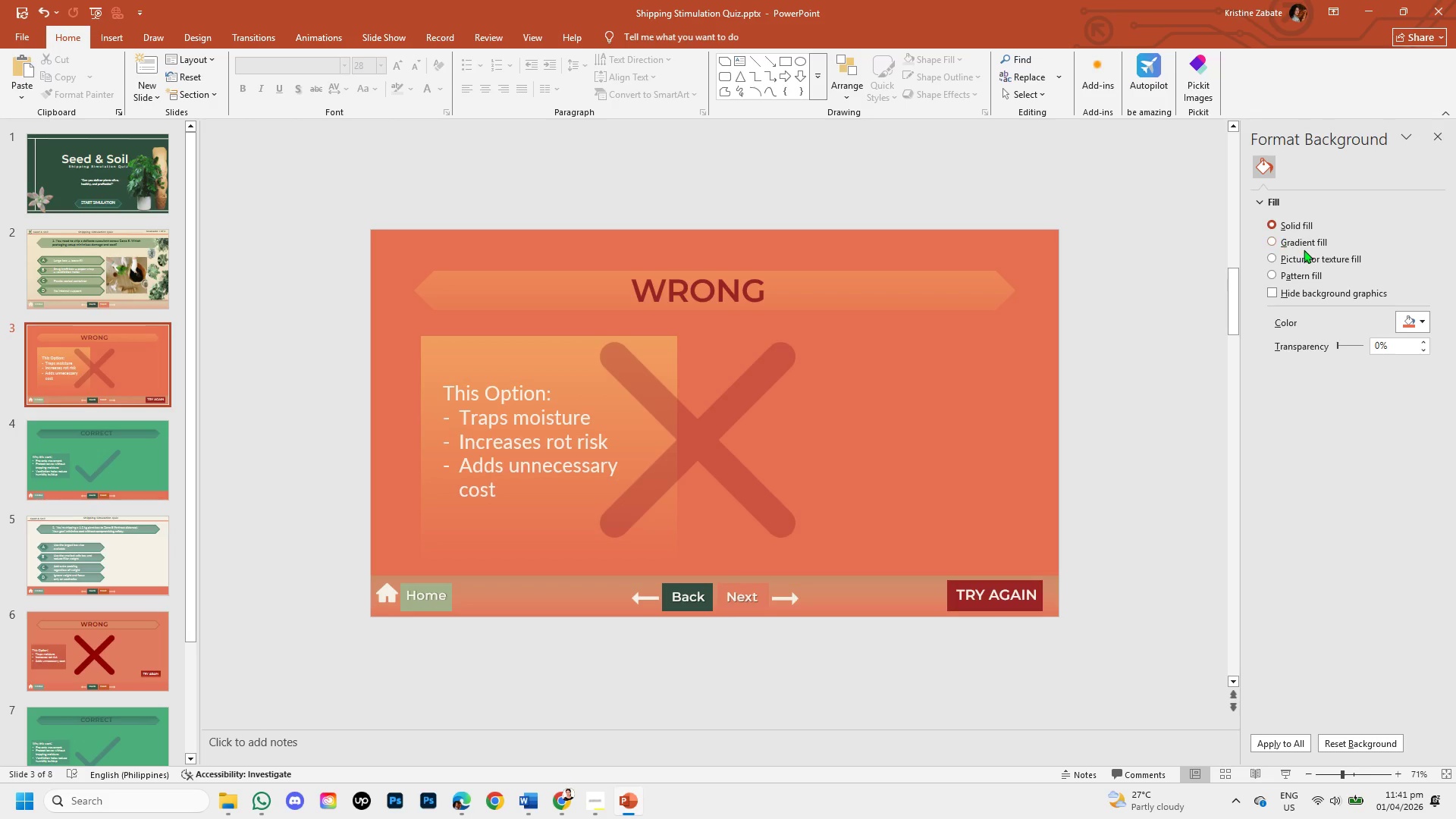 
left_click([1271, 238])
 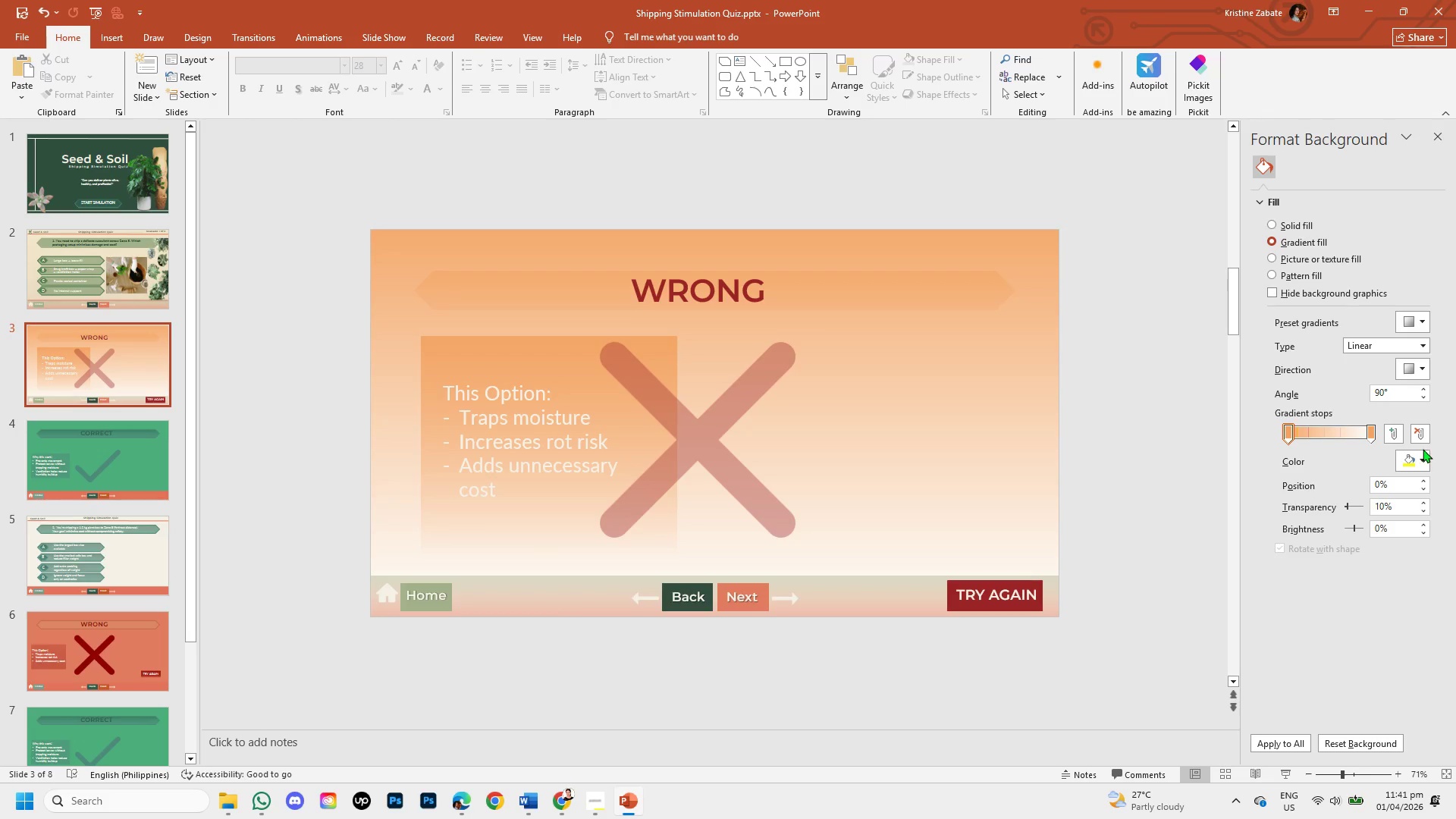 
left_click([1423, 453])
 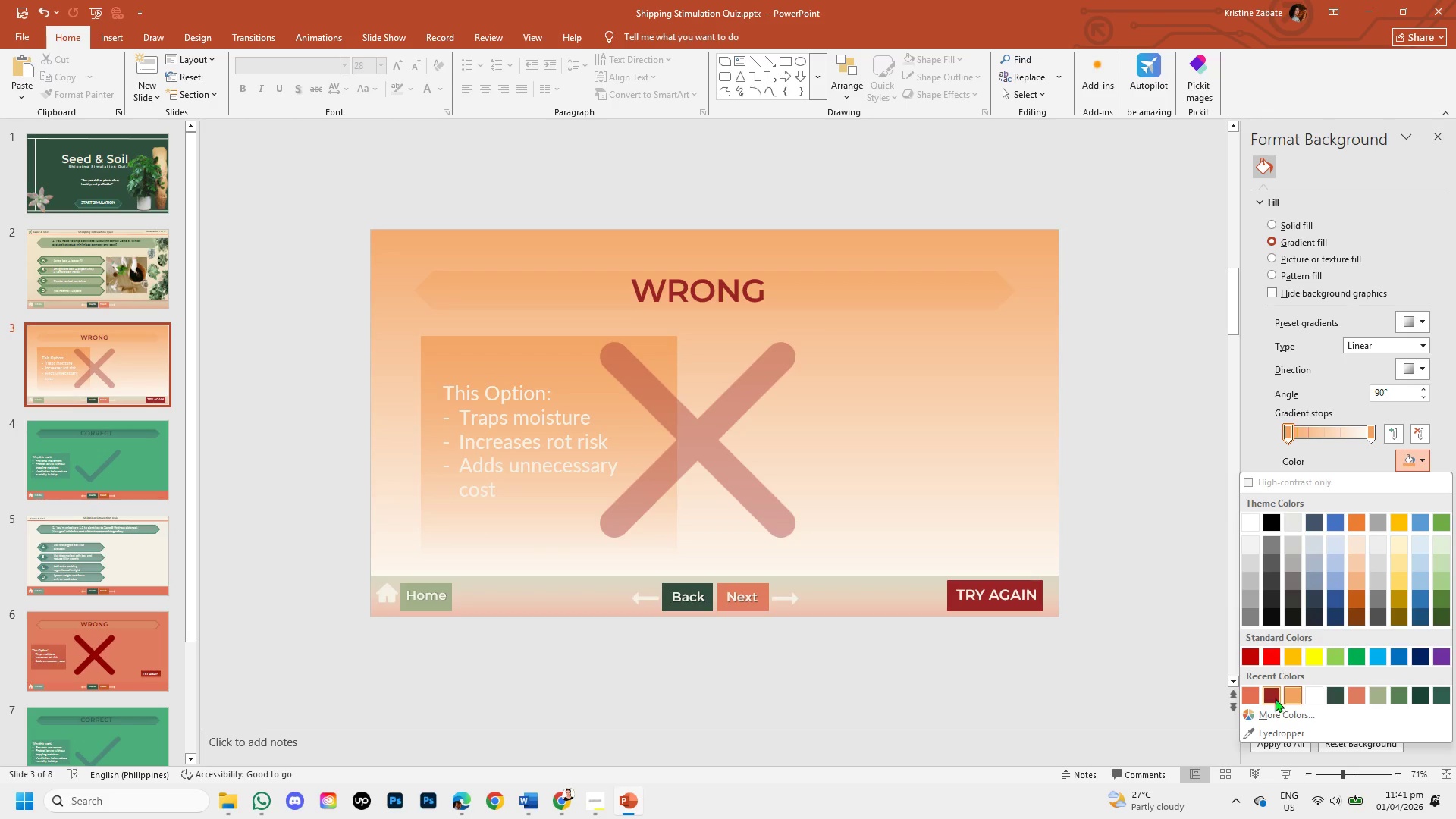 
left_click([1255, 698])
 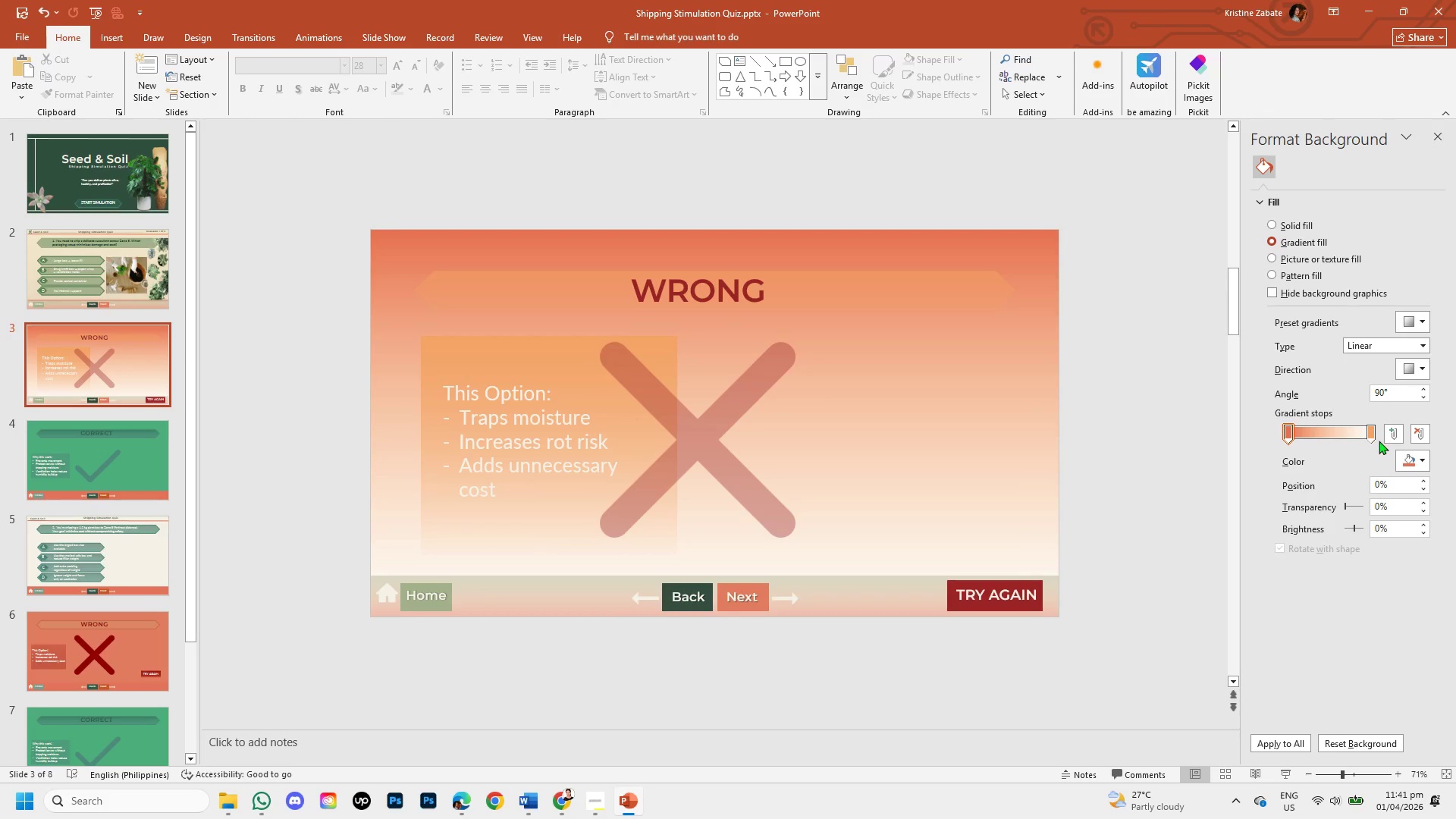 
left_click([1373, 431])
 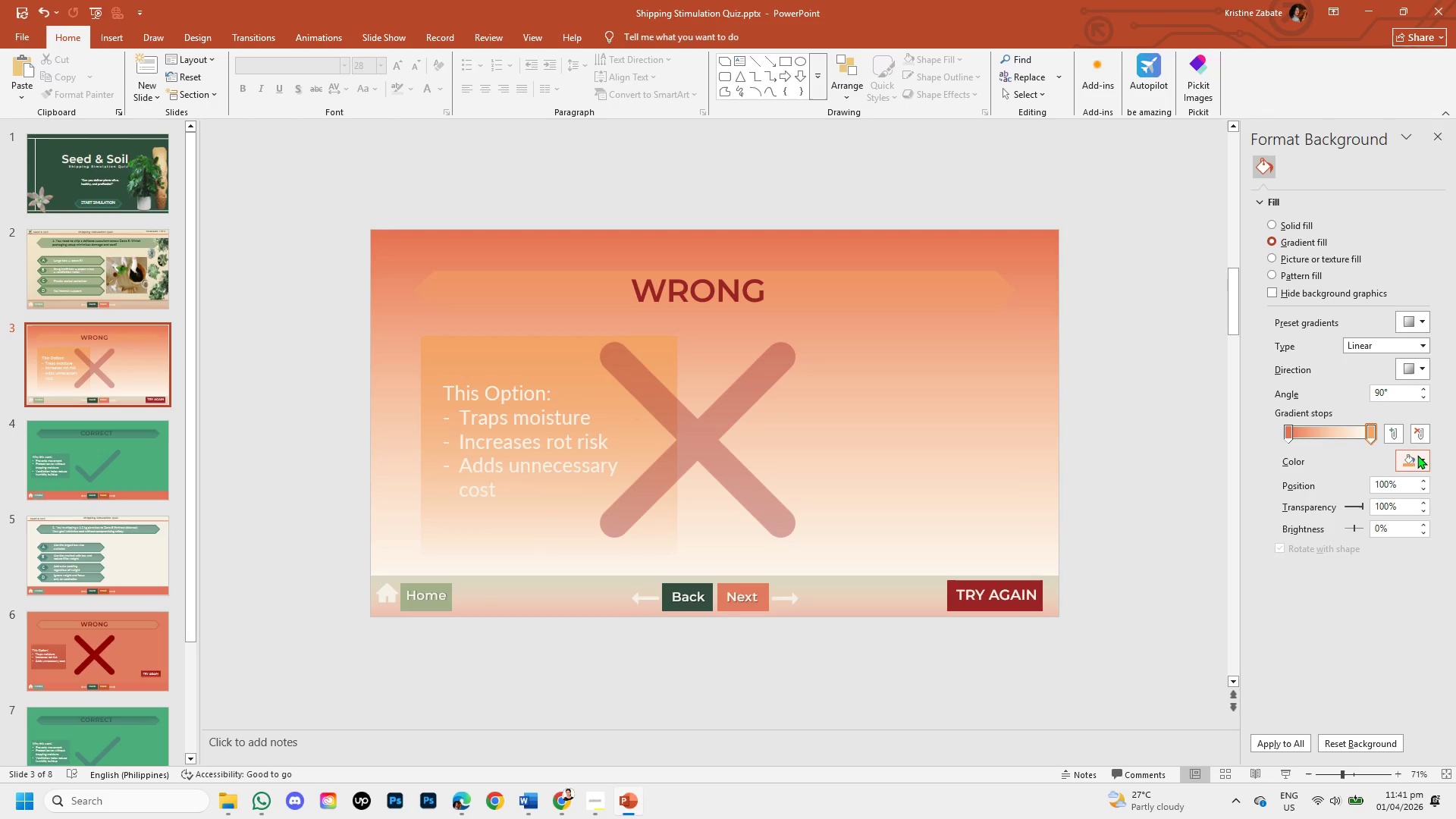 
left_click([1417, 455])
 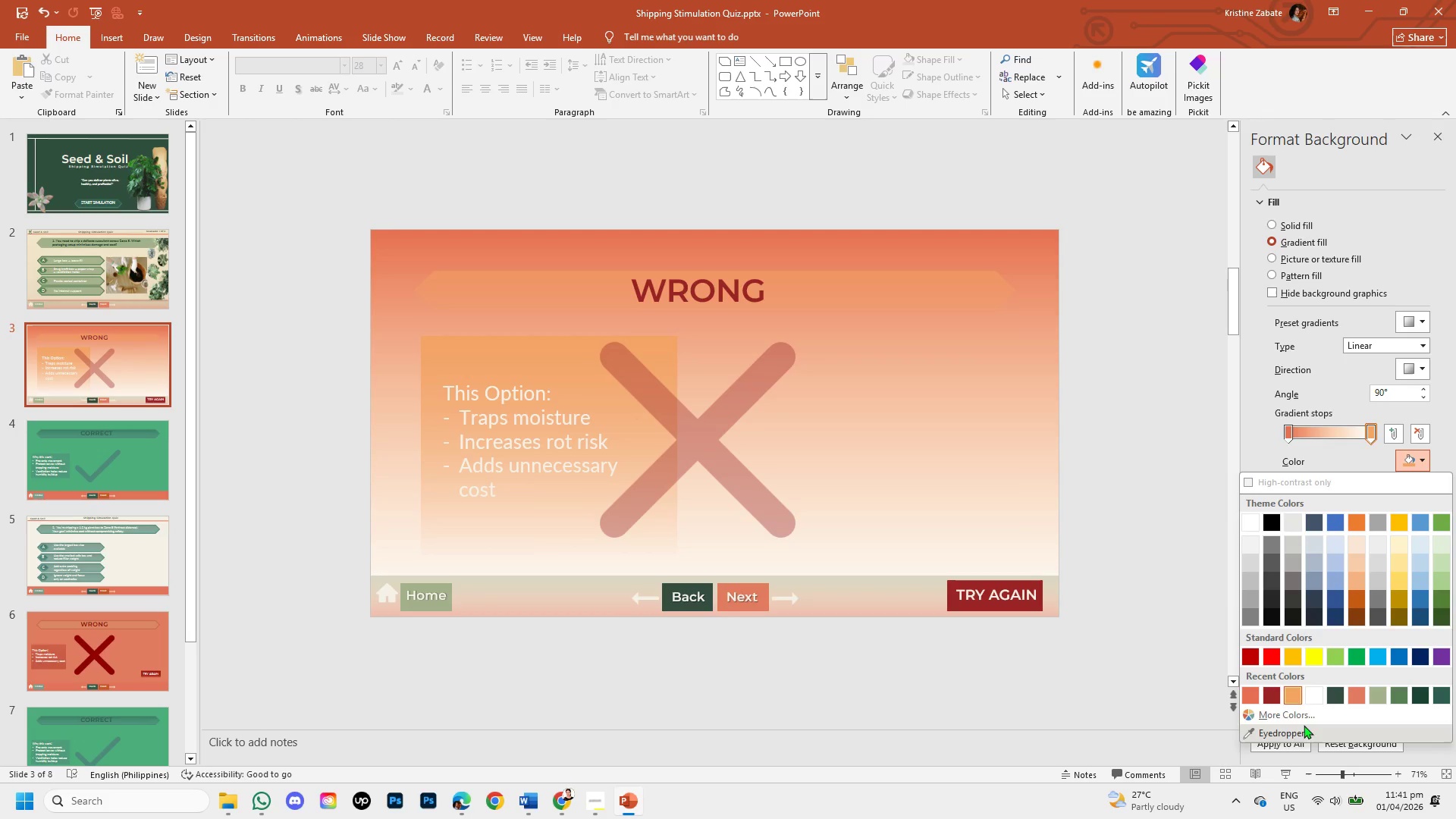 
left_click([1301, 717])
 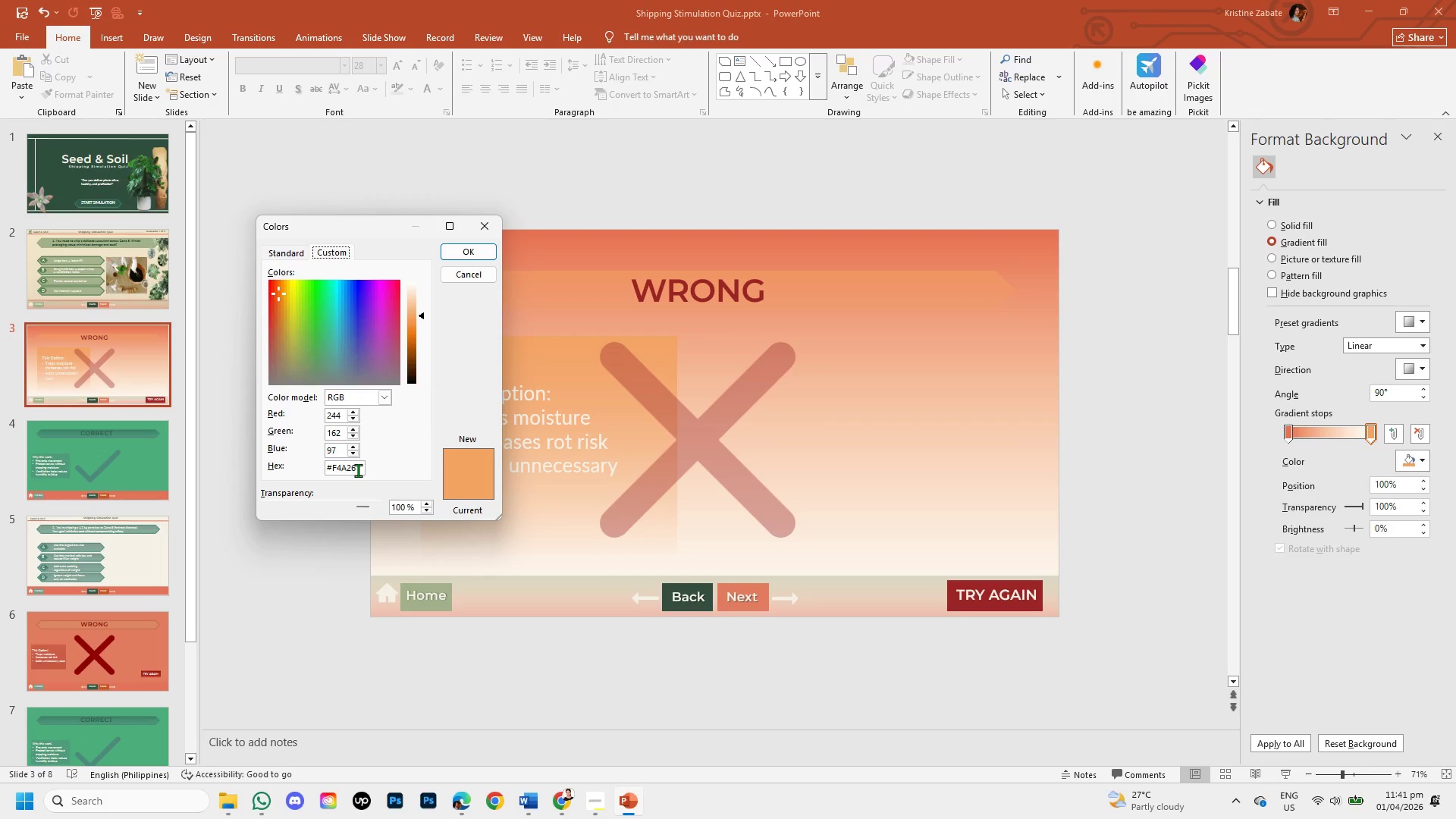 
left_click([360, 470])
 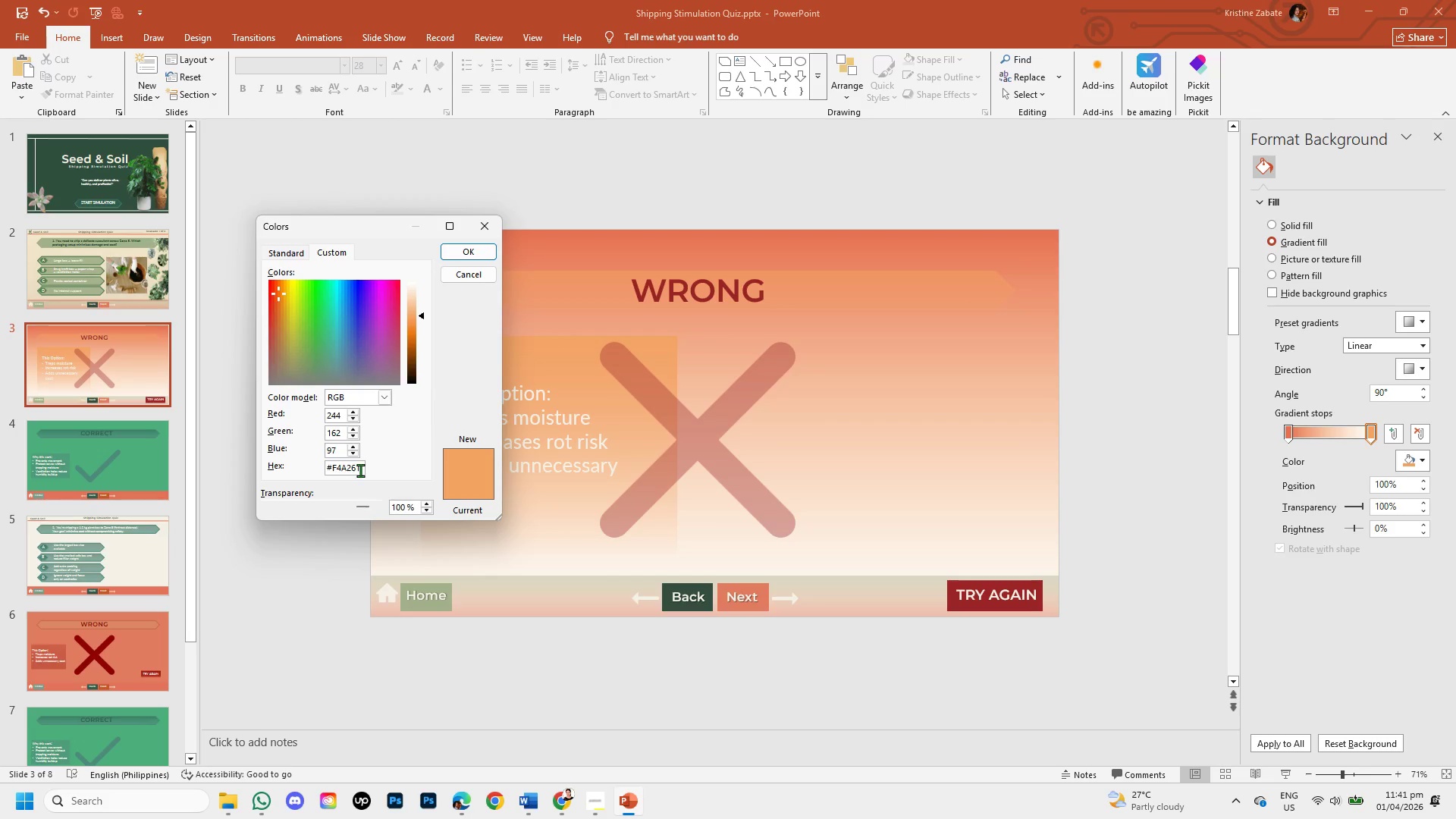 
key(Backspace)
key(Backspace)
key(Backspace)
key(Backspace)
key(Backspace)
key(Backspace)
key(Backspace)
type(6fd6a6)
 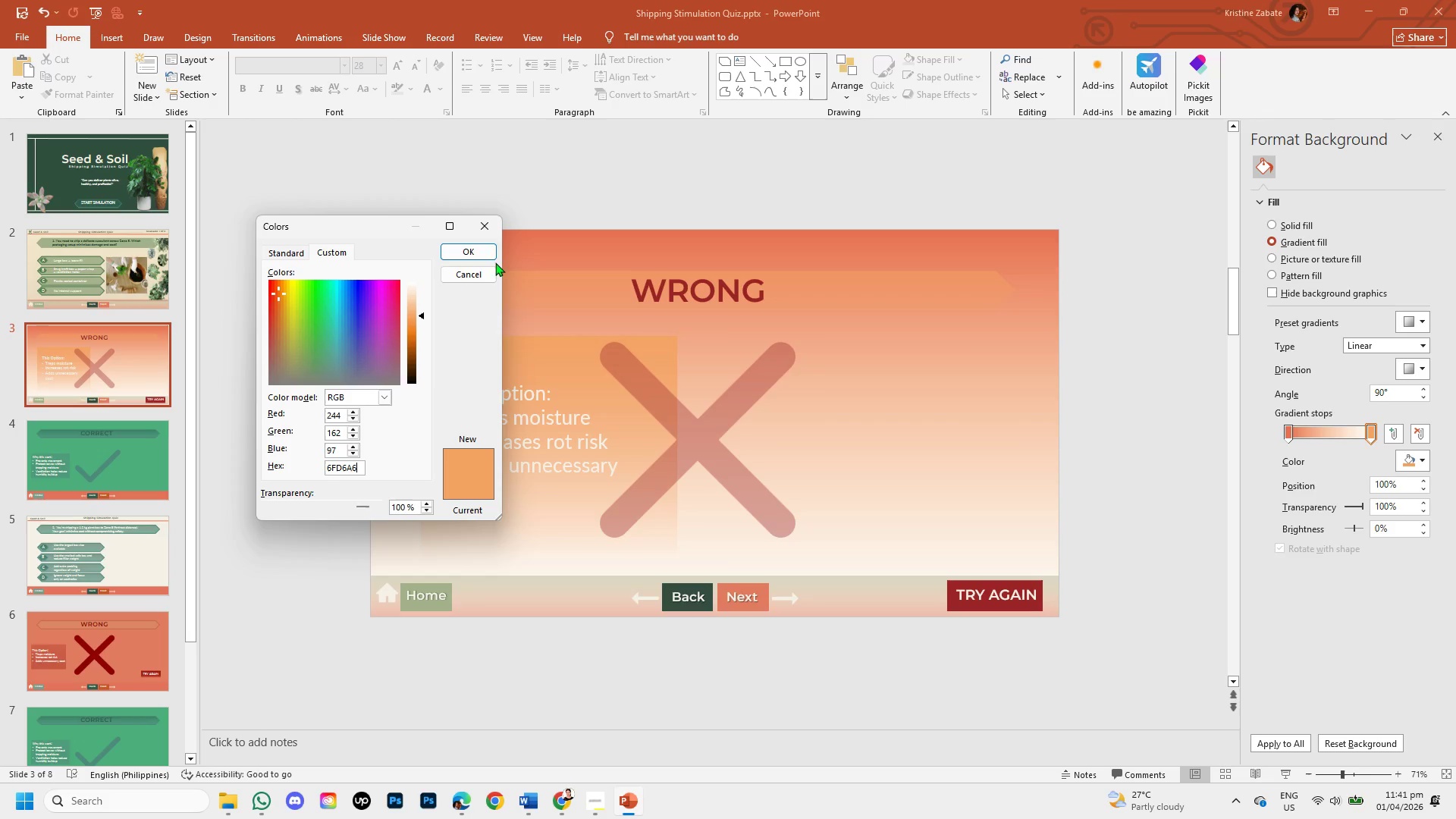 
left_click([484, 248])
 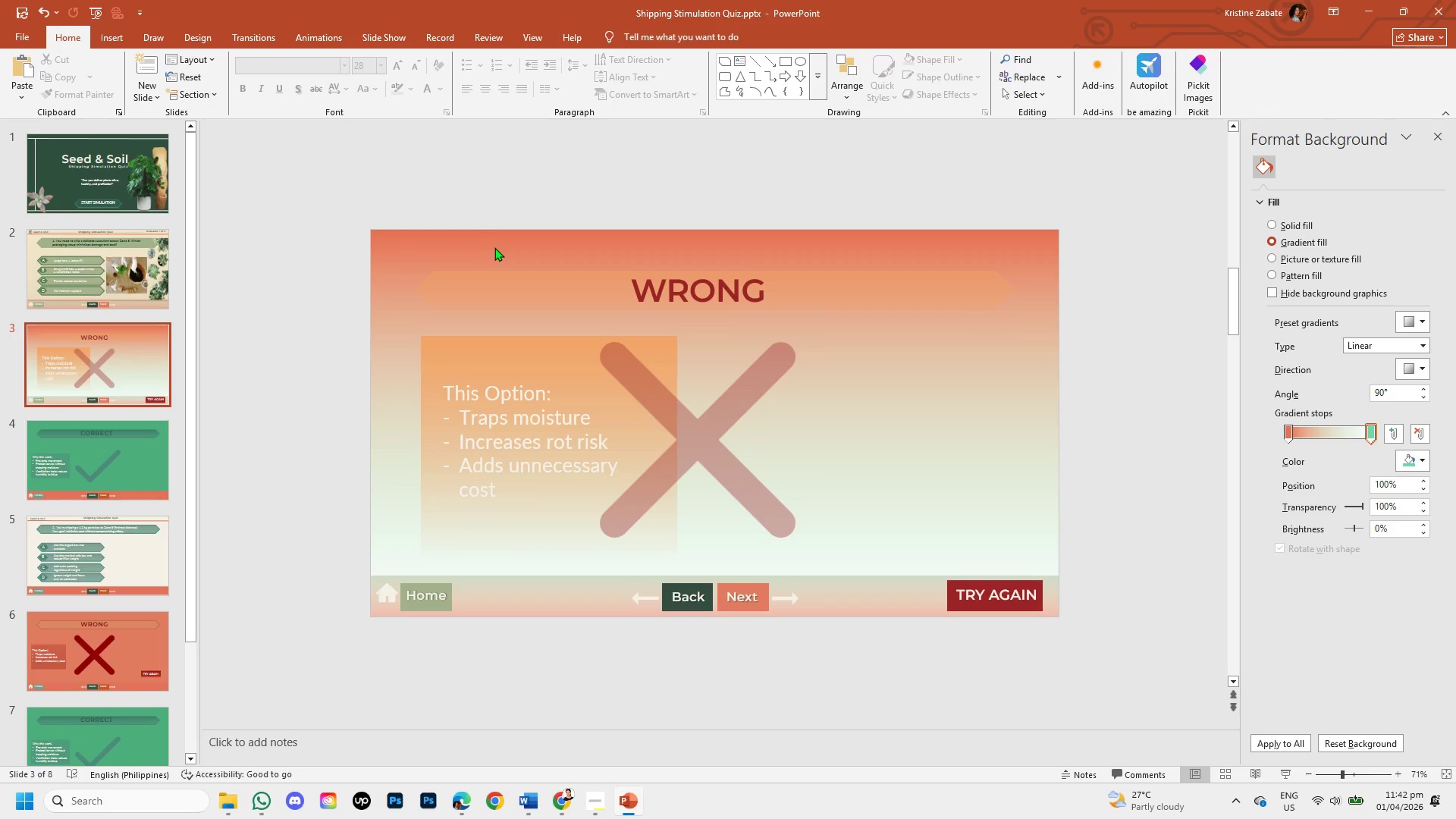 
wait(7.52)
 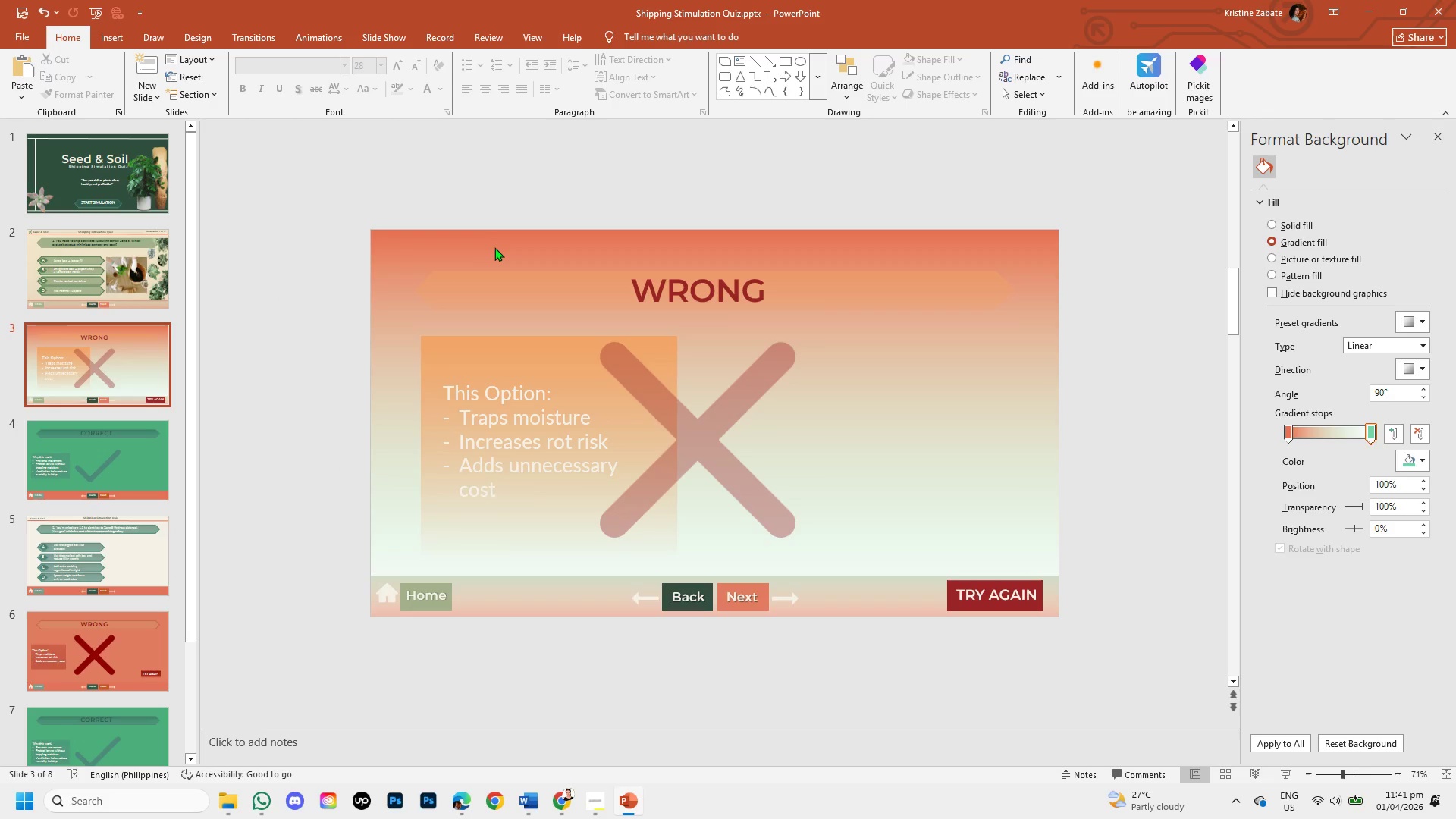 
left_click([1291, 427])
 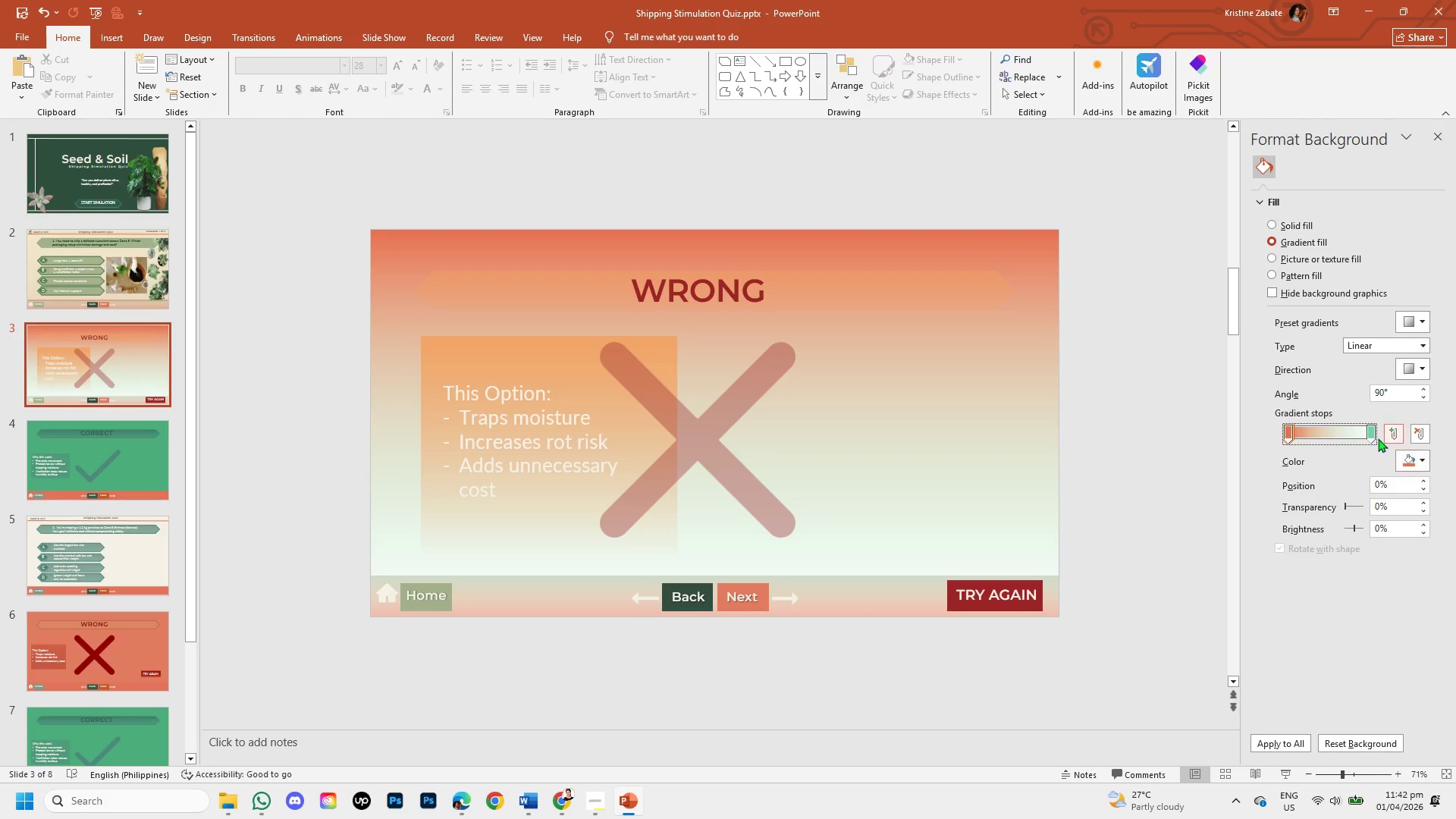 
left_click([1370, 434])
 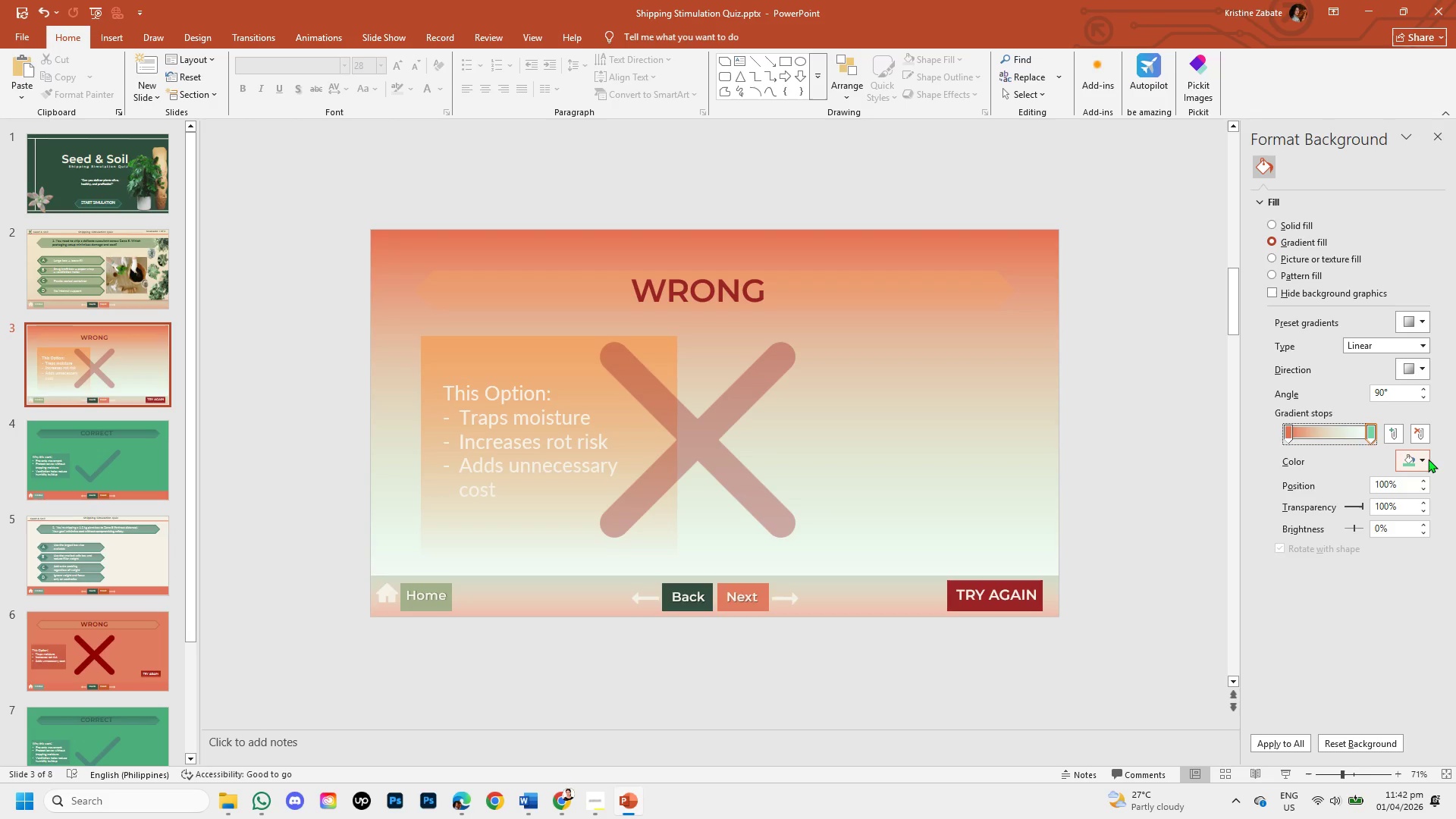 
left_click([1427, 460])
 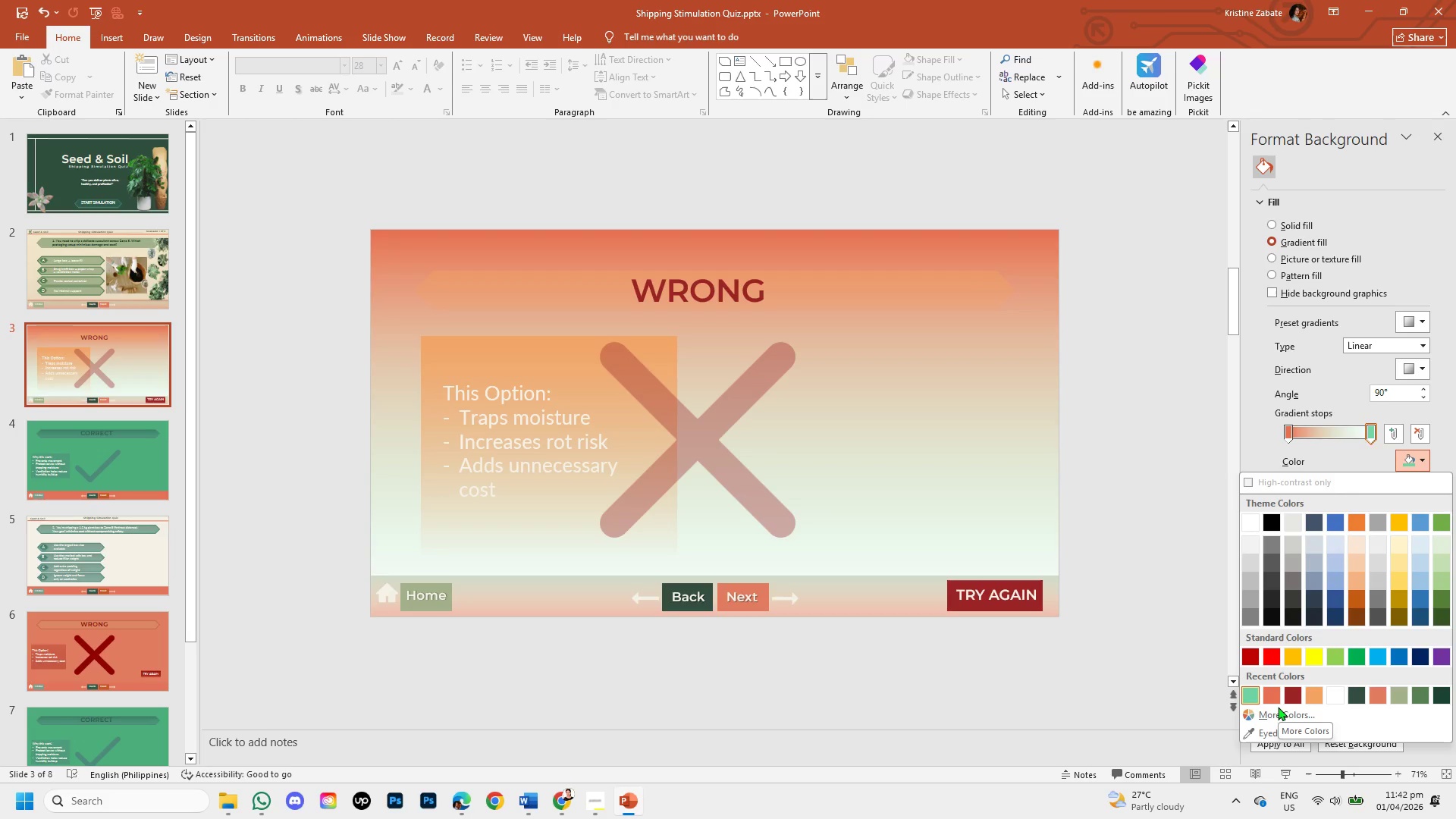 
wait(7.02)
 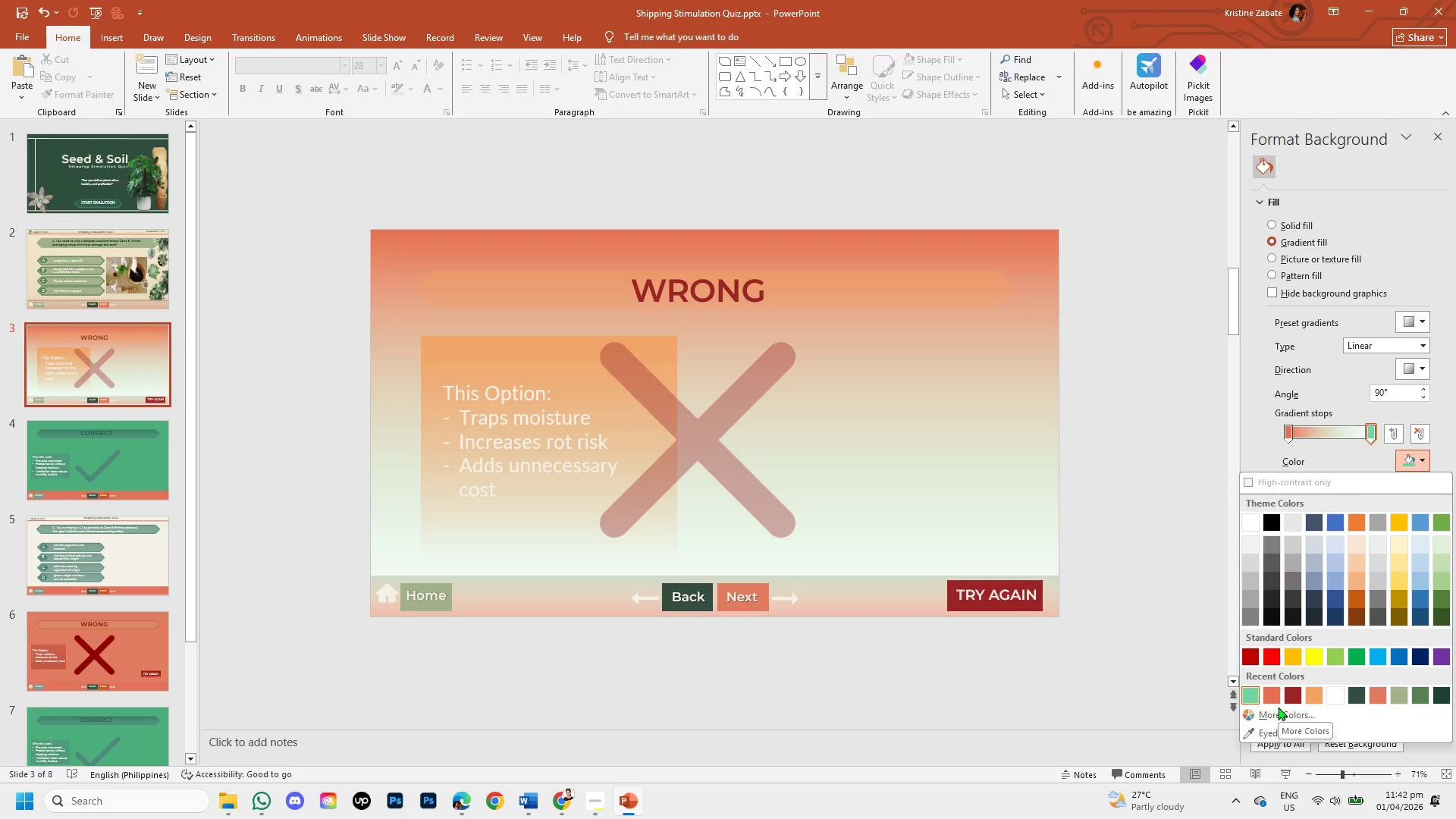 
left_click([1276, 711])
 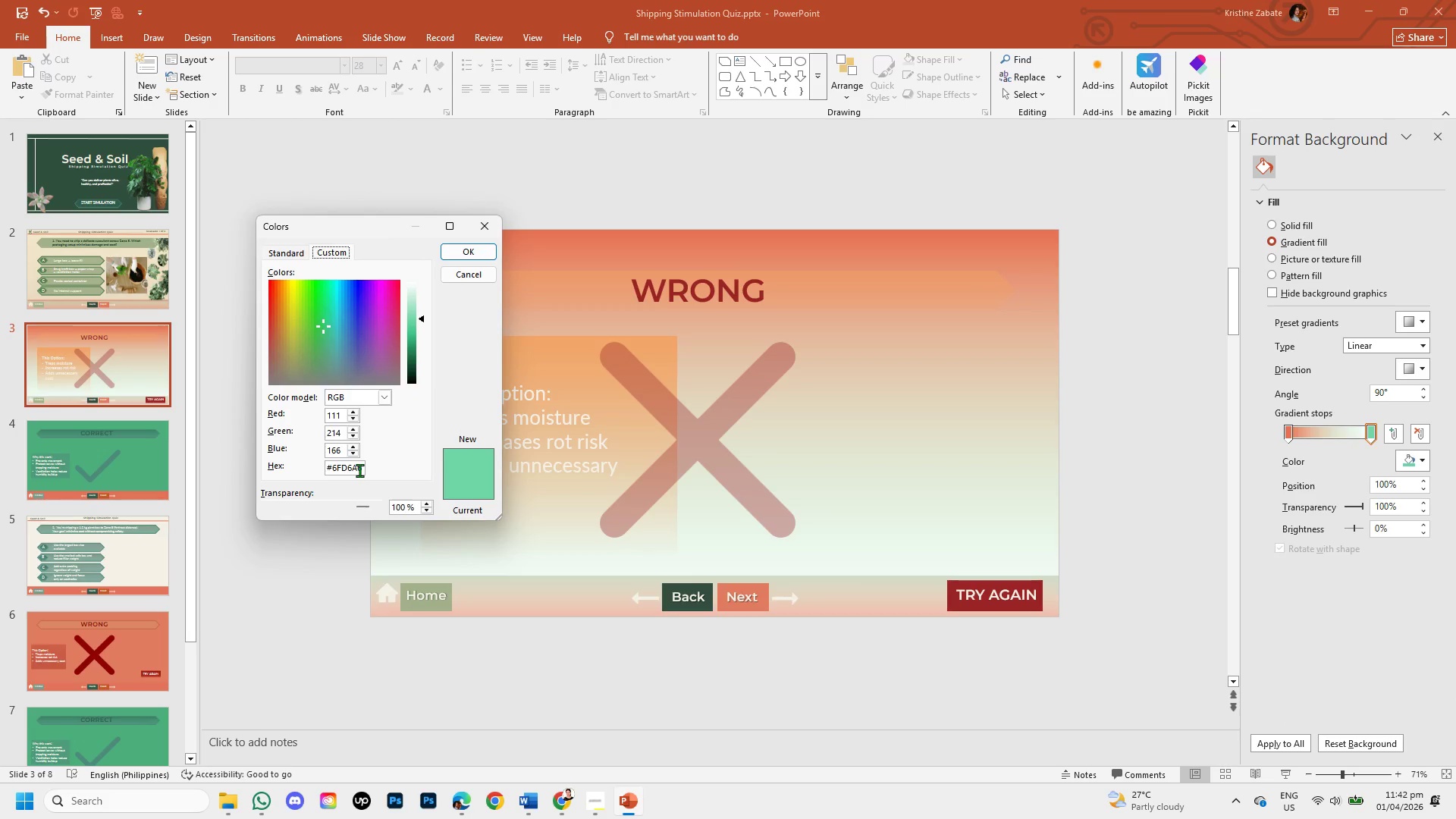 
left_click([359, 470])
 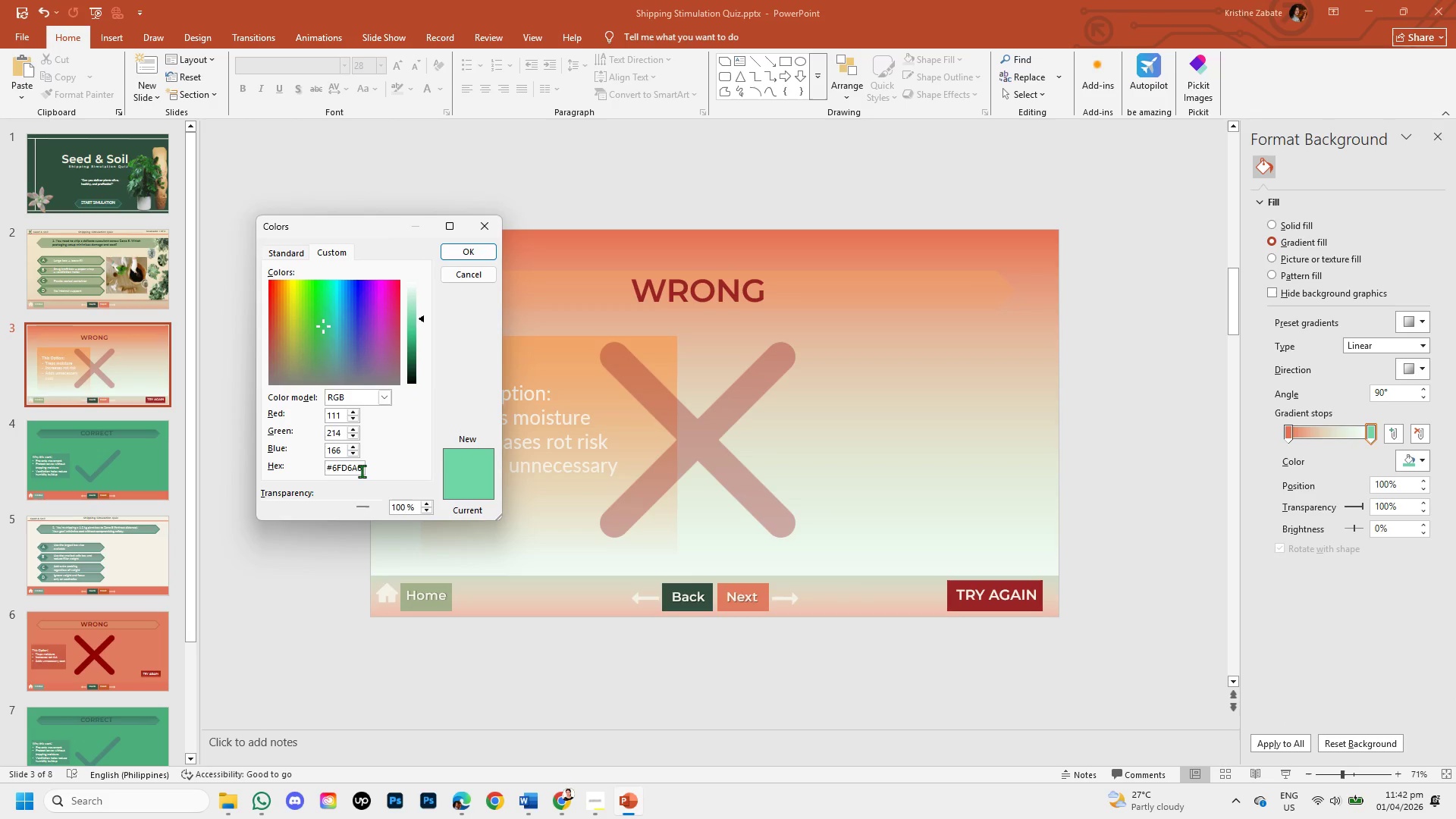 
left_click([362, 471])
 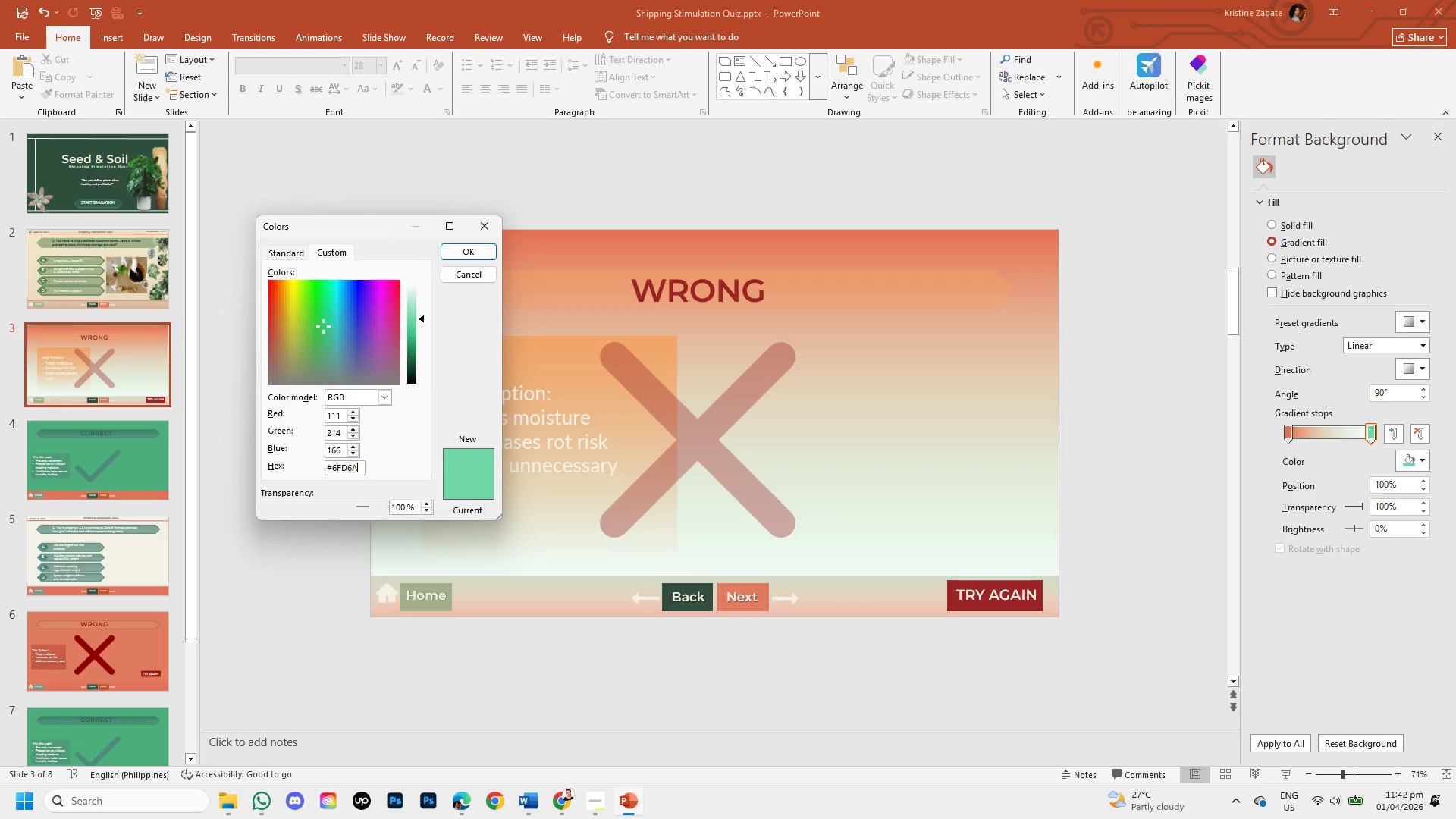 
key(Backspace)
 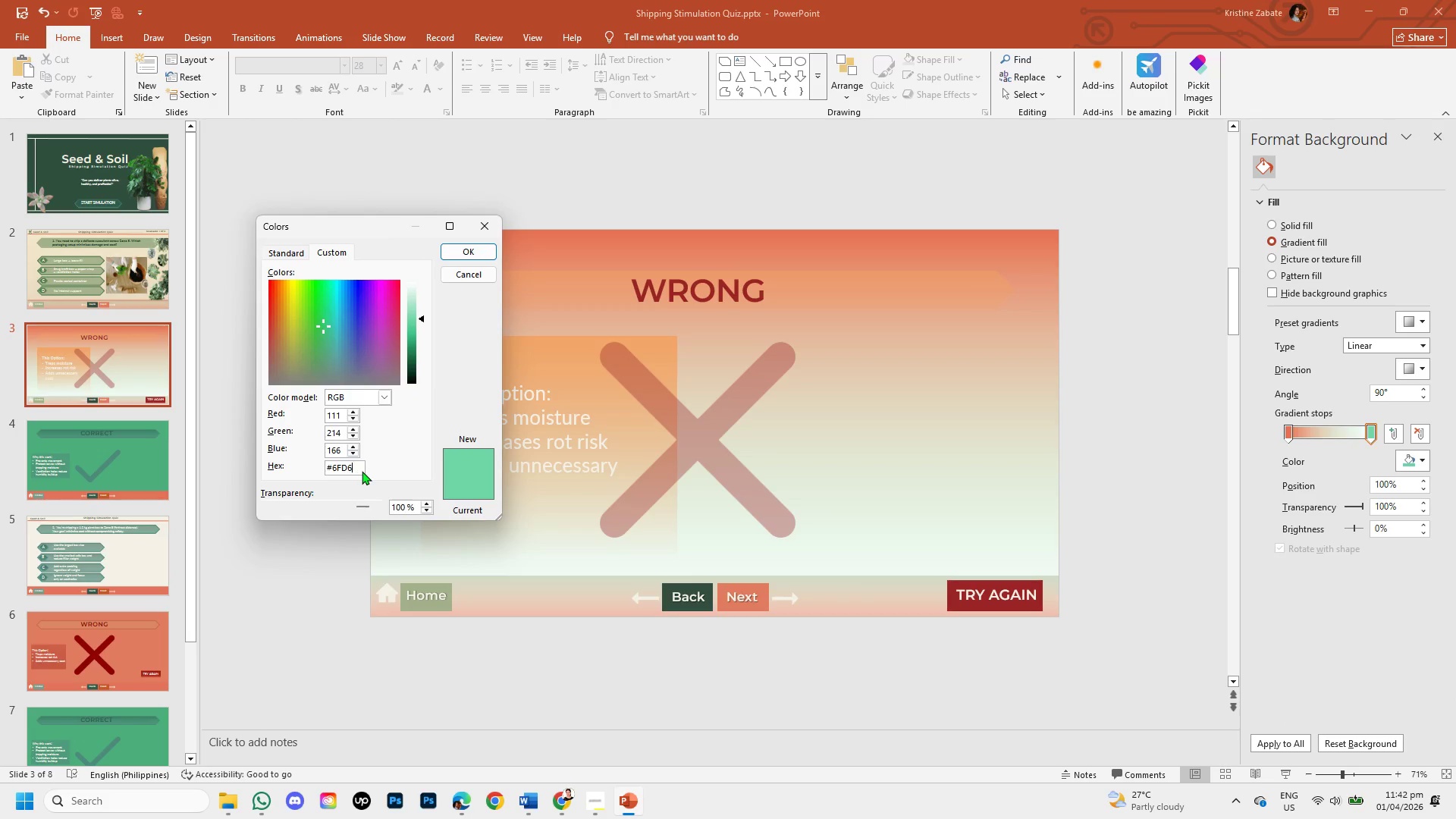 
key(Backspace)
 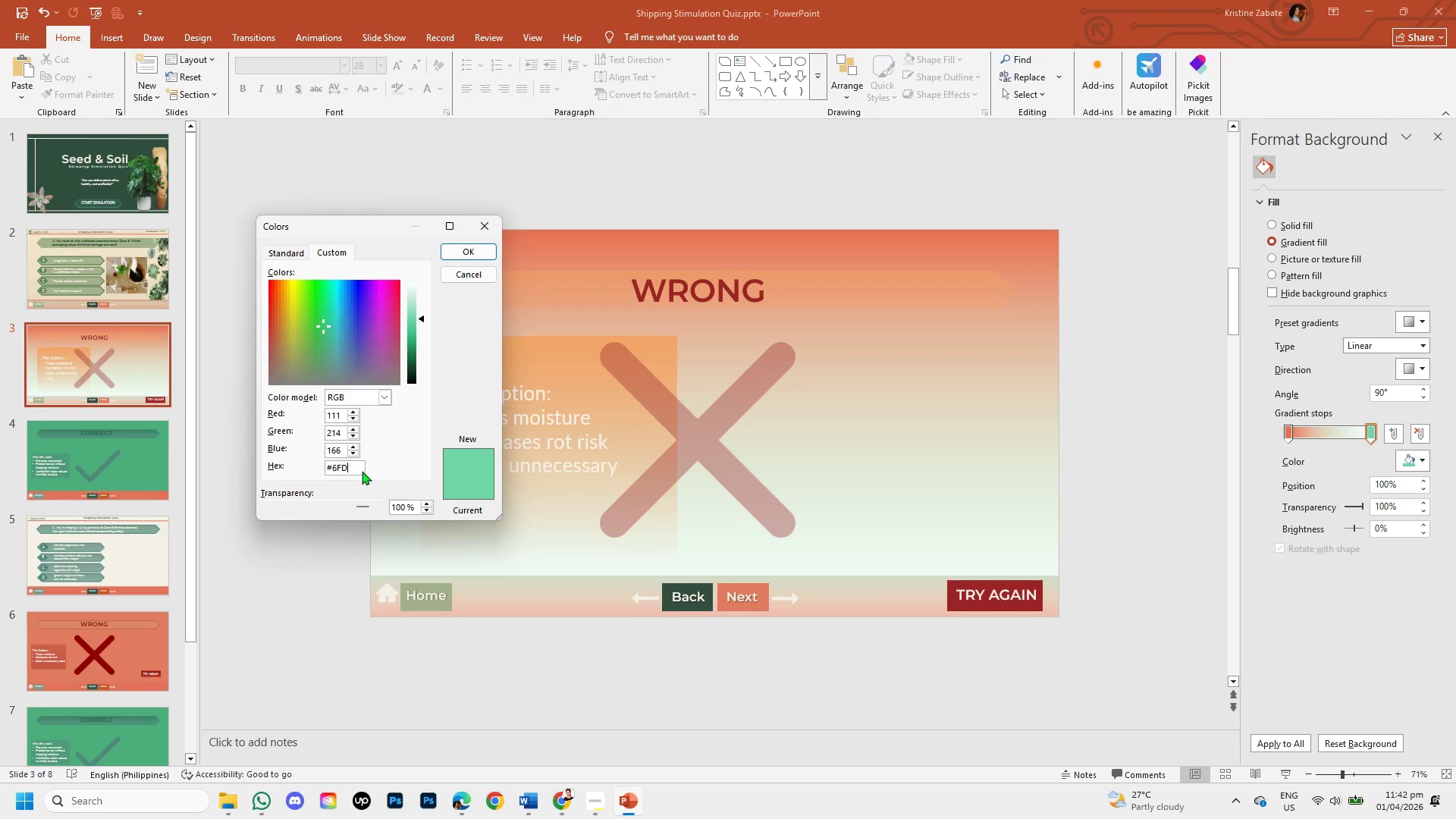 
key(Backspace)
 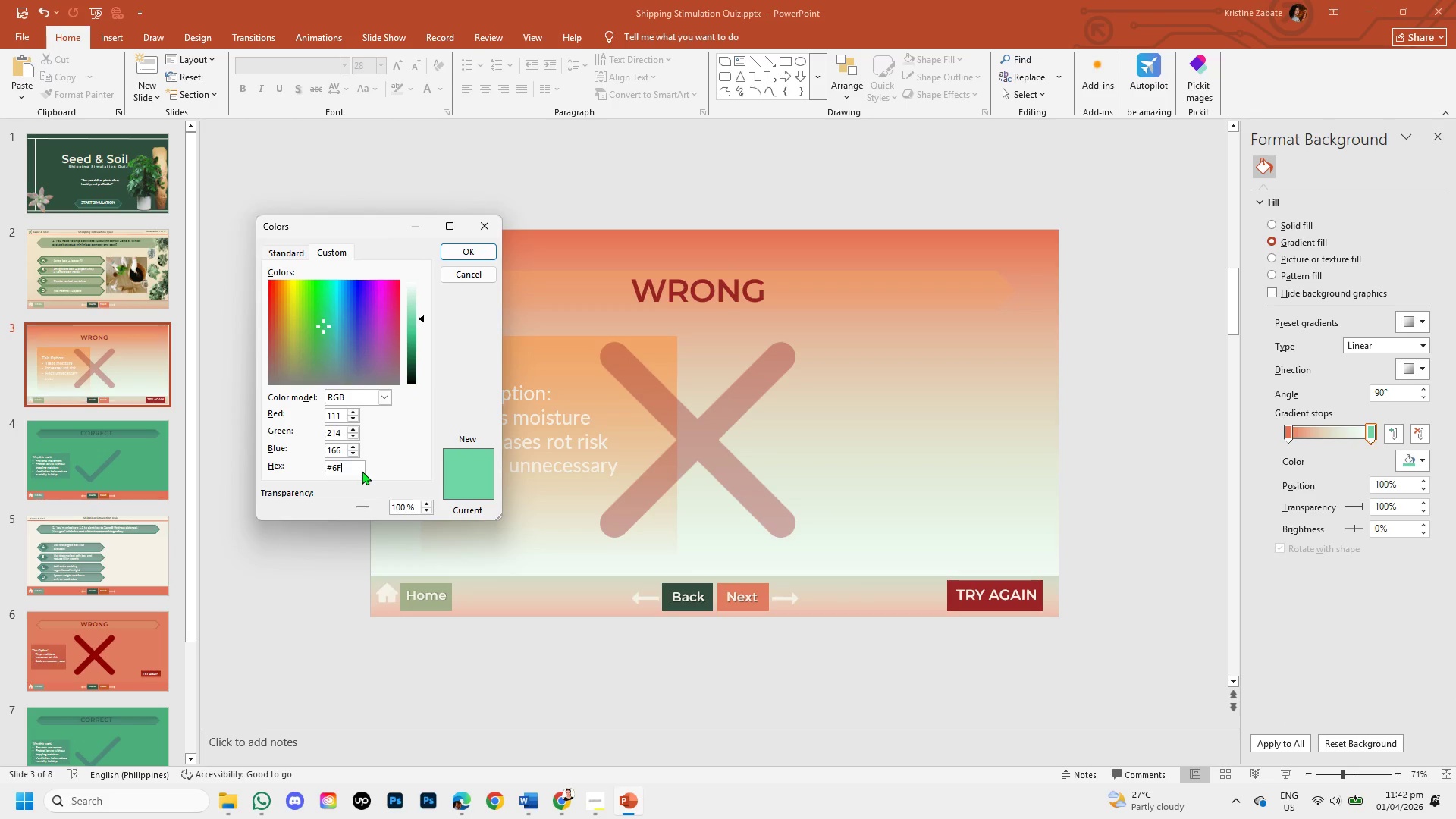 
key(Backspace)
 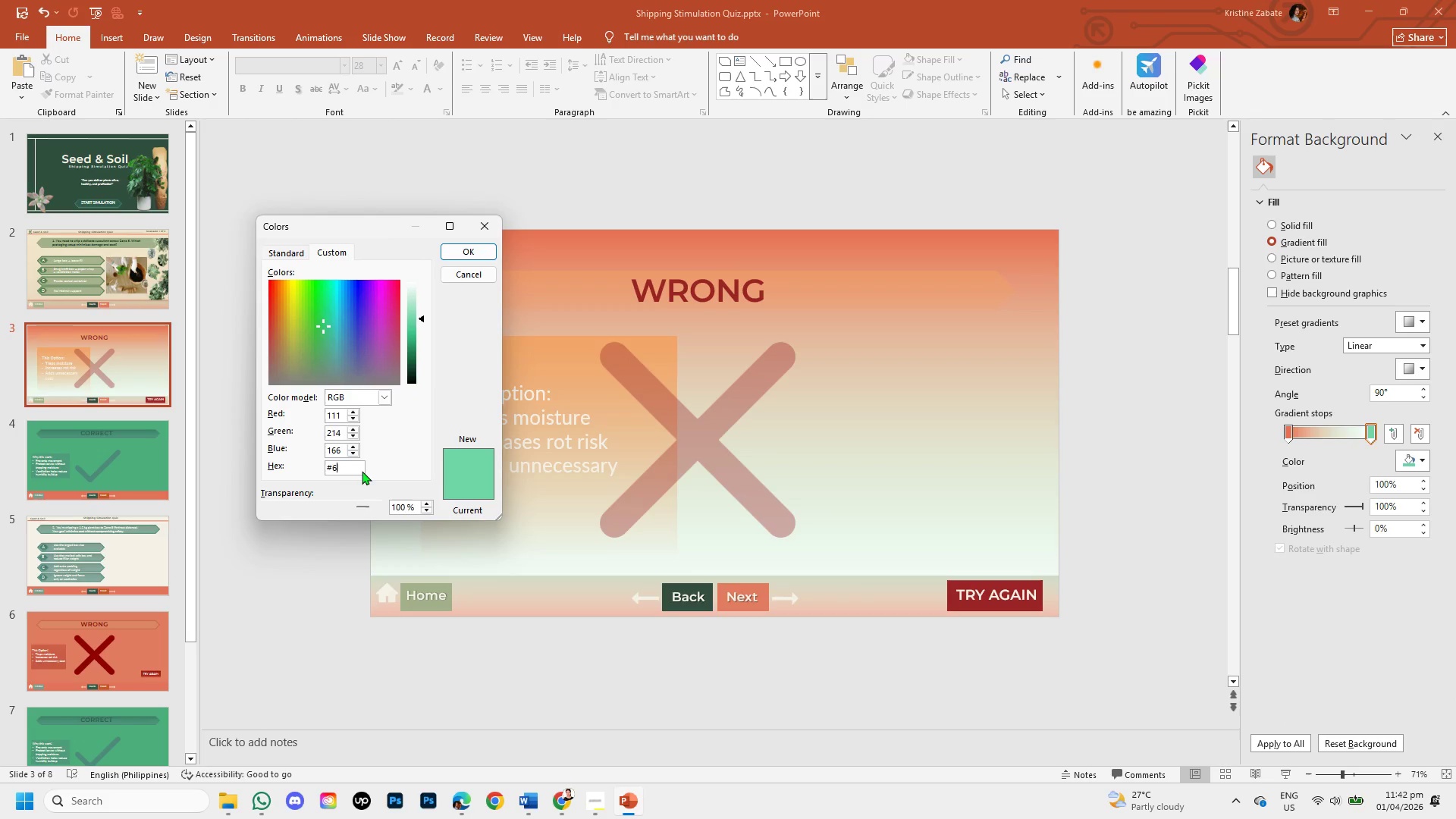 
key(Backspace)
 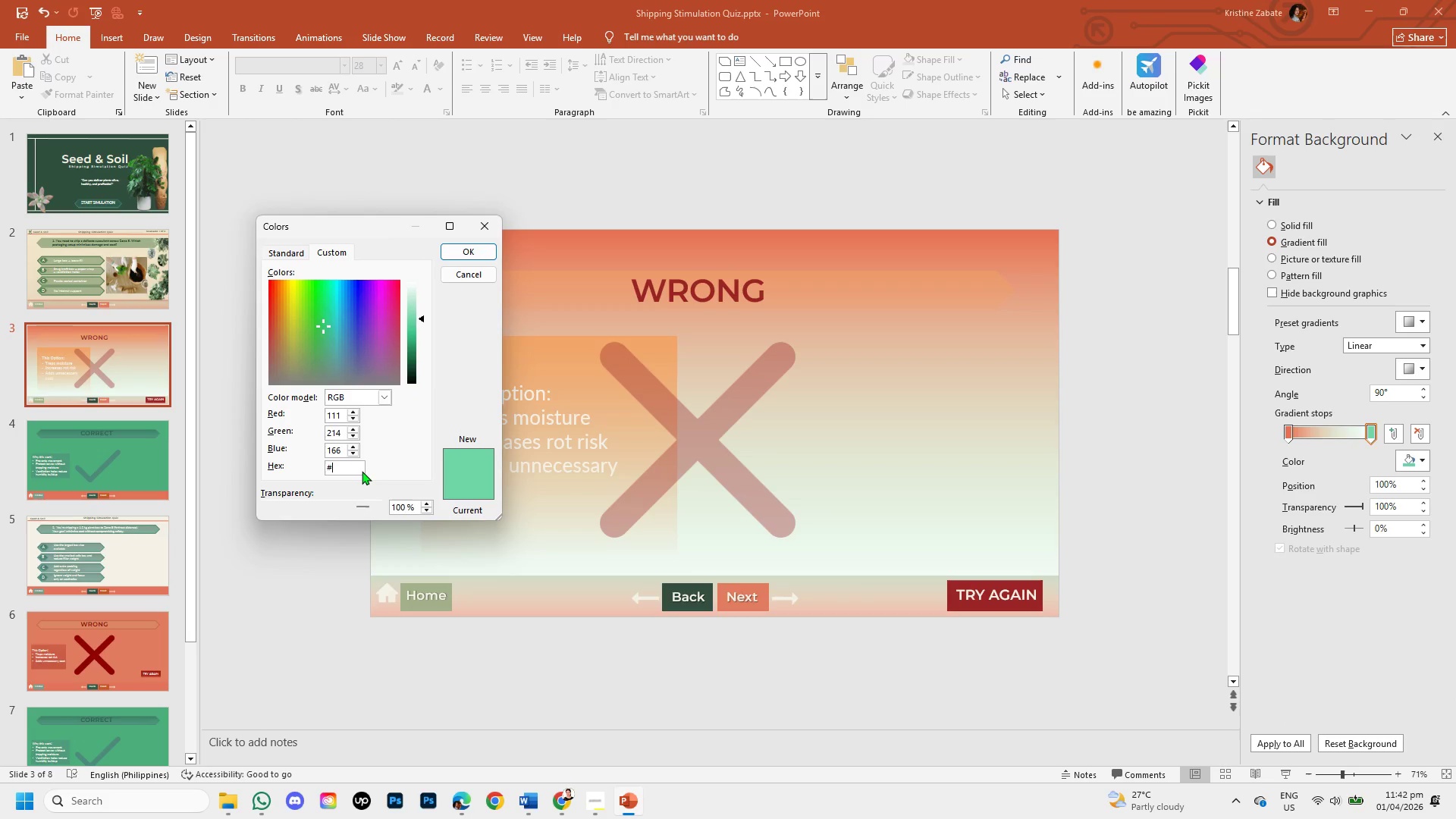 
key(Backspace)
 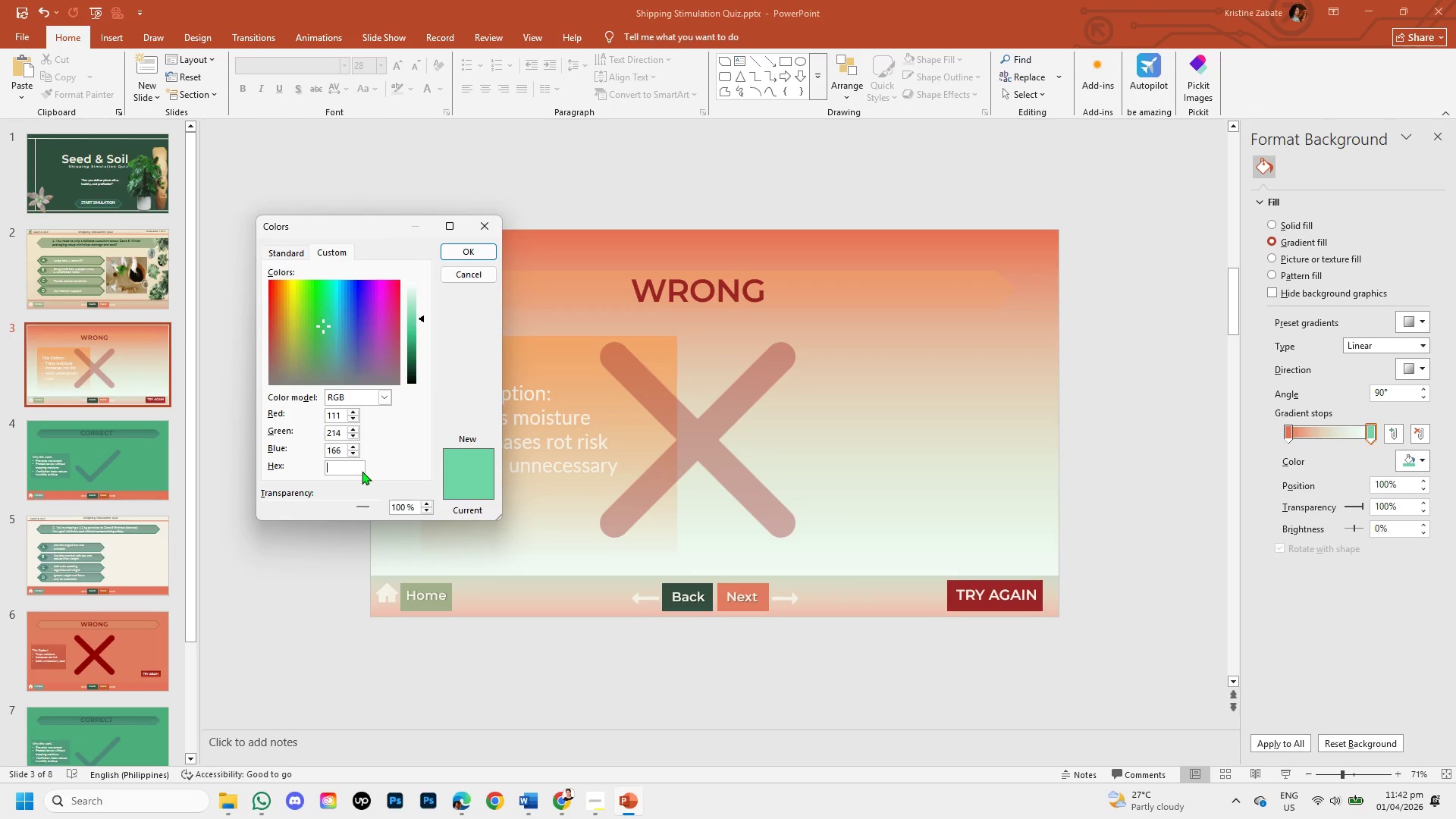 
key(Backspace)
 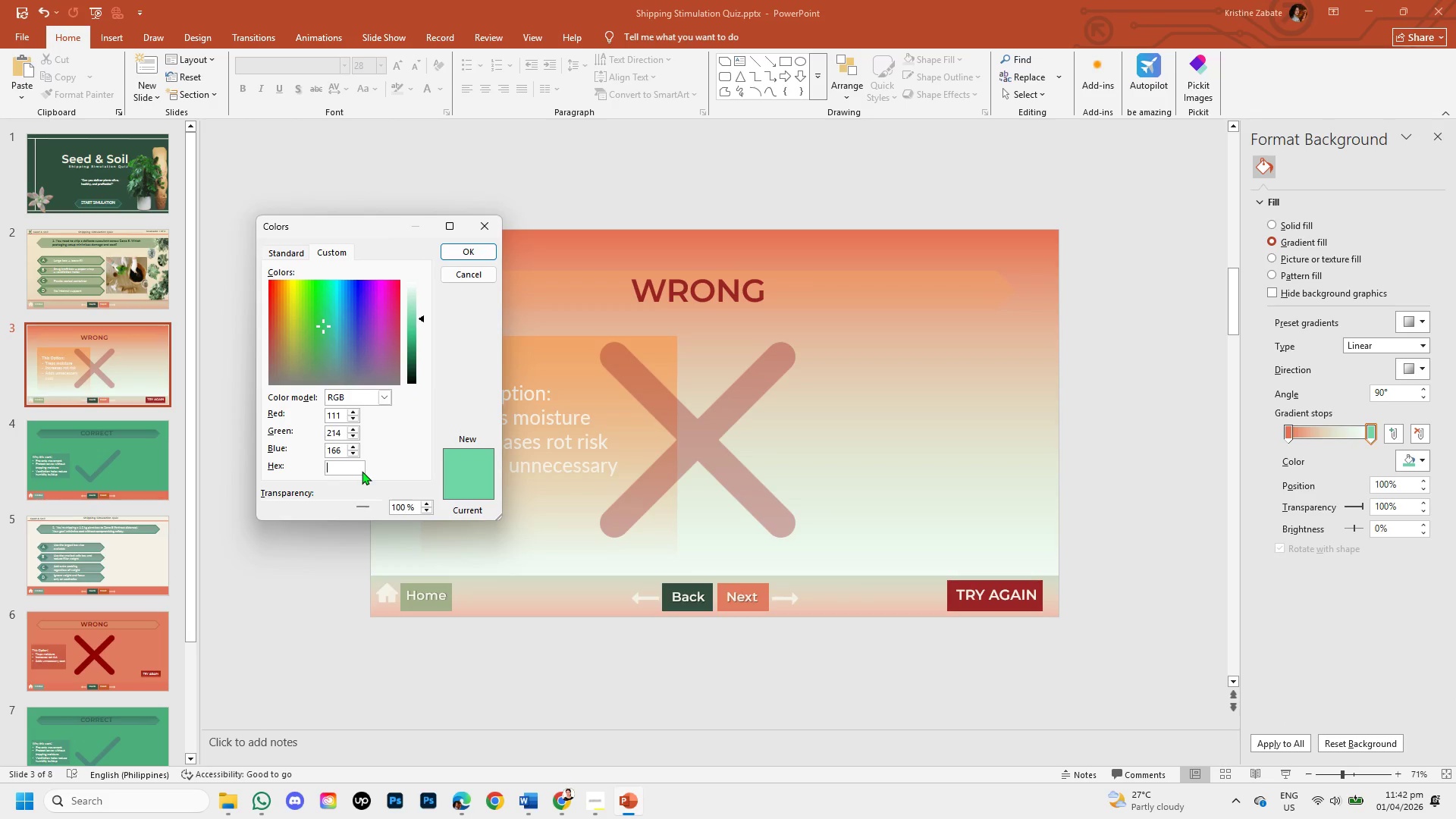 
key(Backspace)
 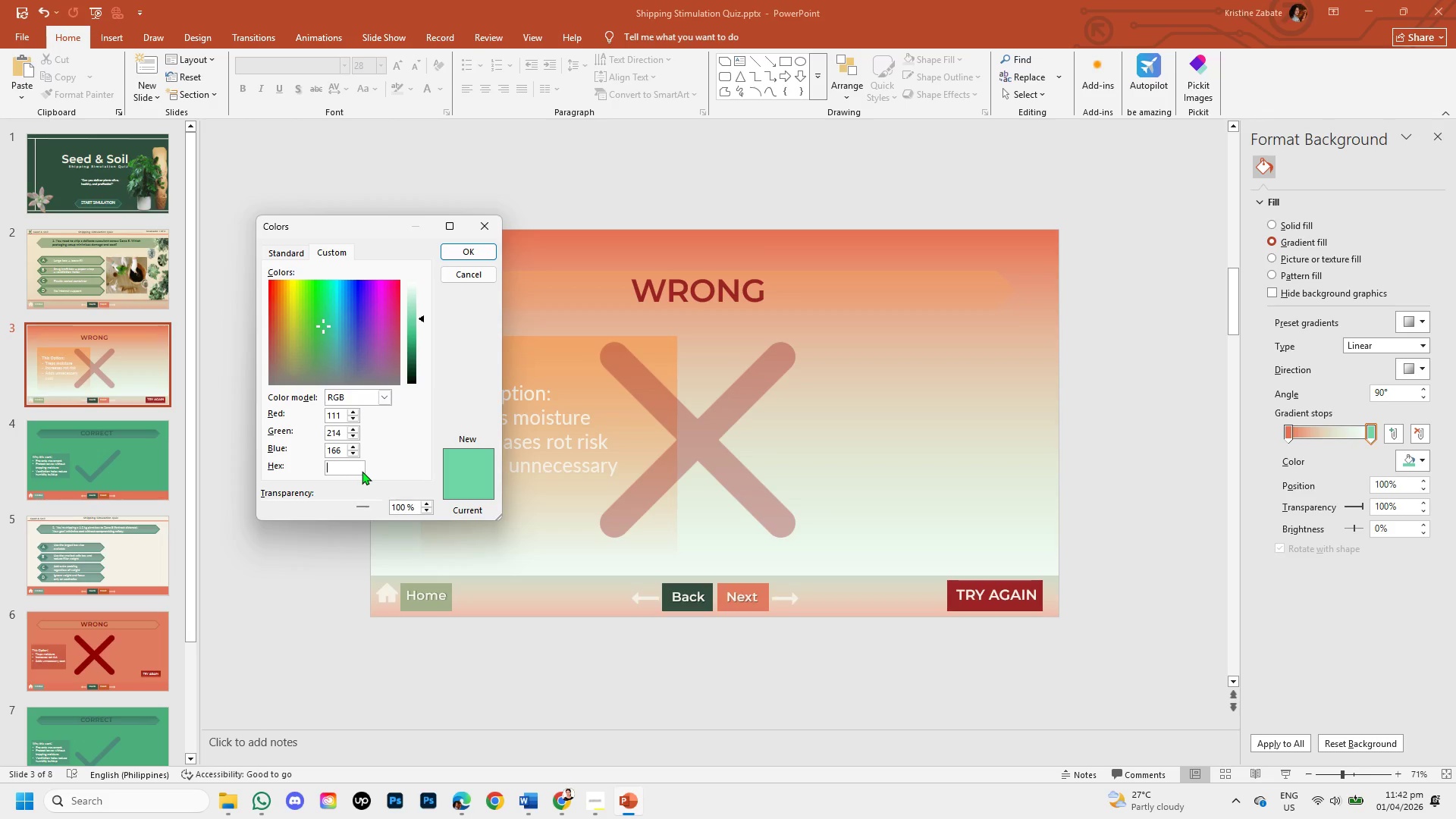 
wait(7.33)
 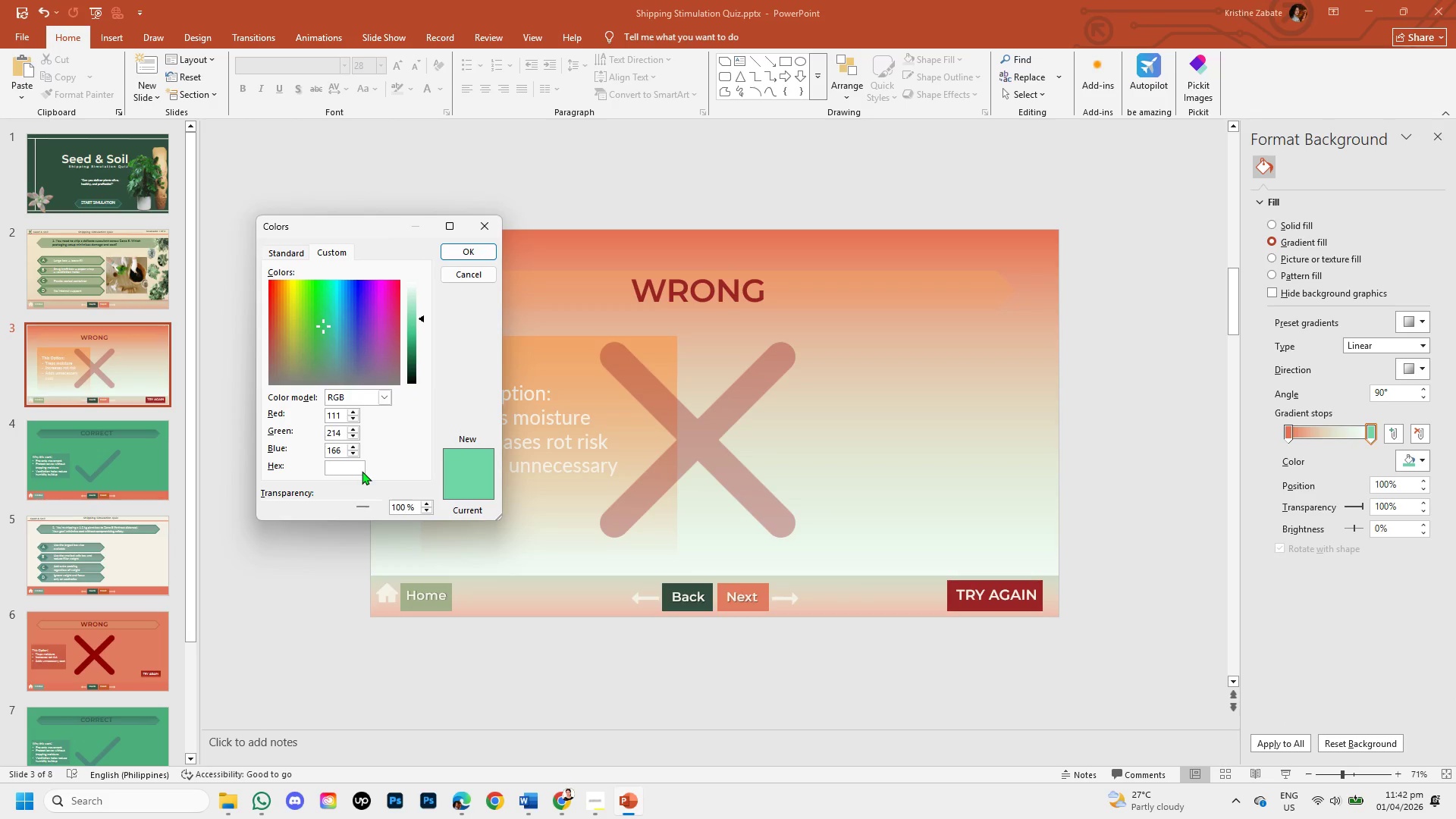 
type(f4a261)
 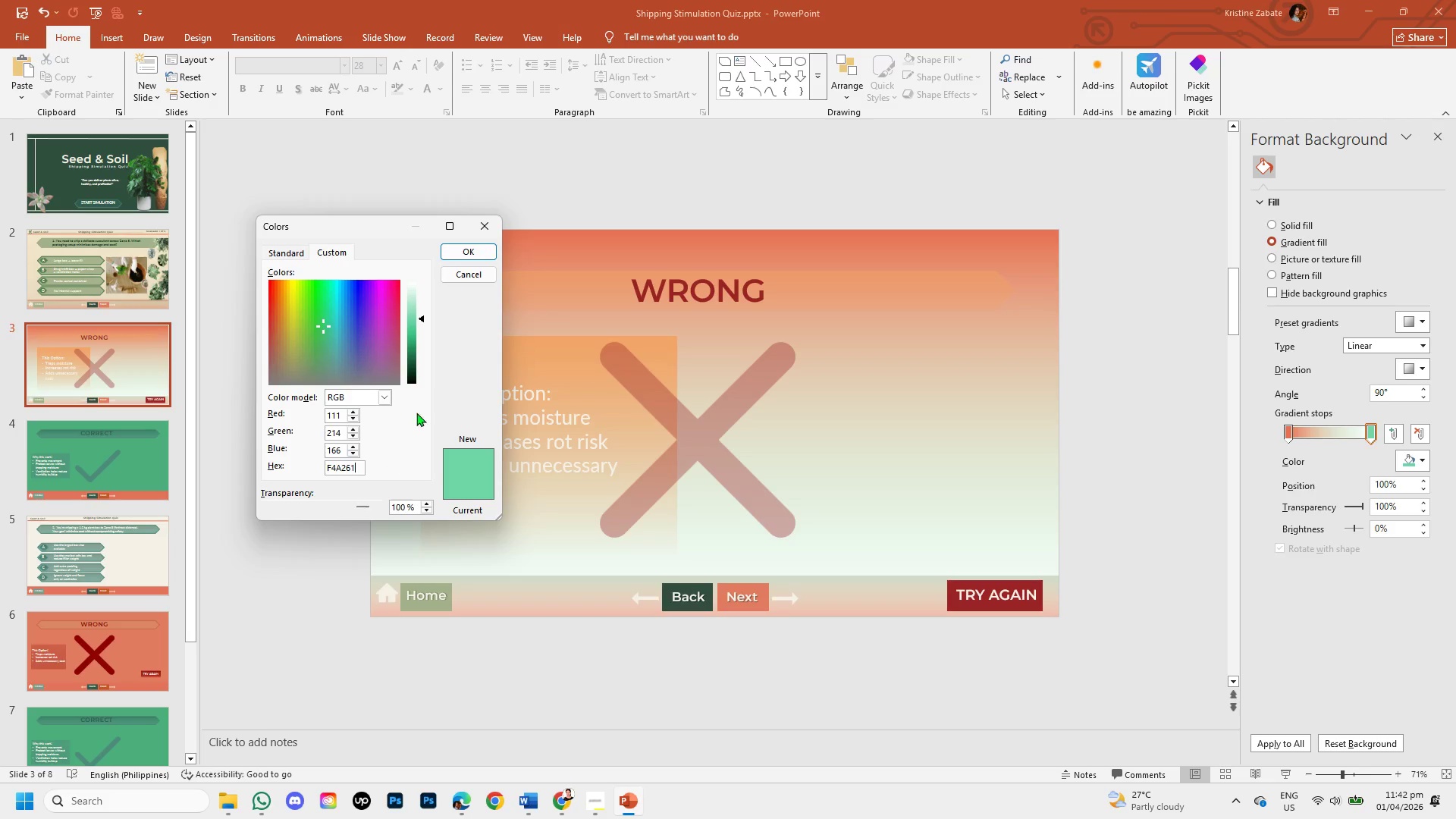 
left_click([479, 255])
 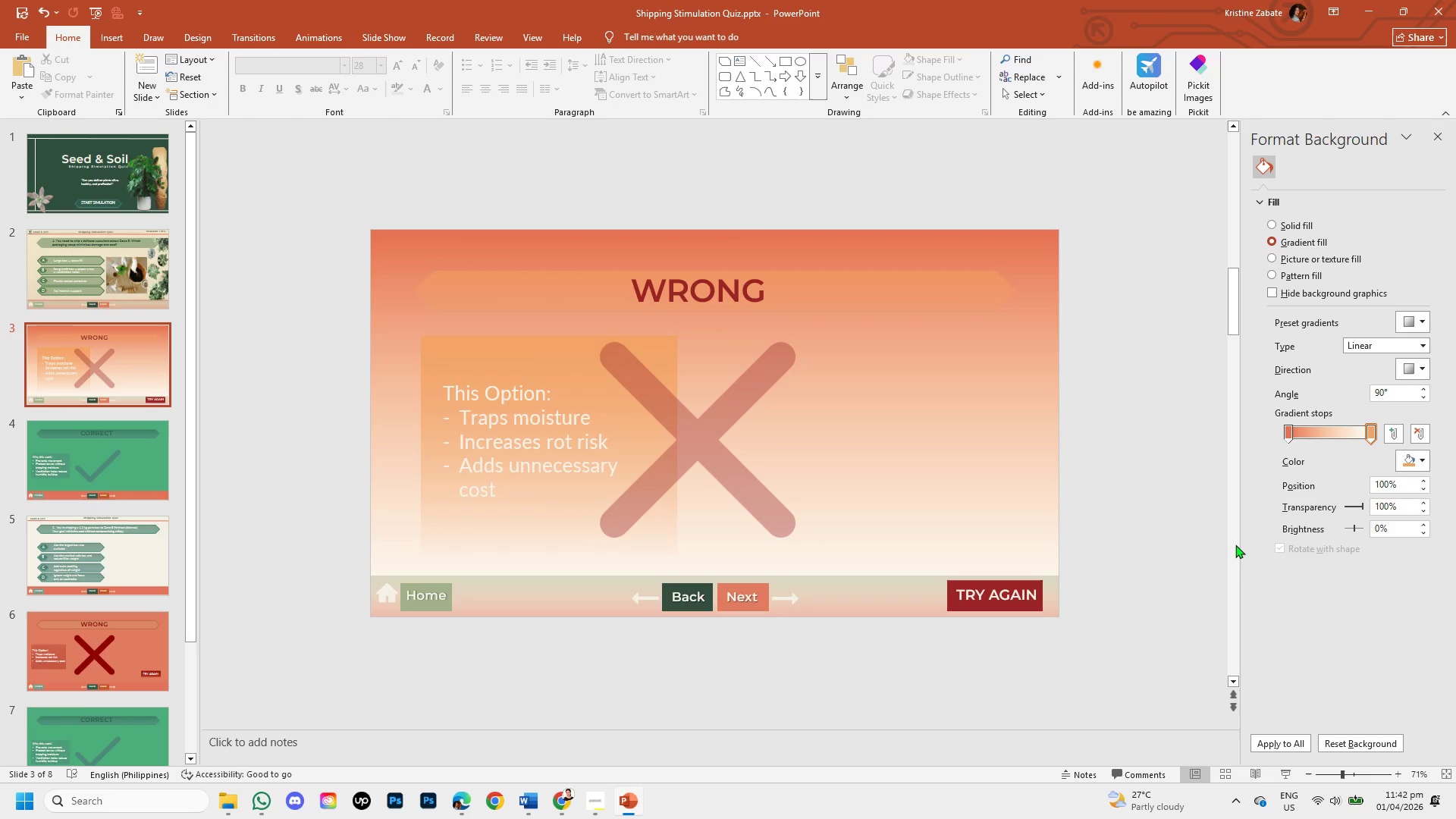 
mouse_move([1401, 465])
 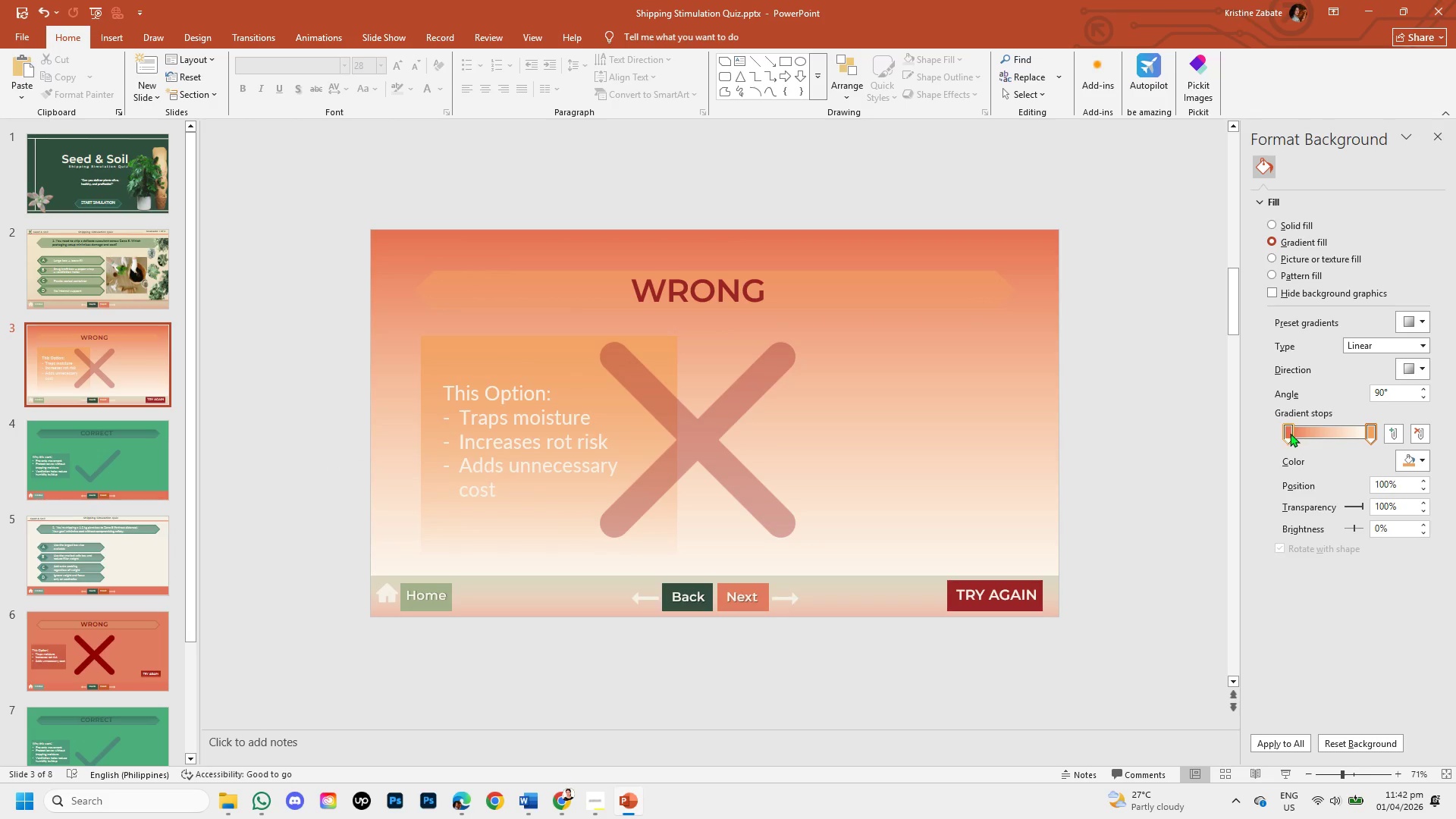 
left_click([1286, 433])
 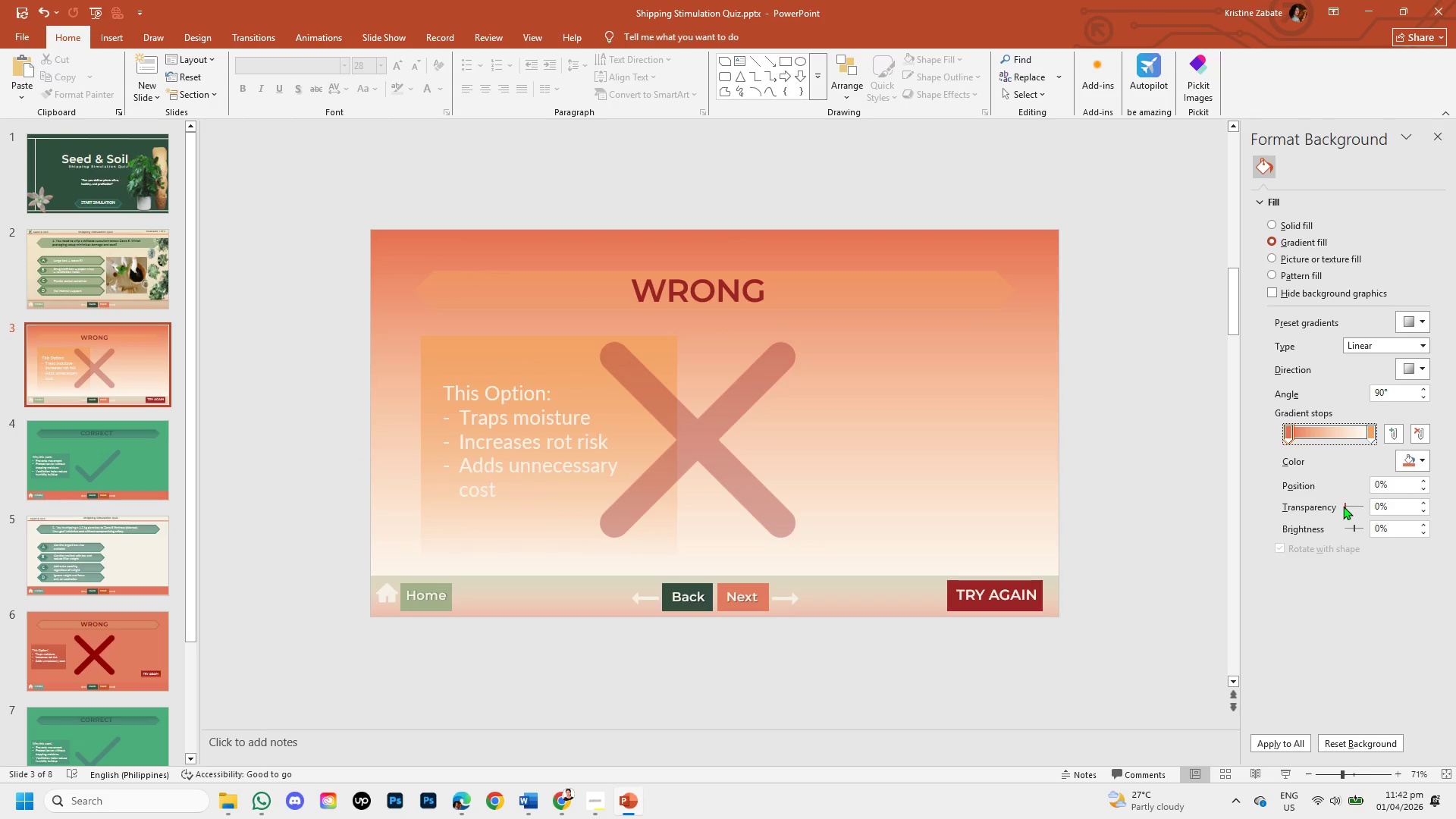 
left_click_drag(start_coordinate=[1343, 506], to_coordinate=[1332, 508])
 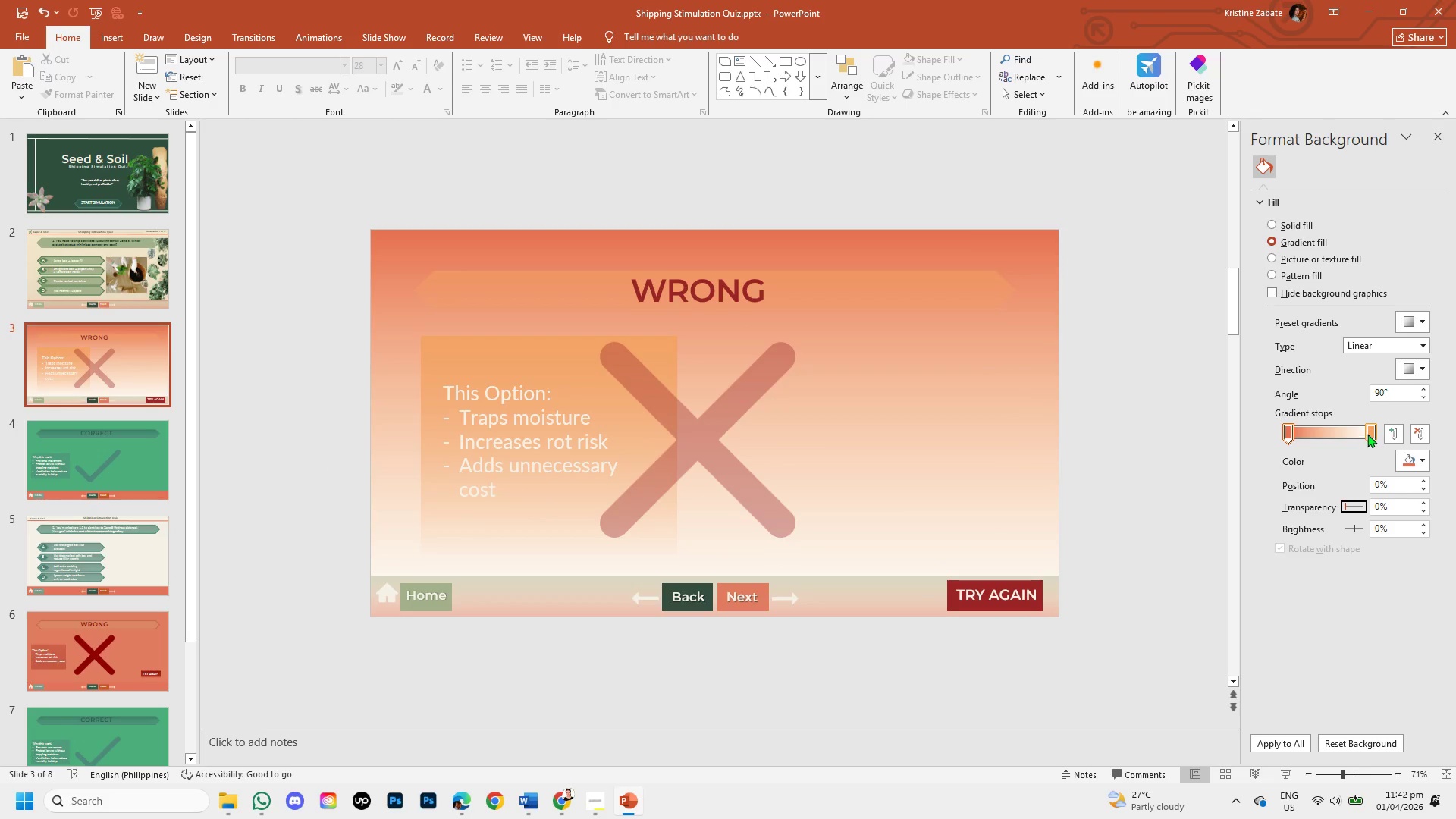 
left_click([1367, 434])
 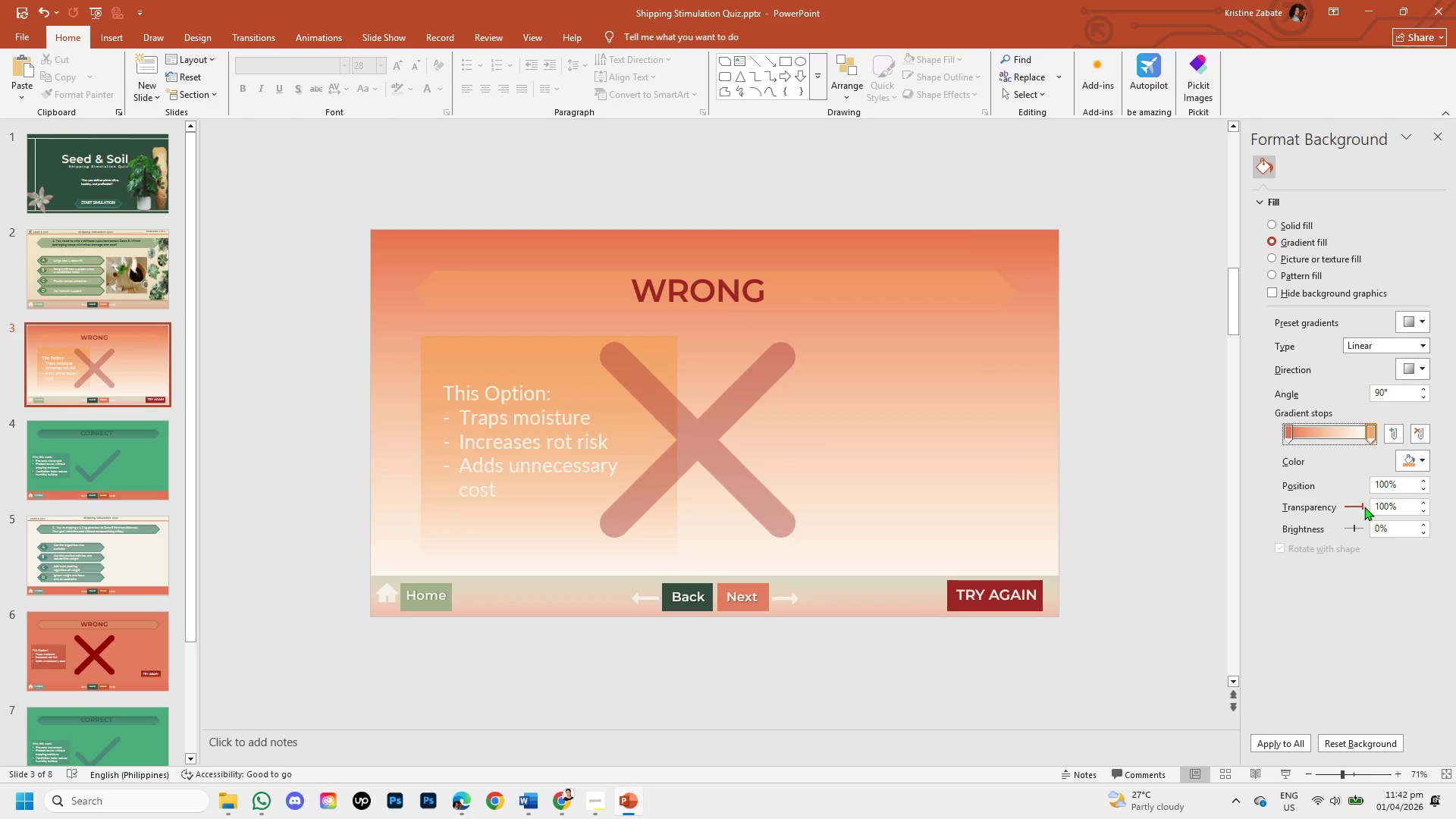 
left_click_drag(start_coordinate=[1364, 507], to_coordinate=[1375, 512])
 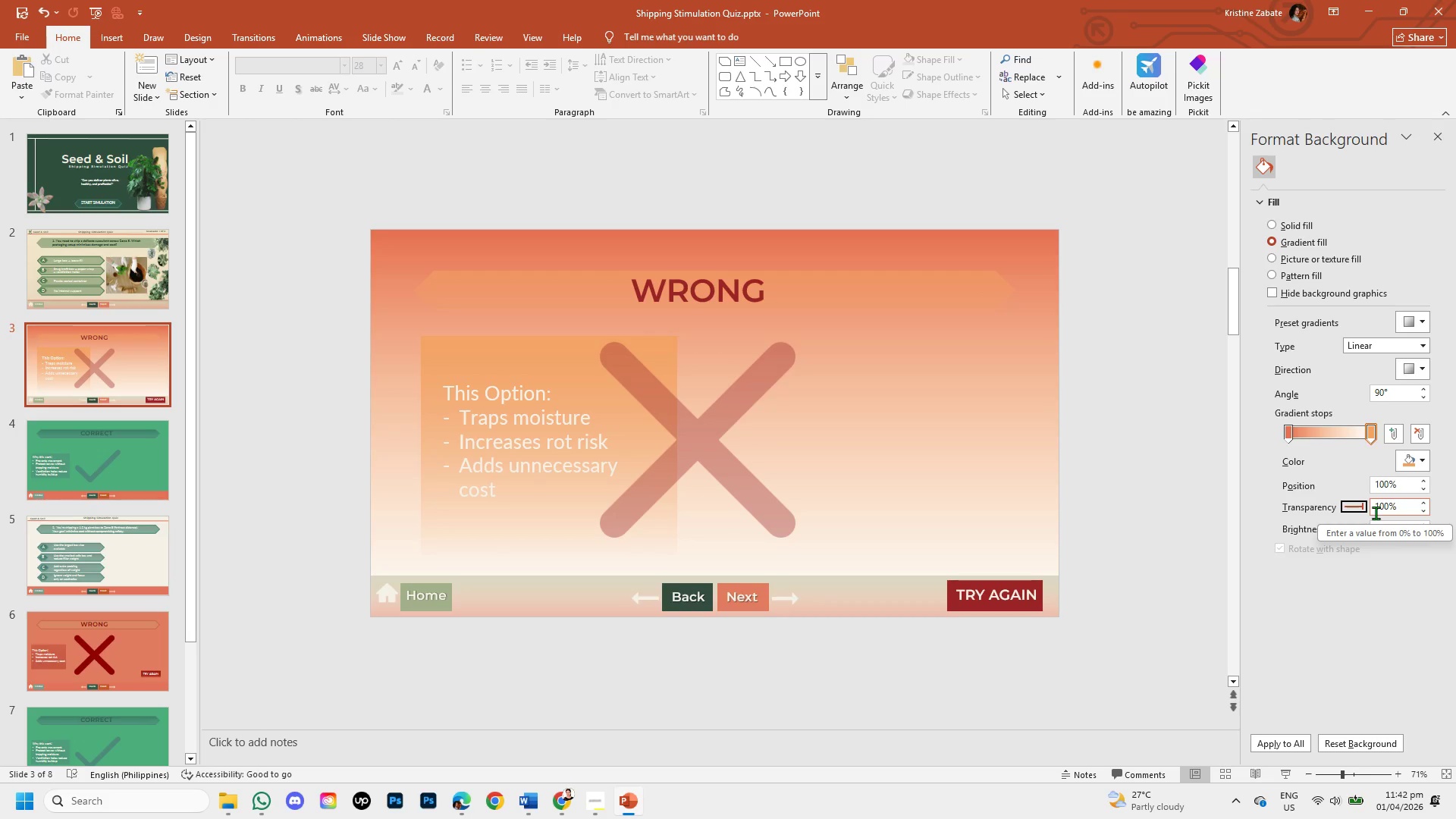 
wait(10.7)
 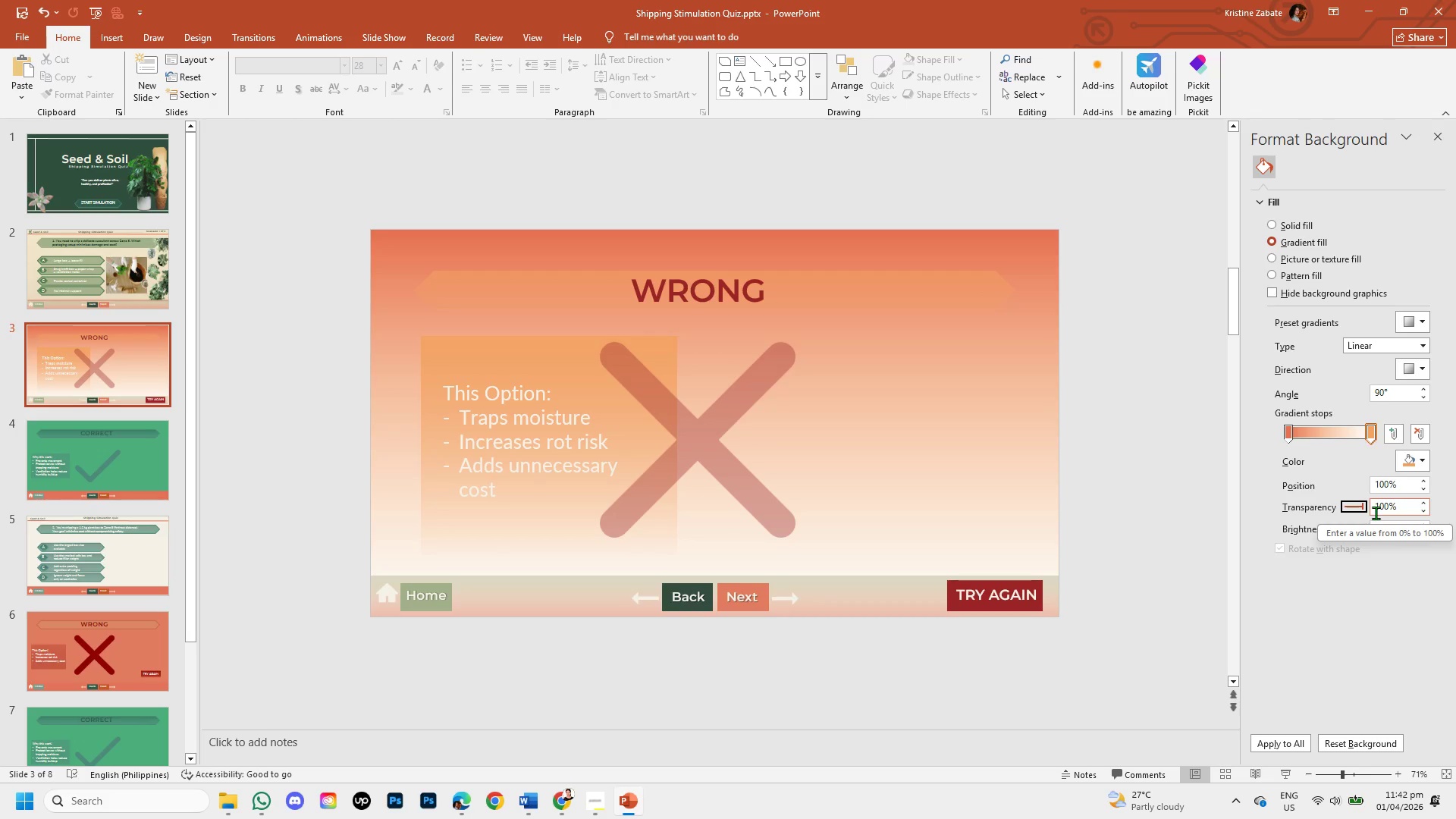 
left_click([1355, 507])
 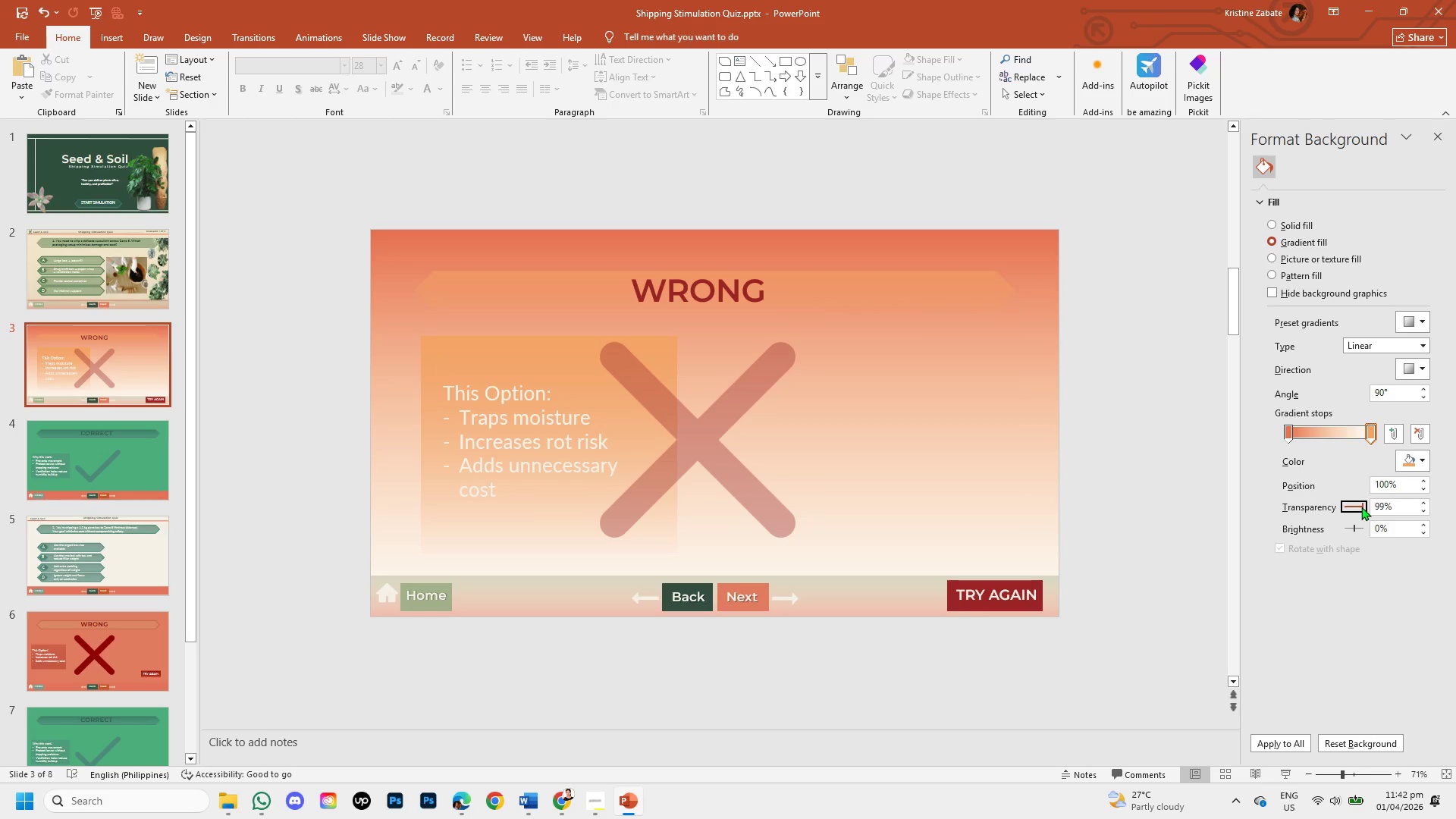 
left_click_drag(start_coordinate=[1362, 507], to_coordinate=[1348, 505])
 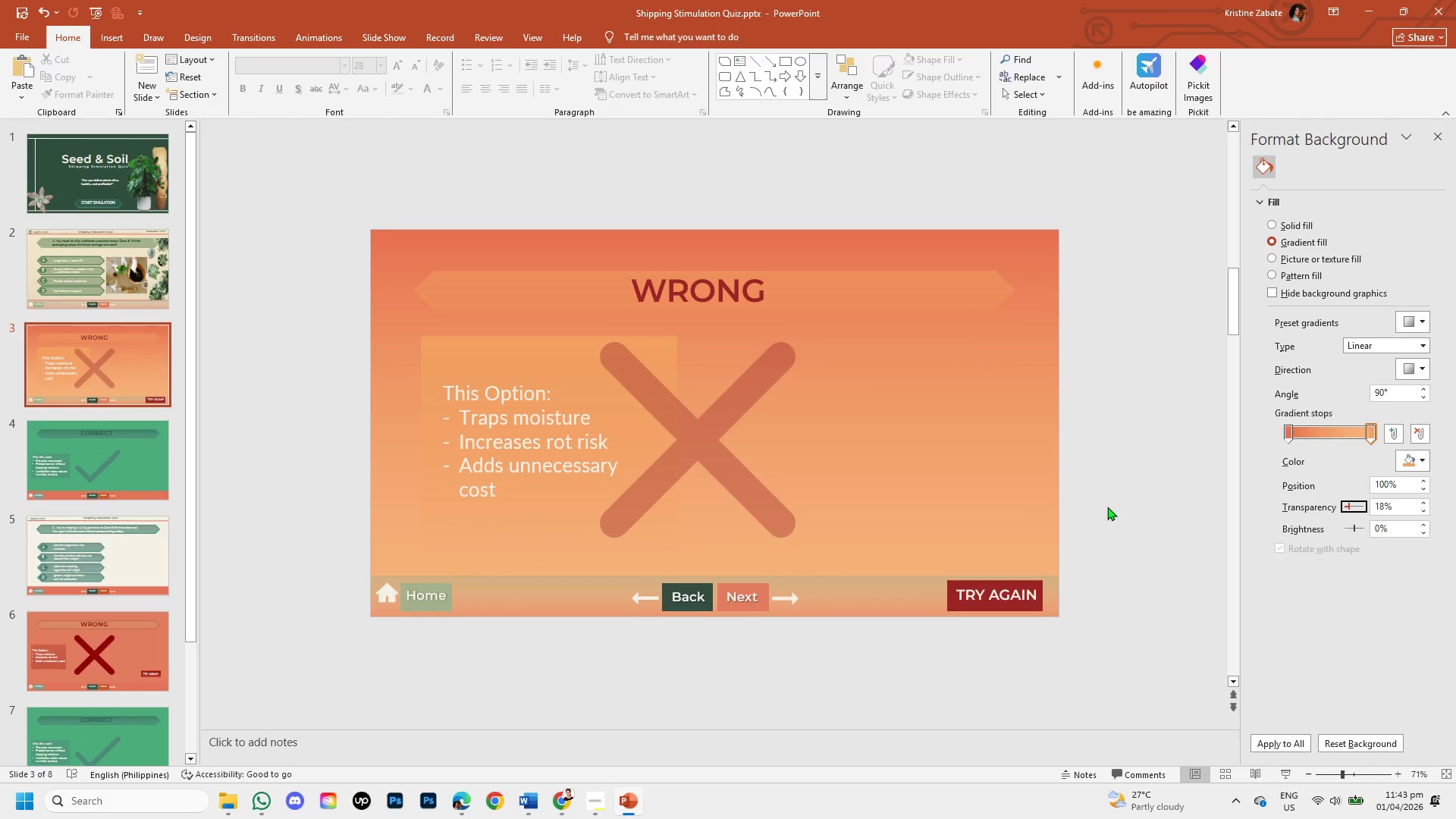 
key(Control+Z)
 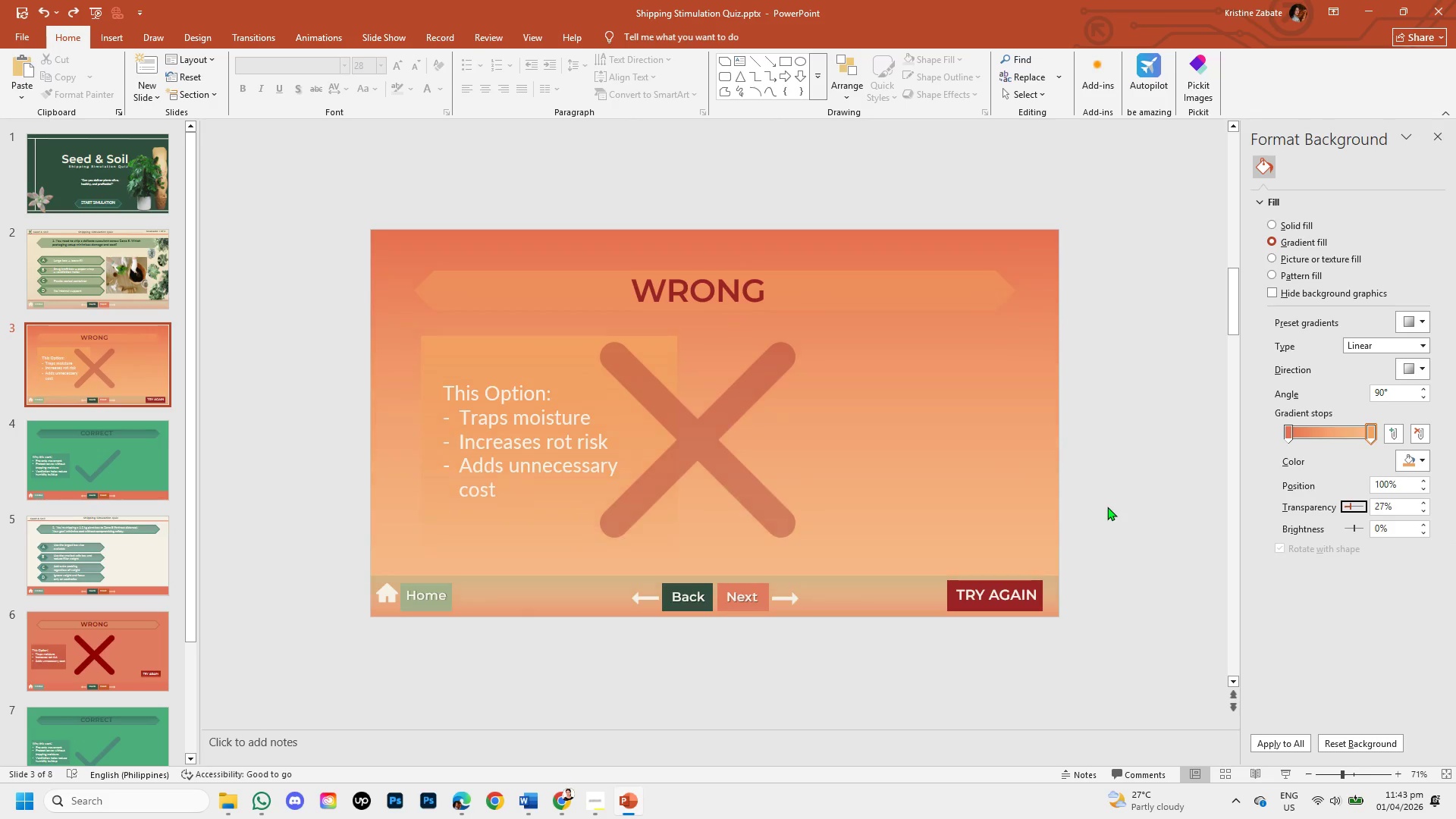 
key(Control+Z)
 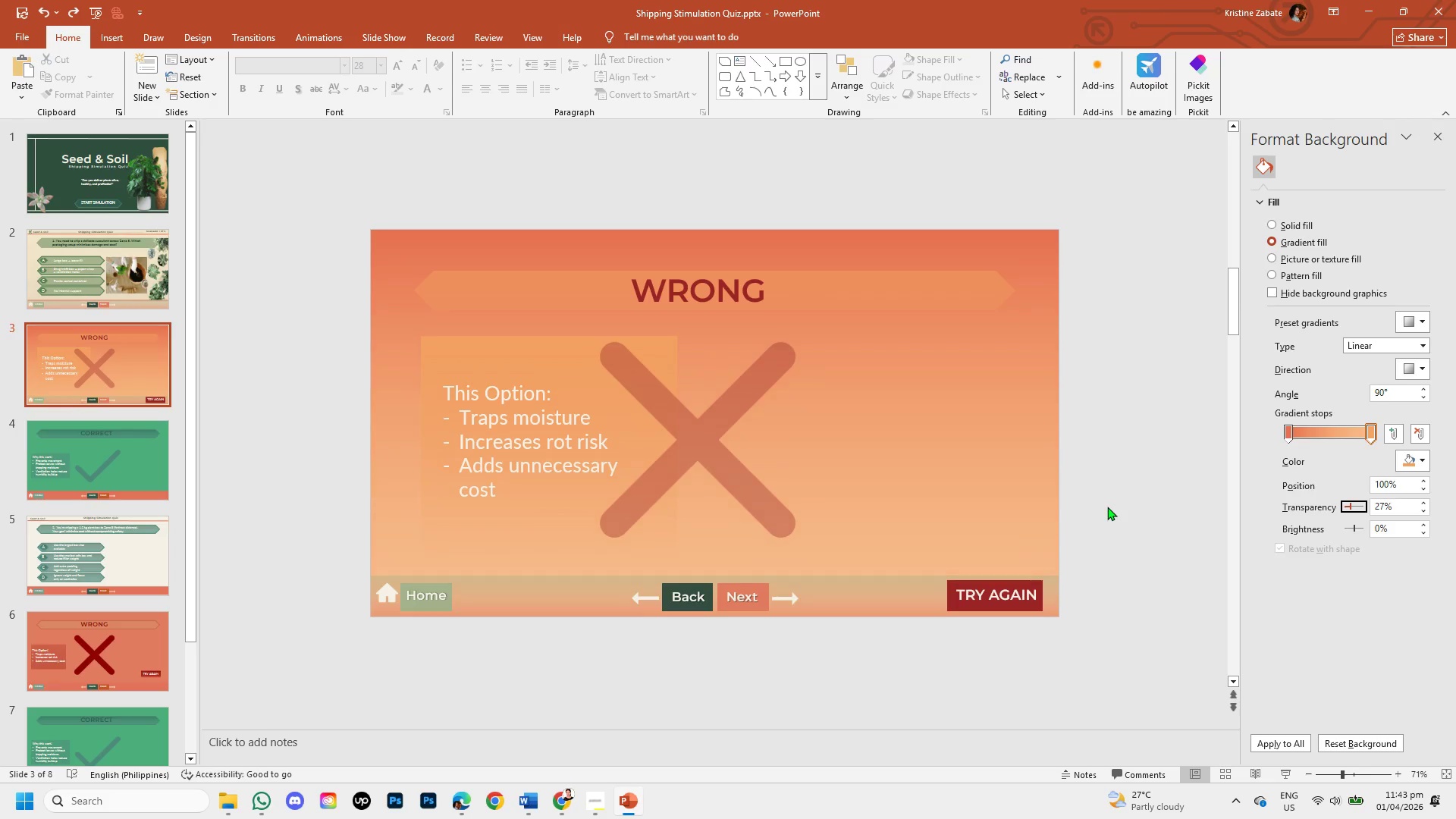 
key(Control+Z)
 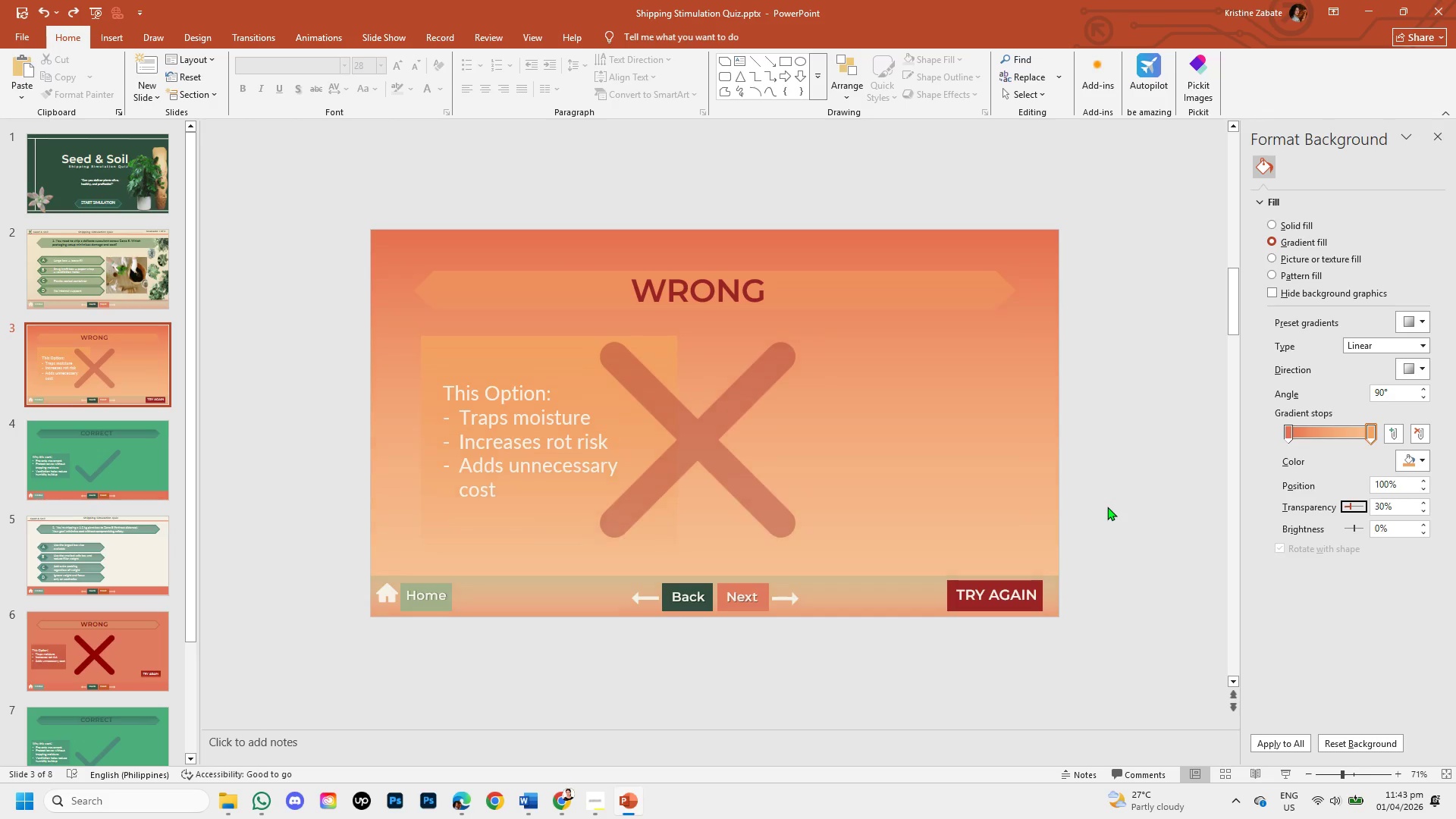 
key(Control+Z)
 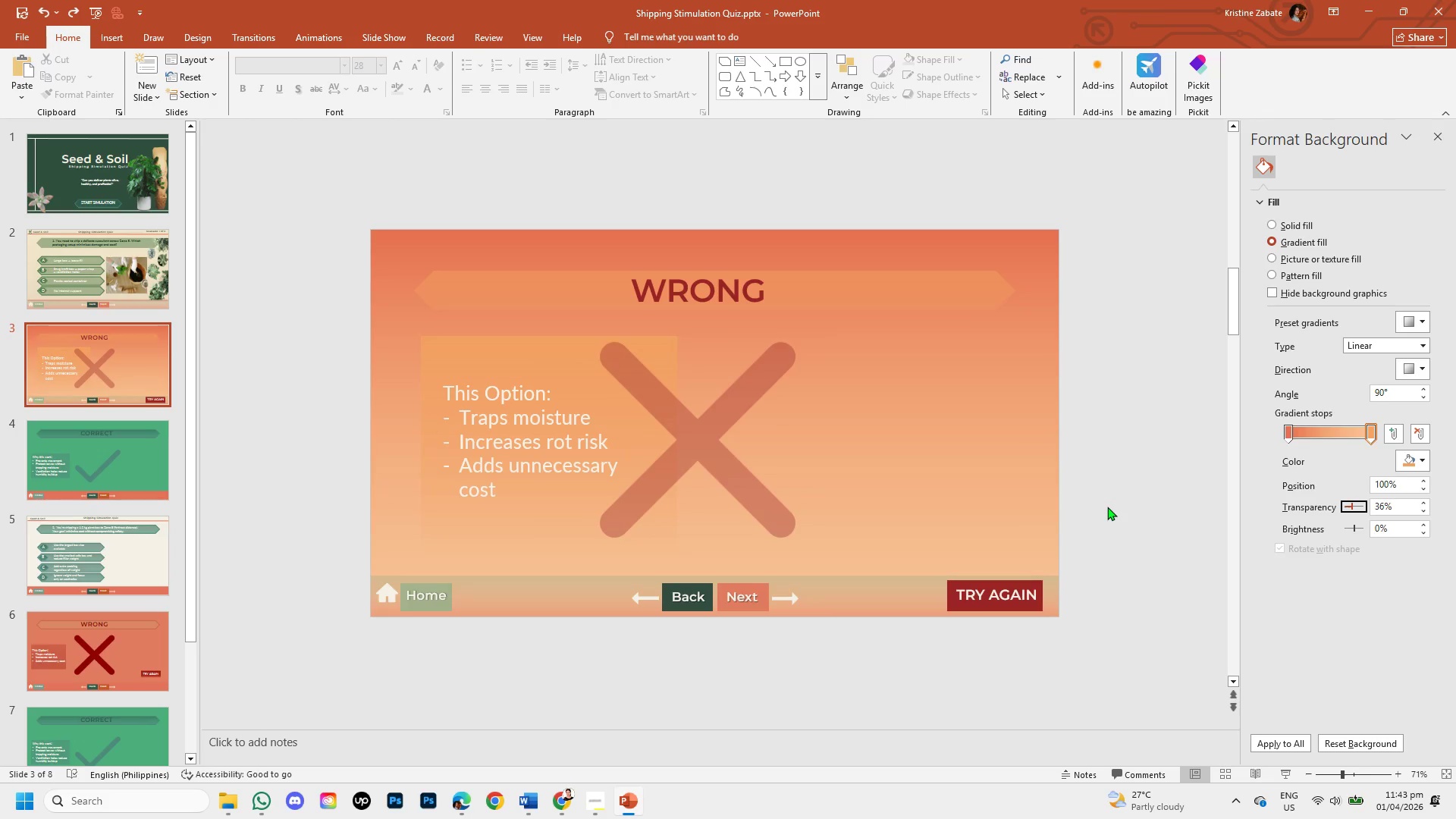 
key(Control+Z)
 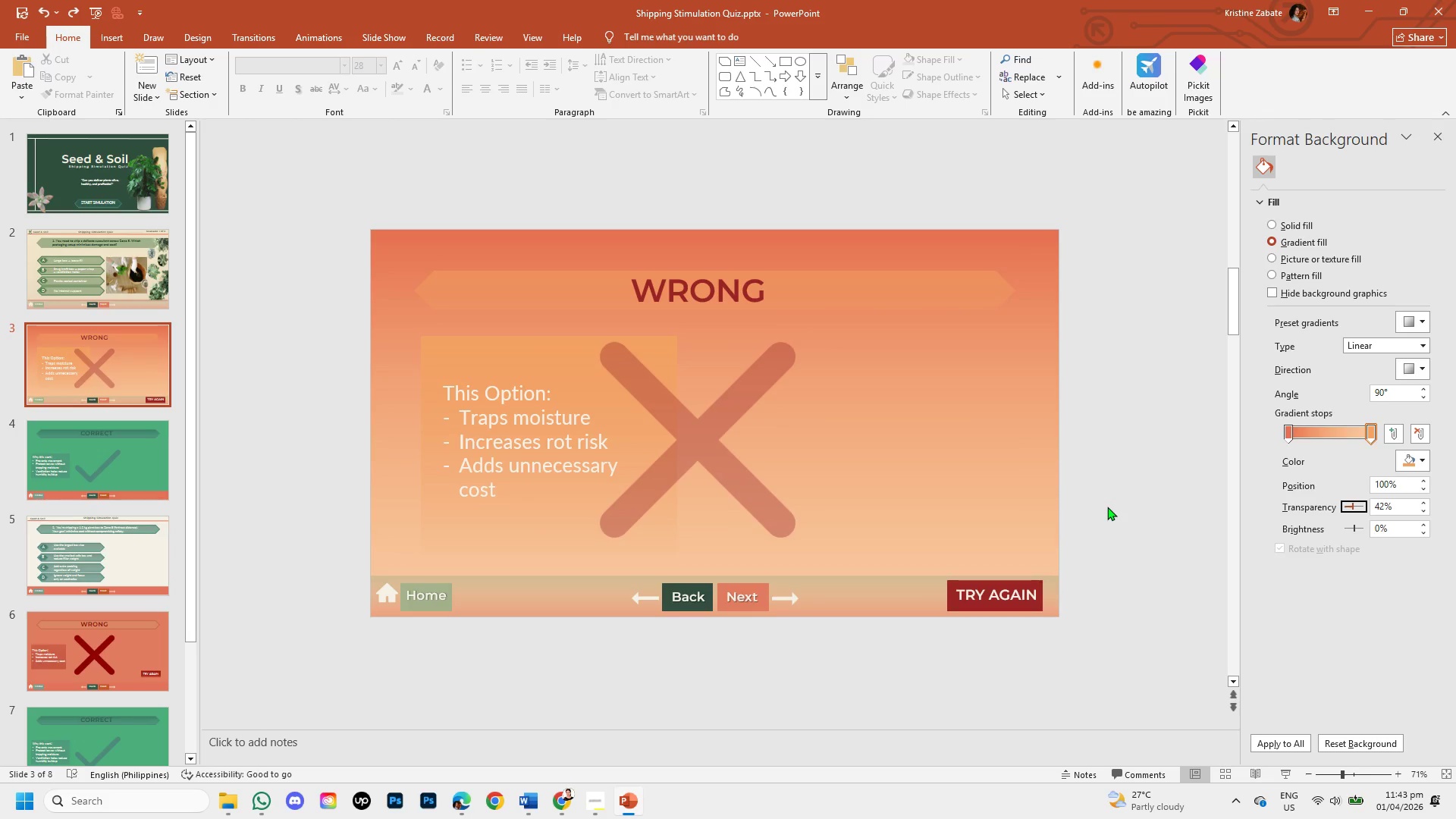 
key(Control+Z)
 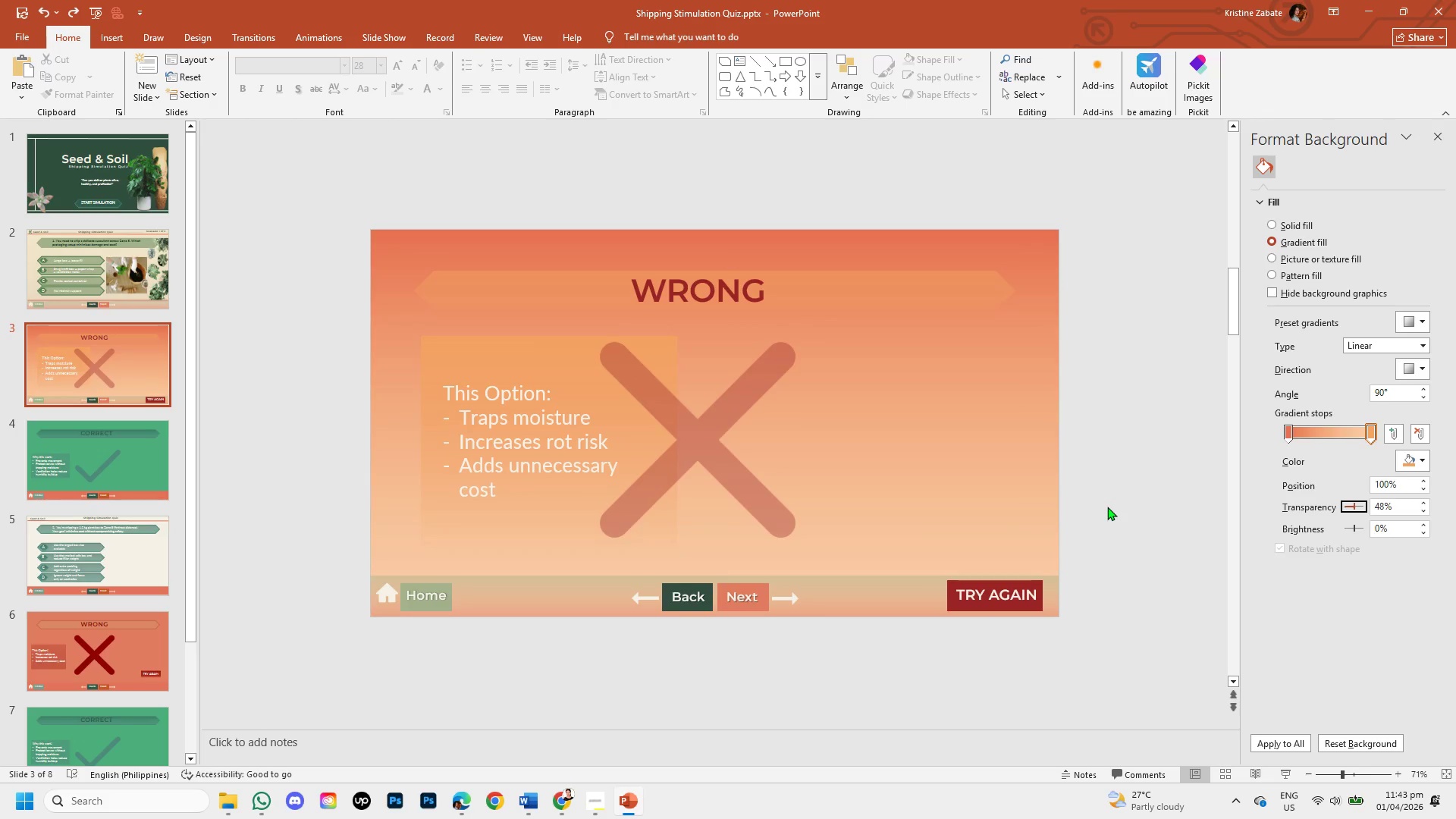 
key(Control+Z)
 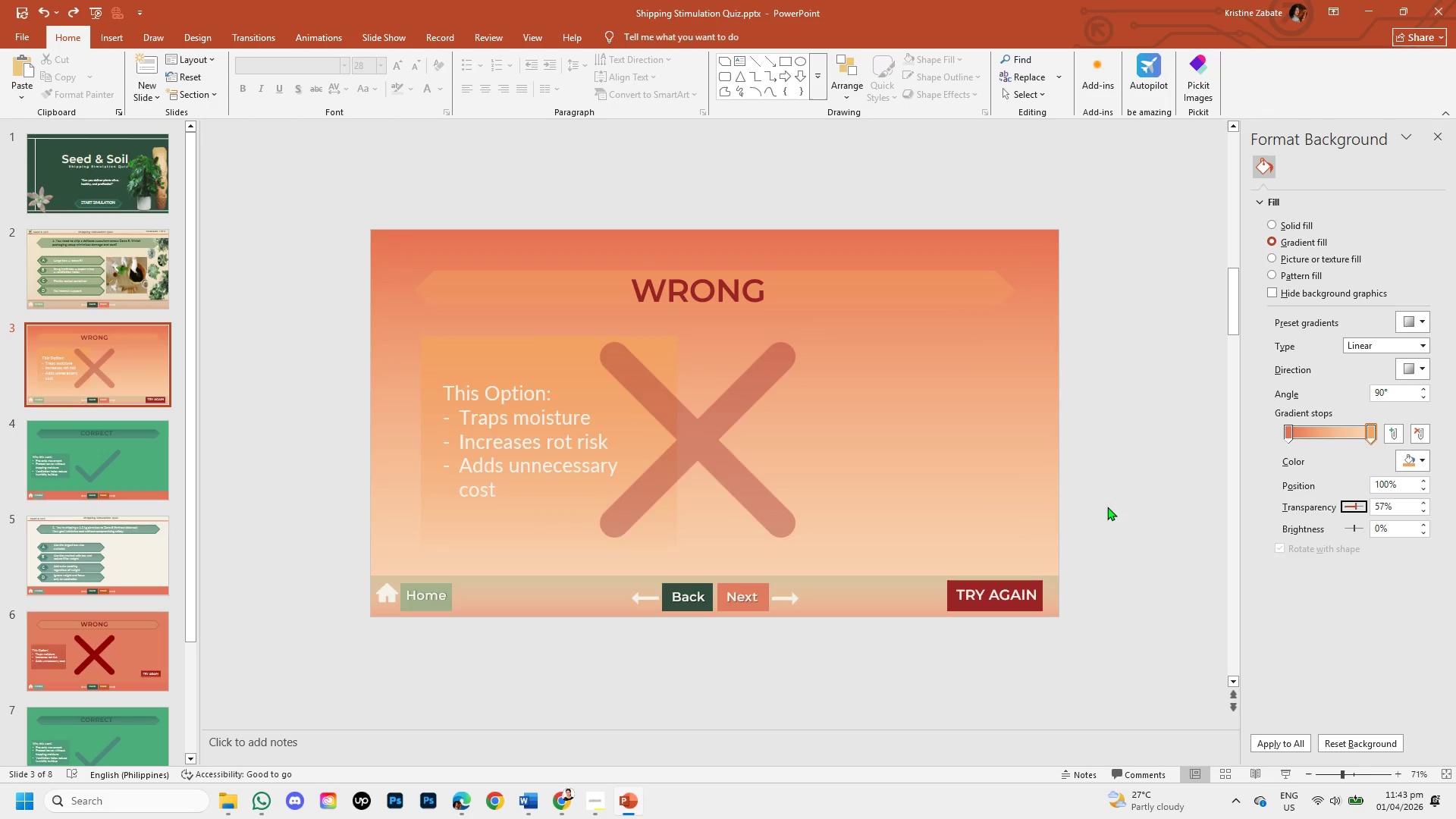 
key(Control+Z)
 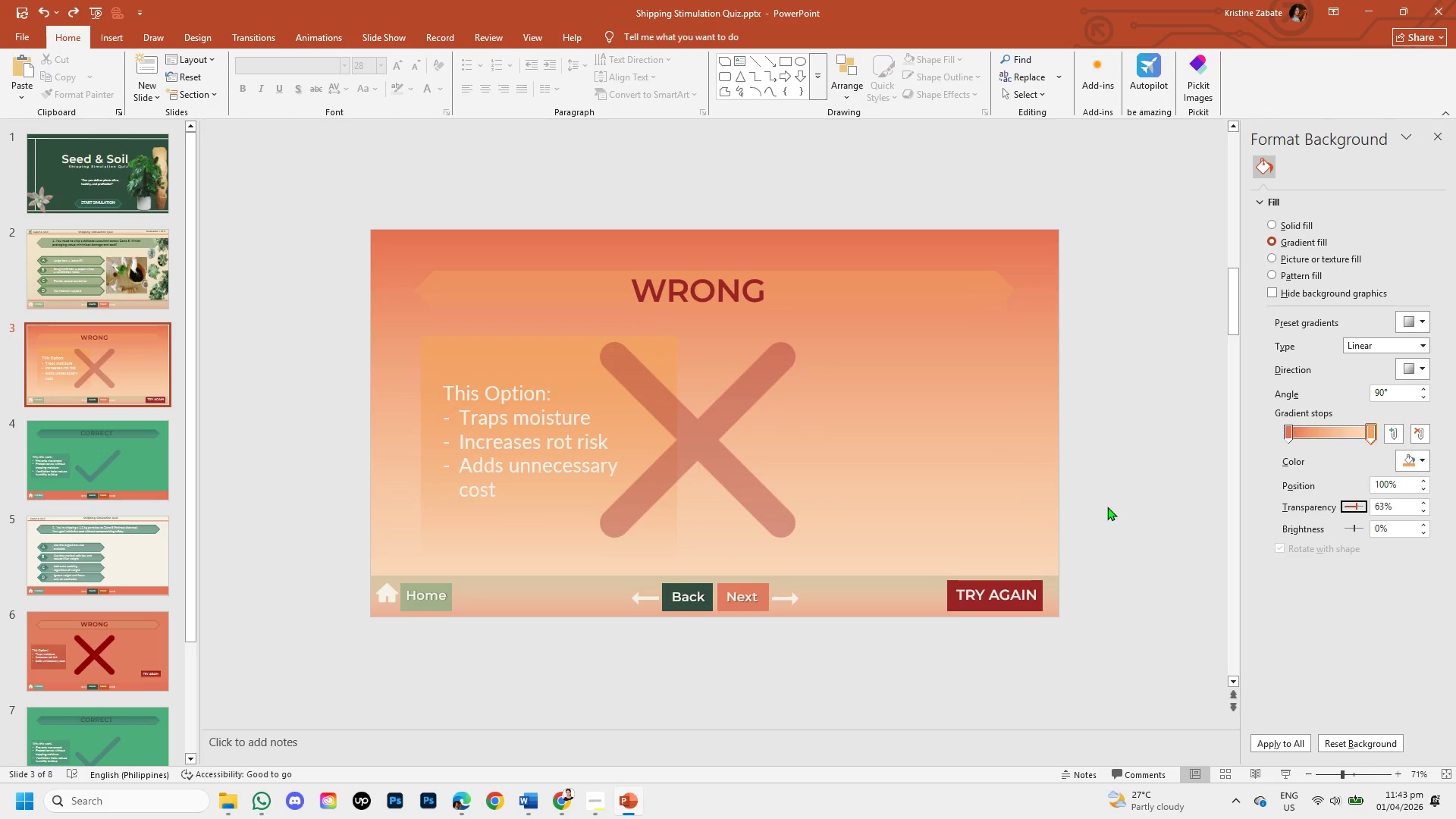 
key(Control+Z)
 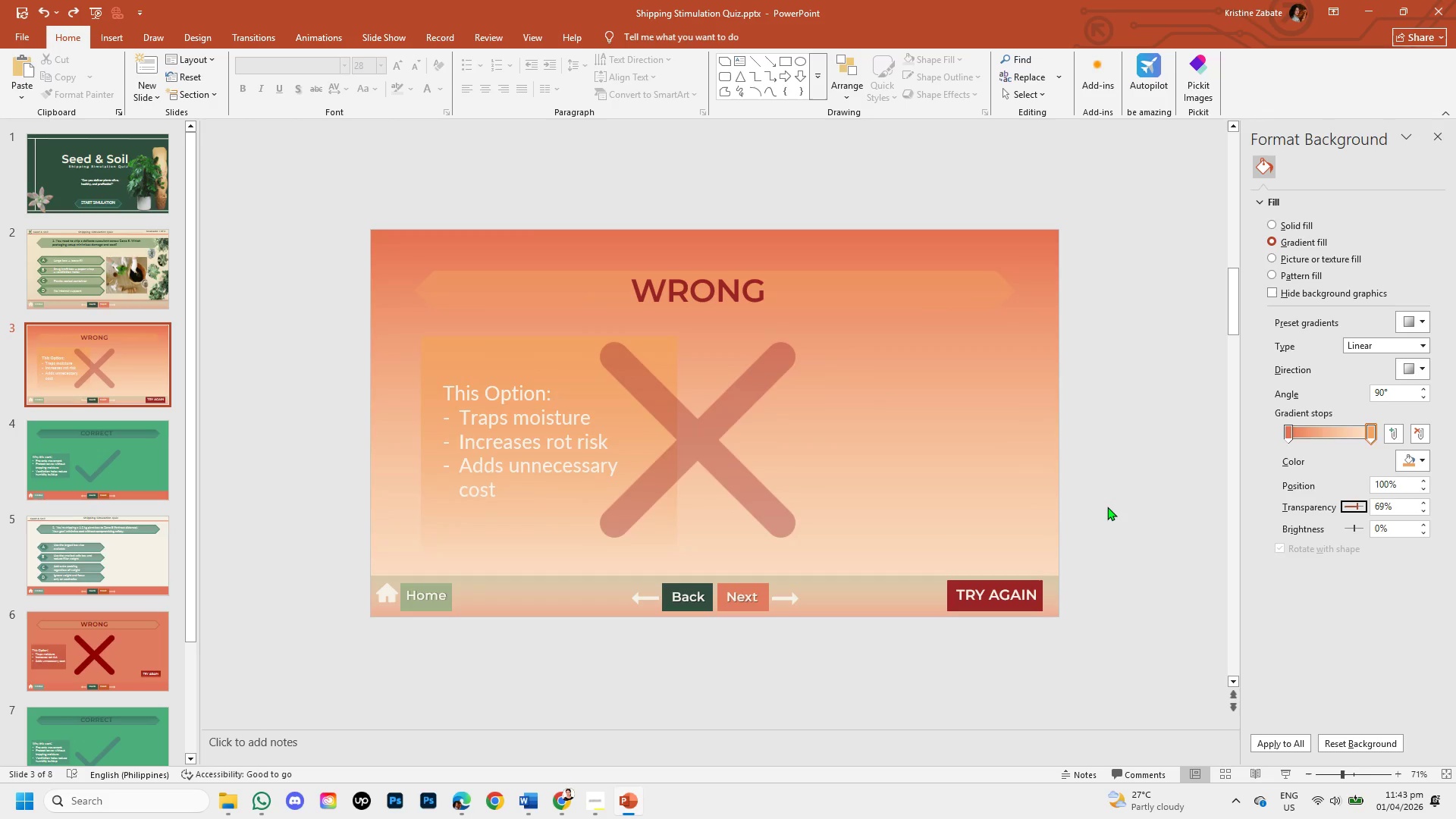 
key(Control+Z)
 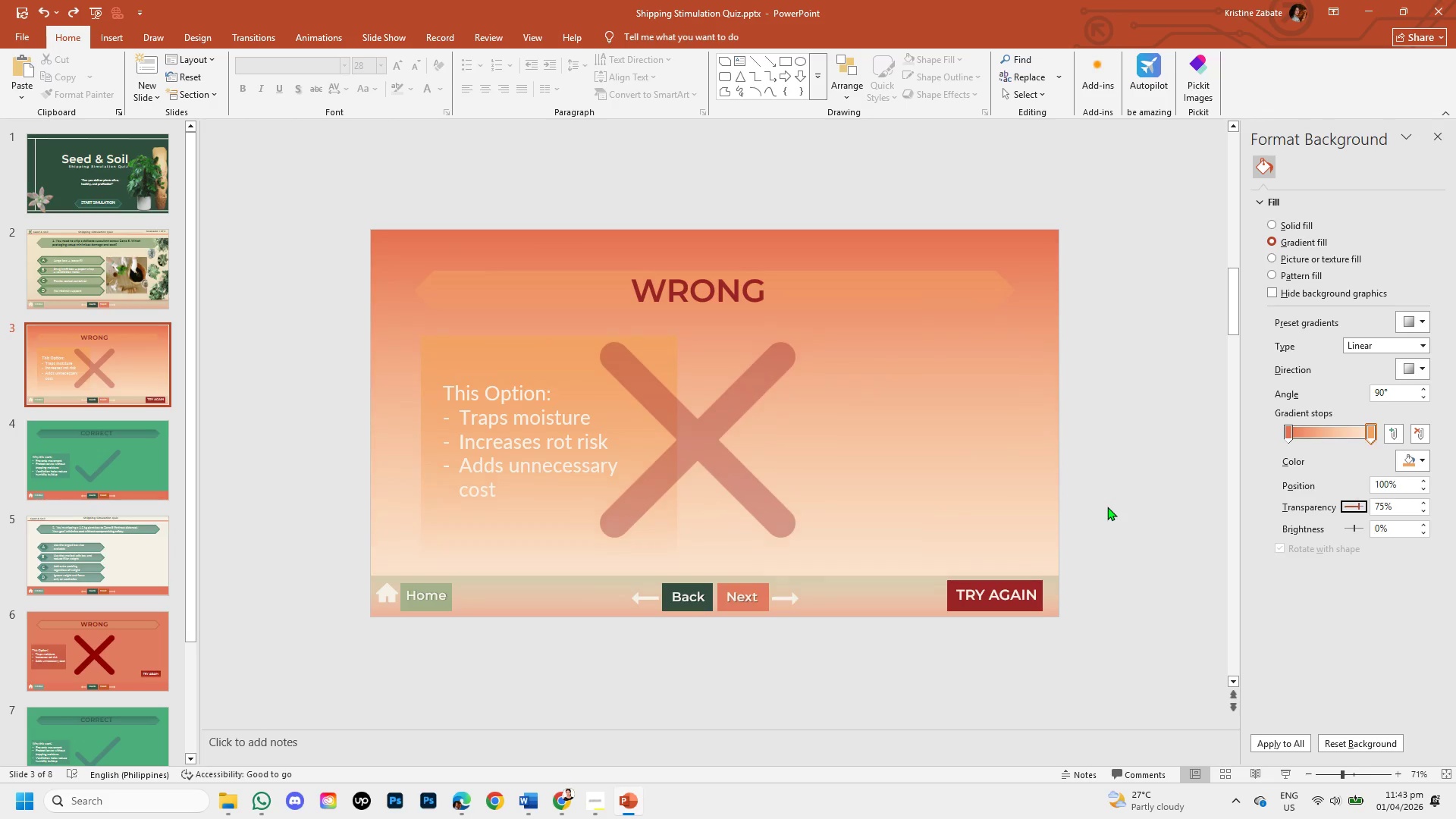 
key(Control+Z)
 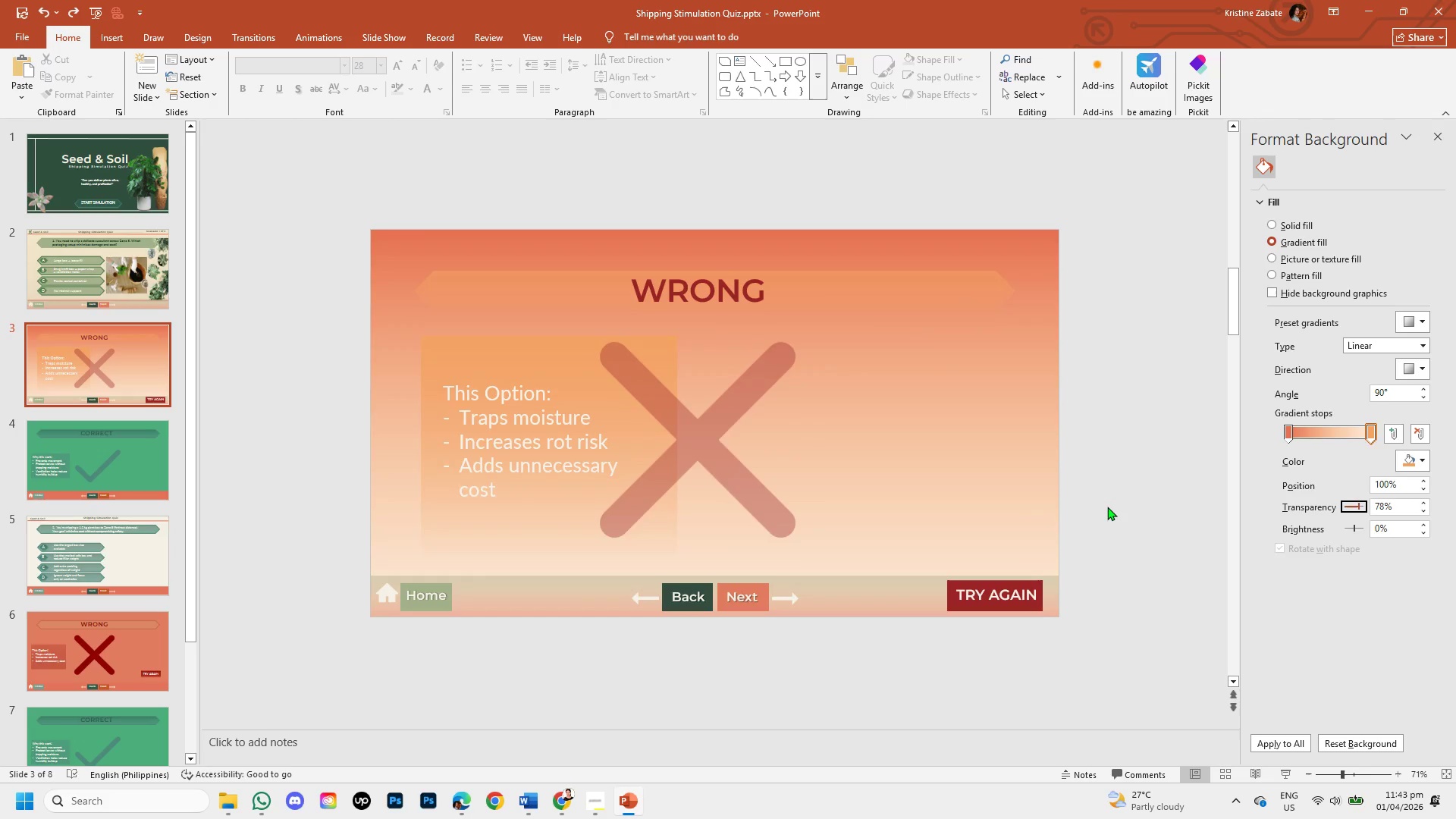 
key(Control+Z)
 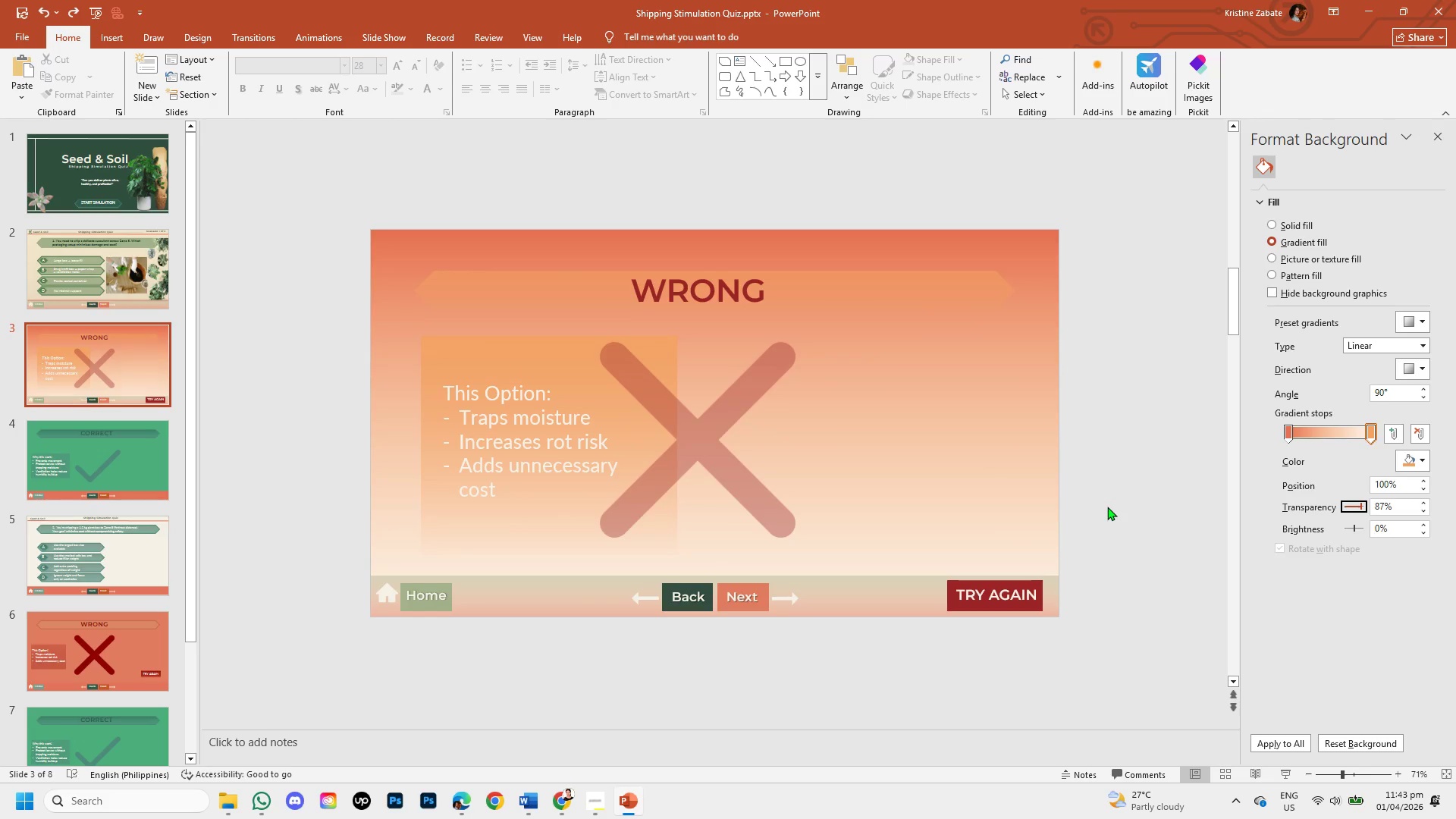 
key(Control+Z)
 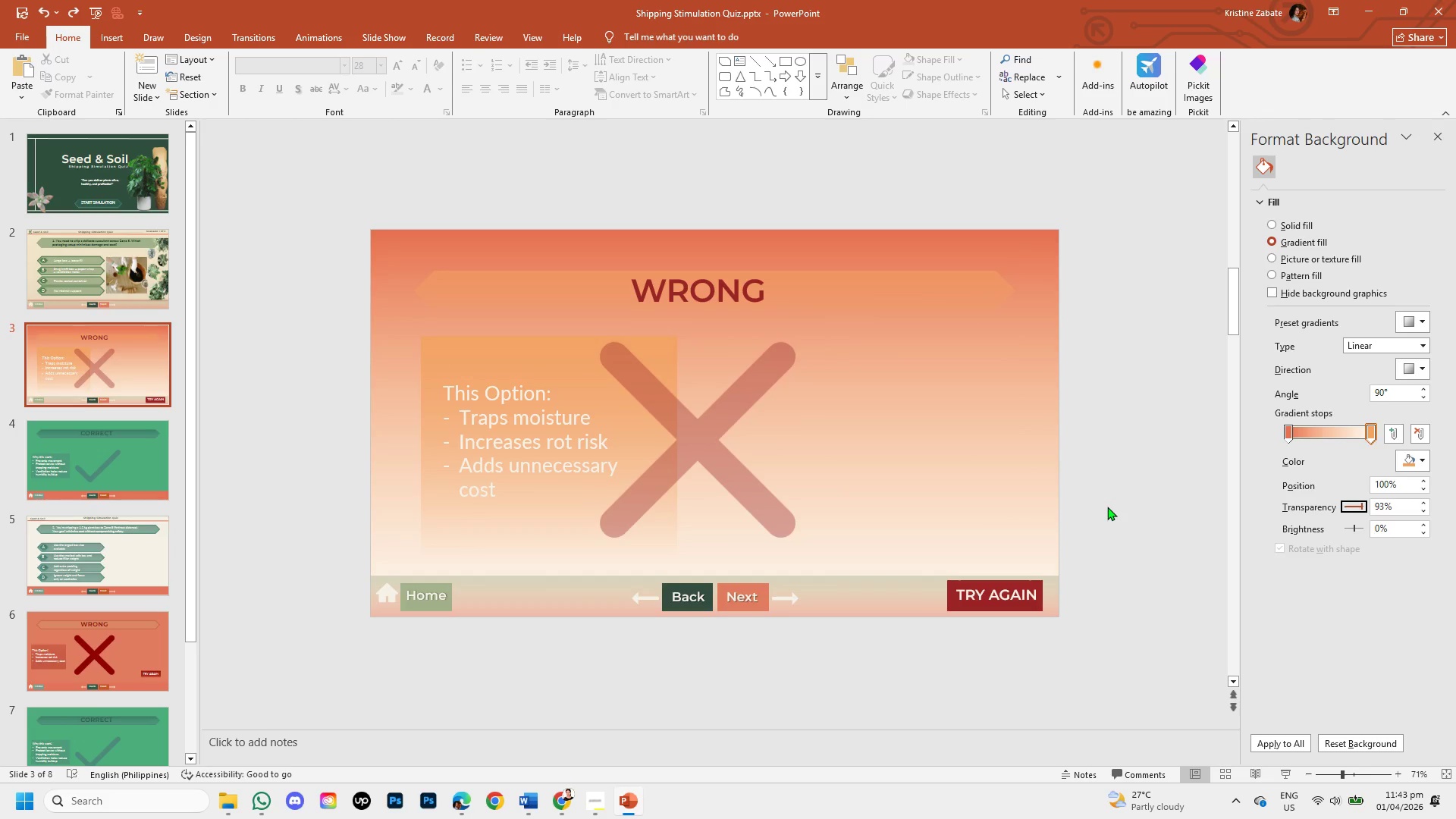 
key(Control+Z)
 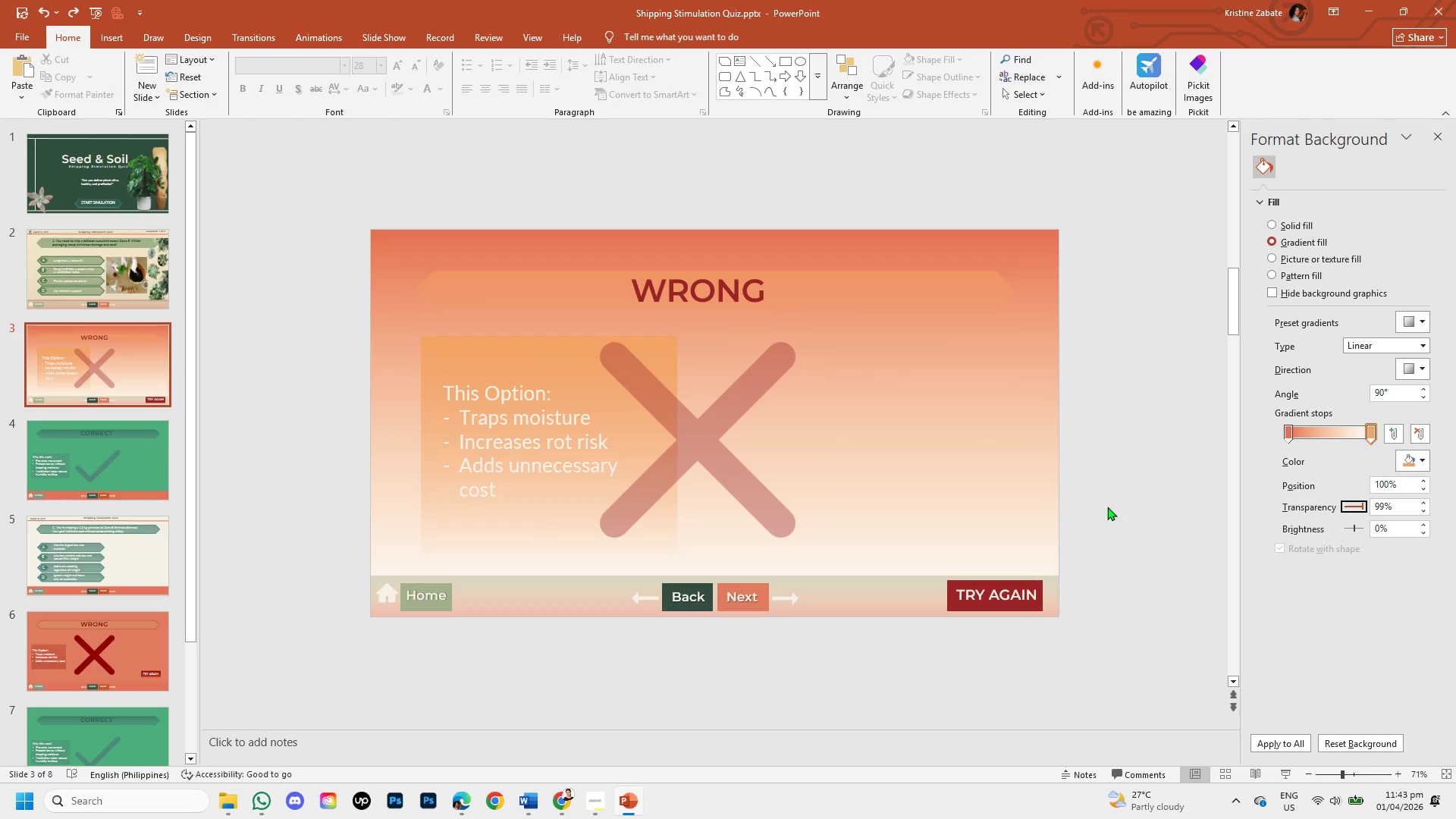 
key(Control+Z)
 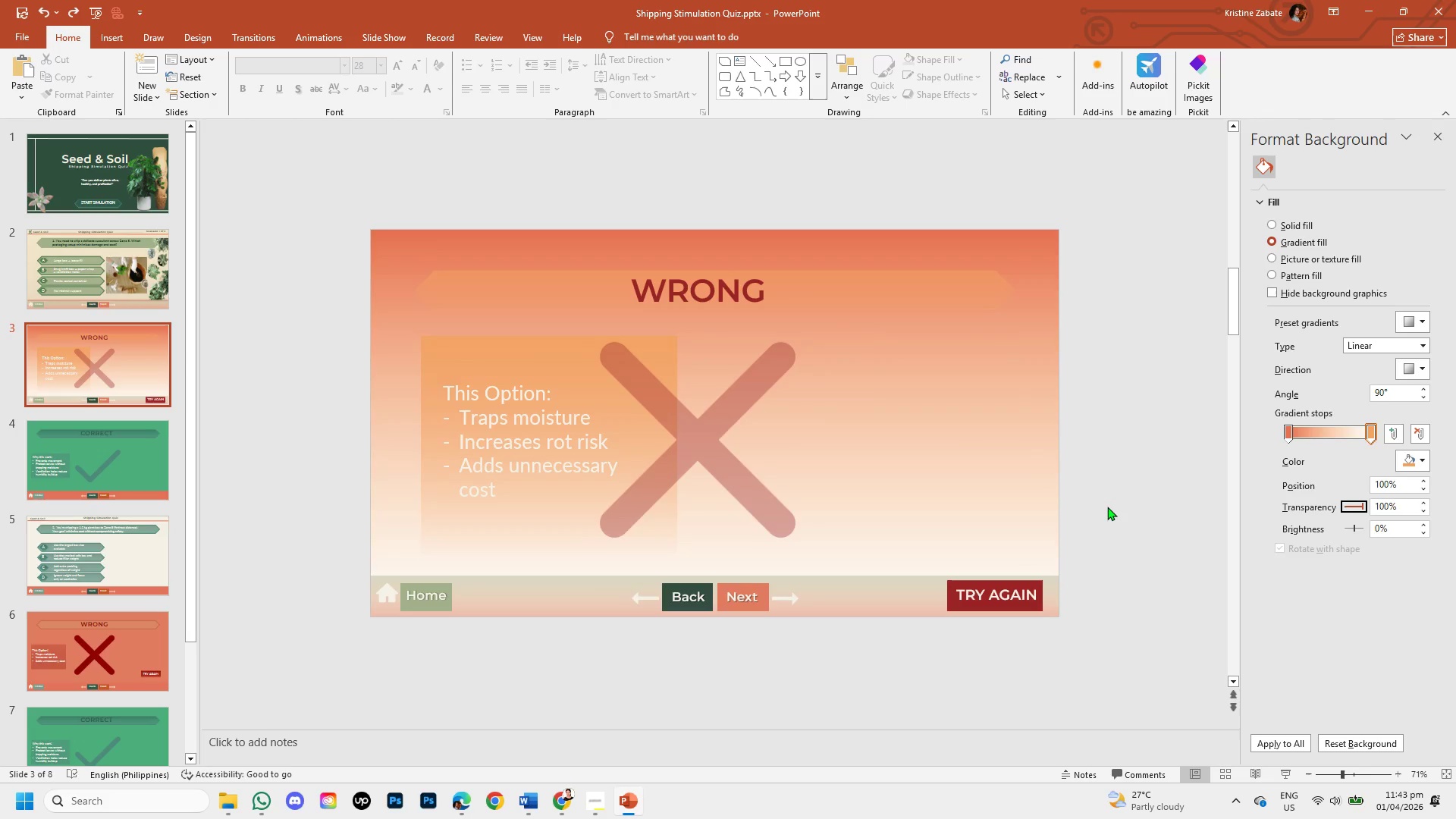 
key(Control+Z)
 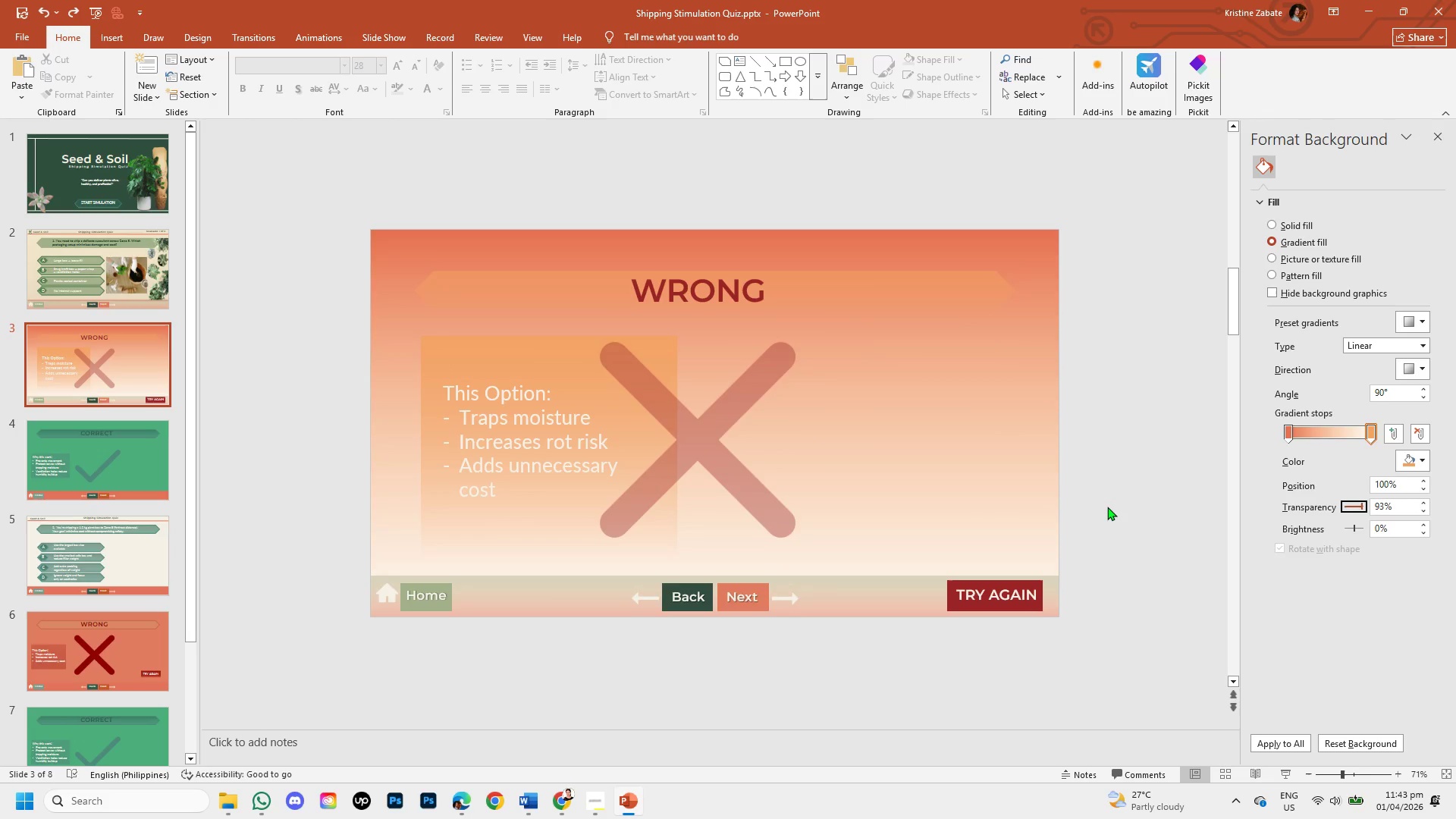 
key(Control+Z)
 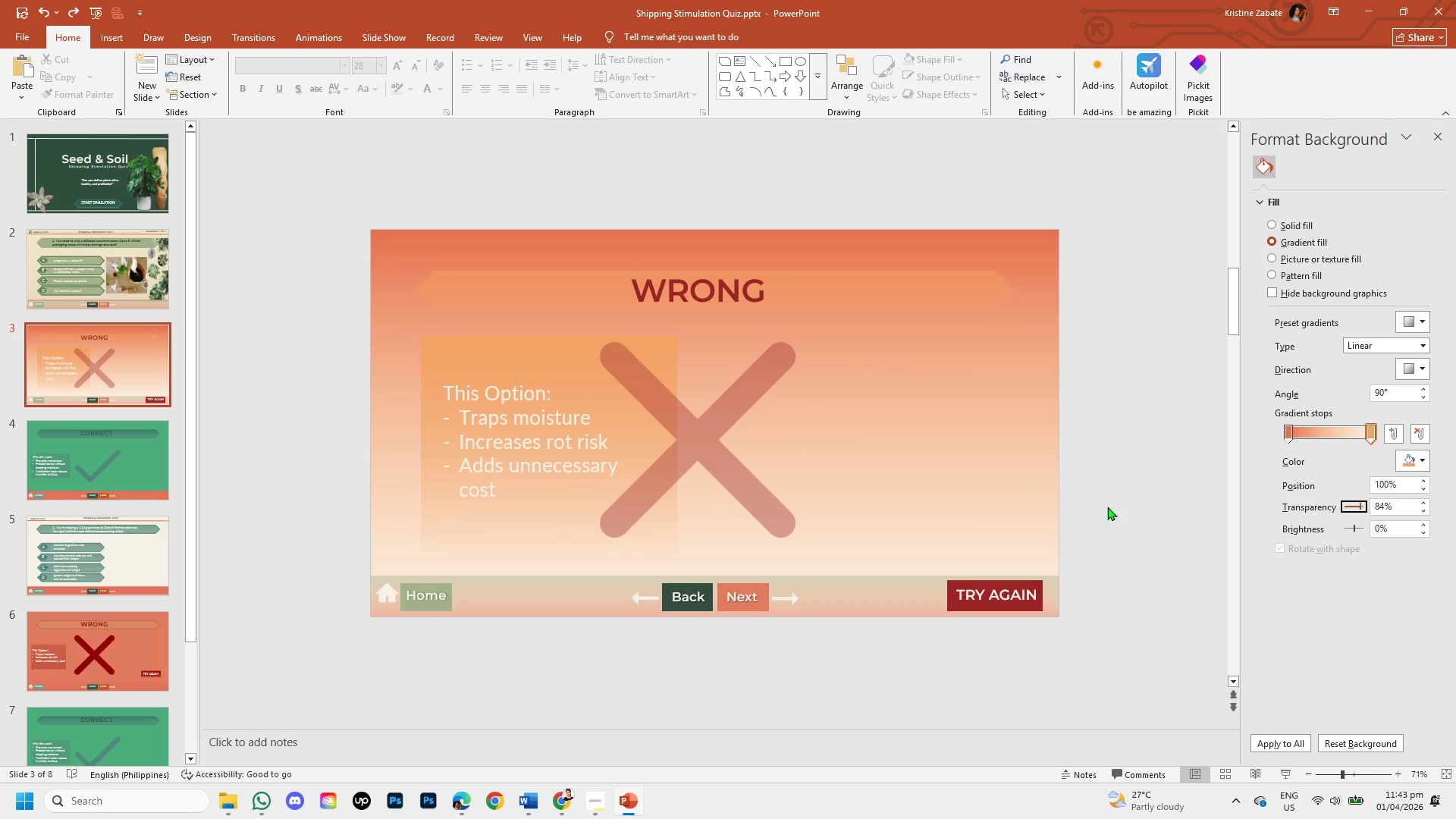 
key(Control+Z)
 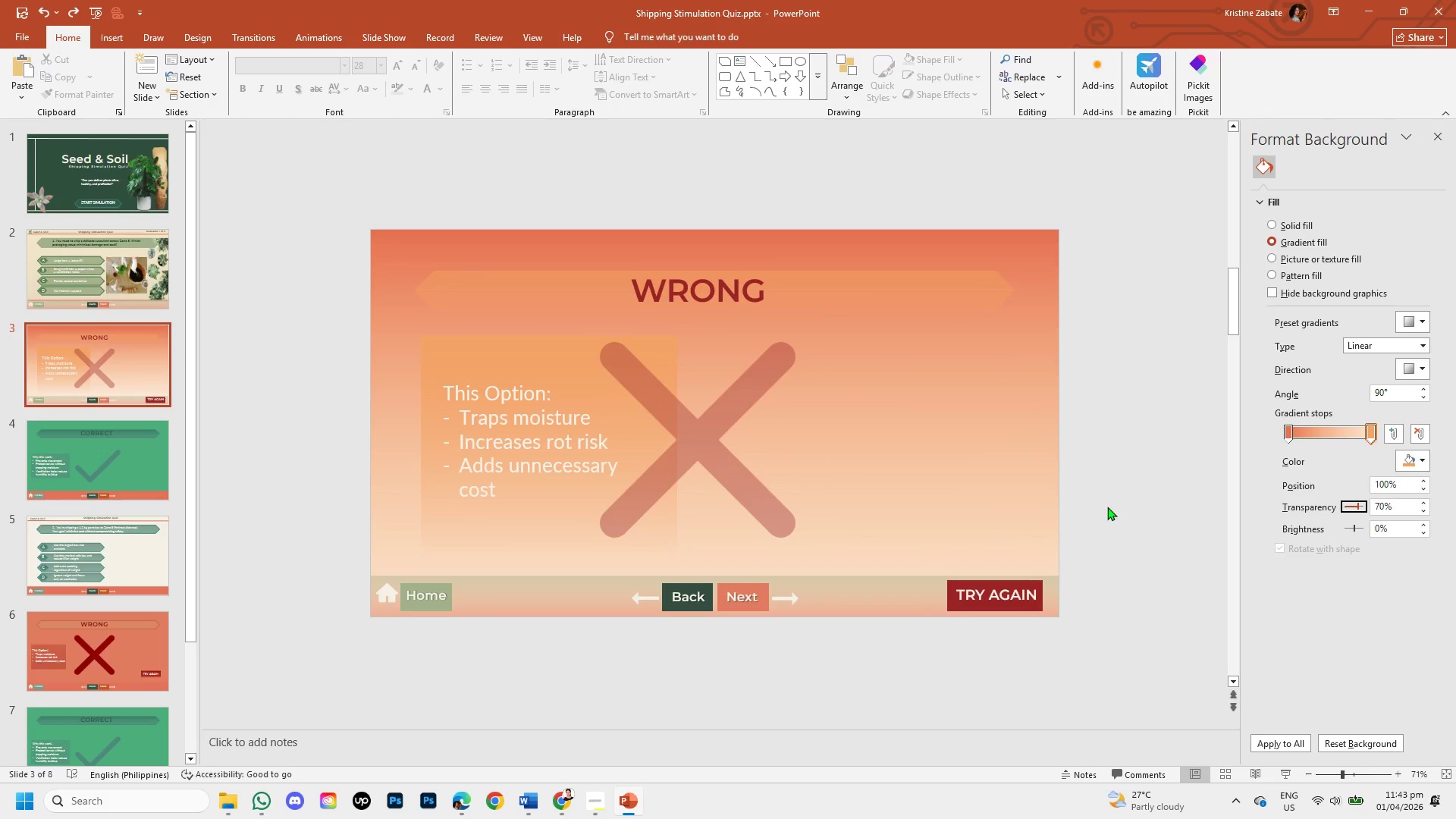 
key(Control+Z)
 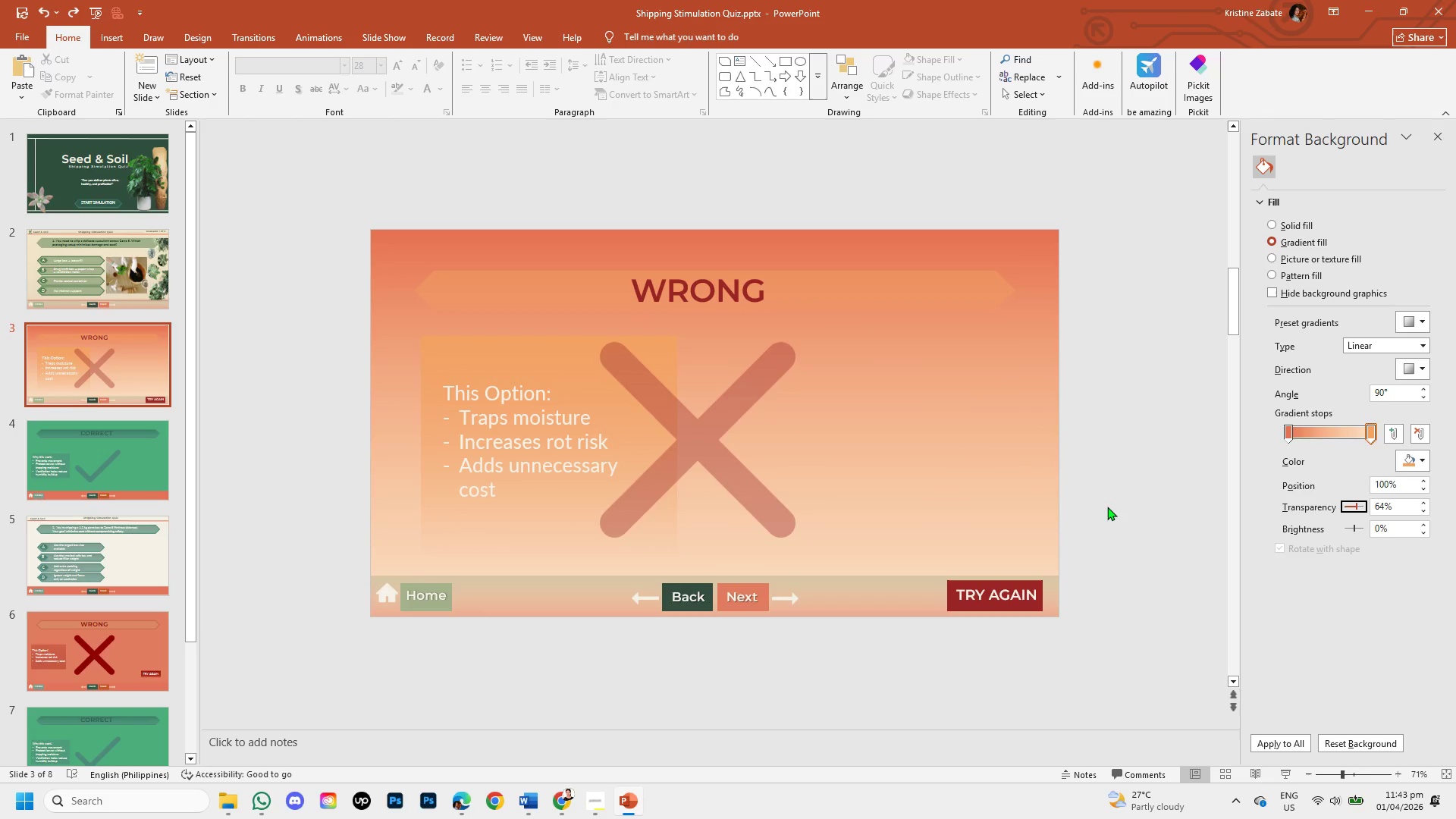 
key(Control+Z)
 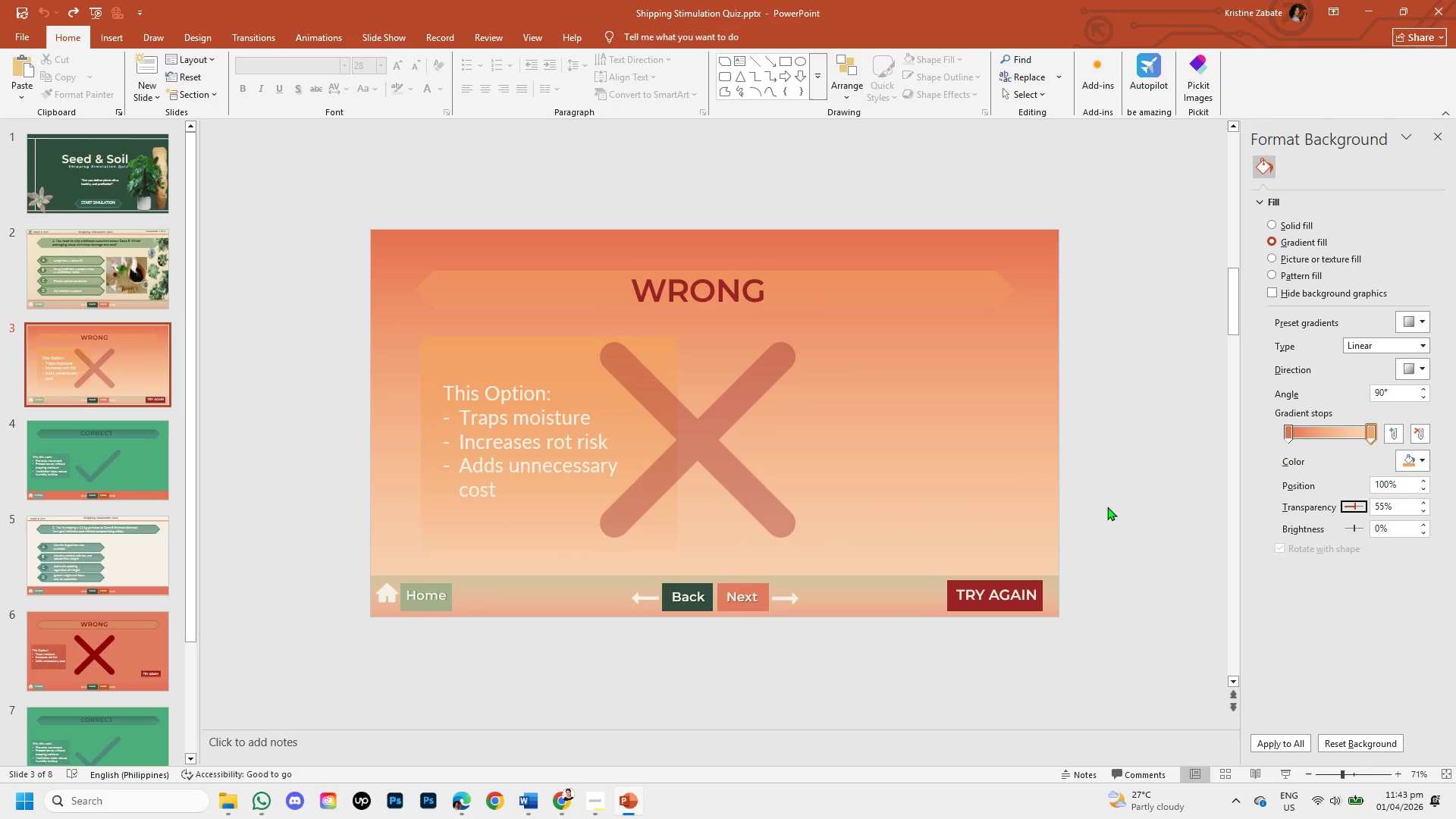 
key(Control+Z)
 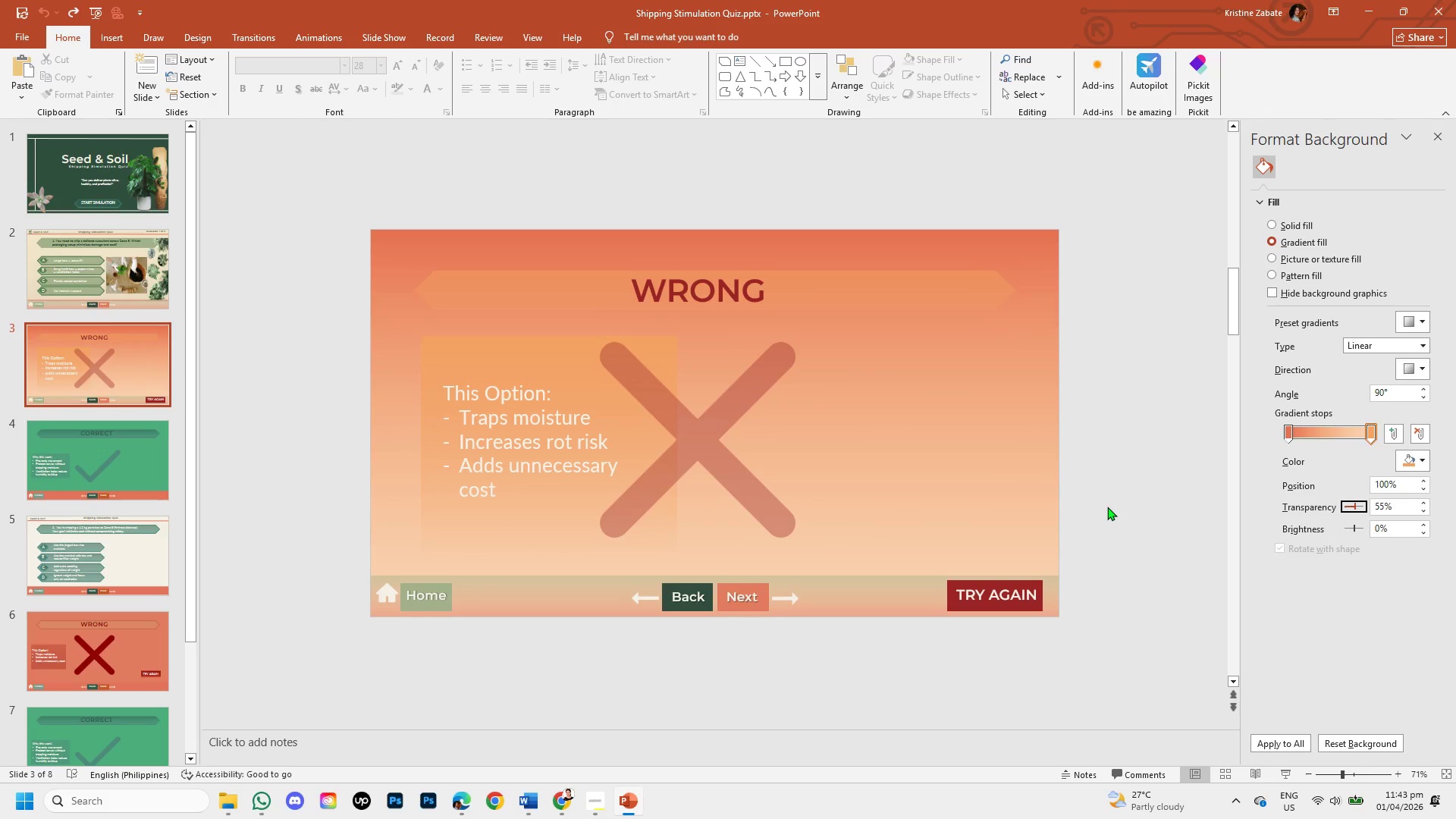 
key(Control+Z)
 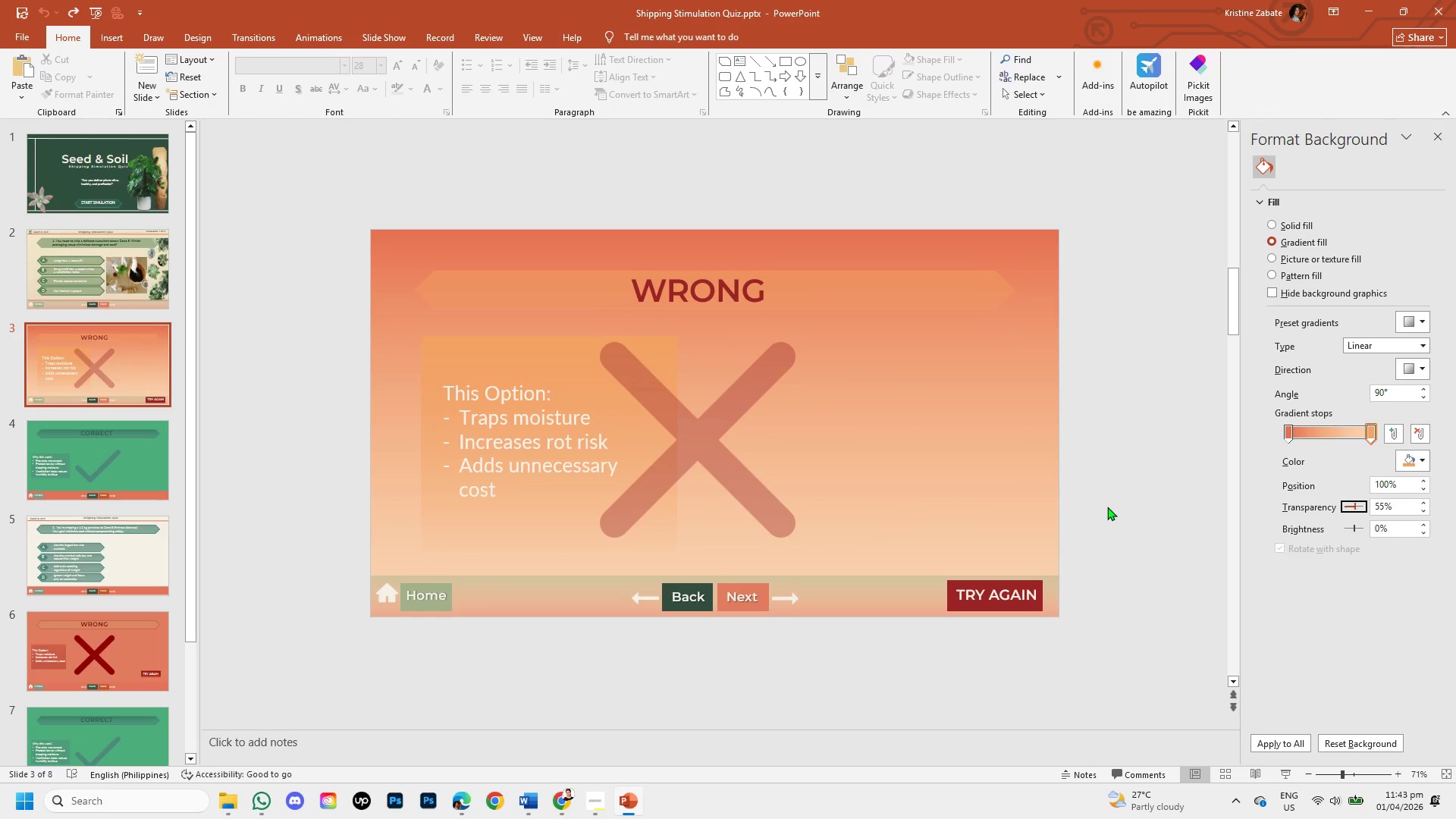 
key(Control+Z)
 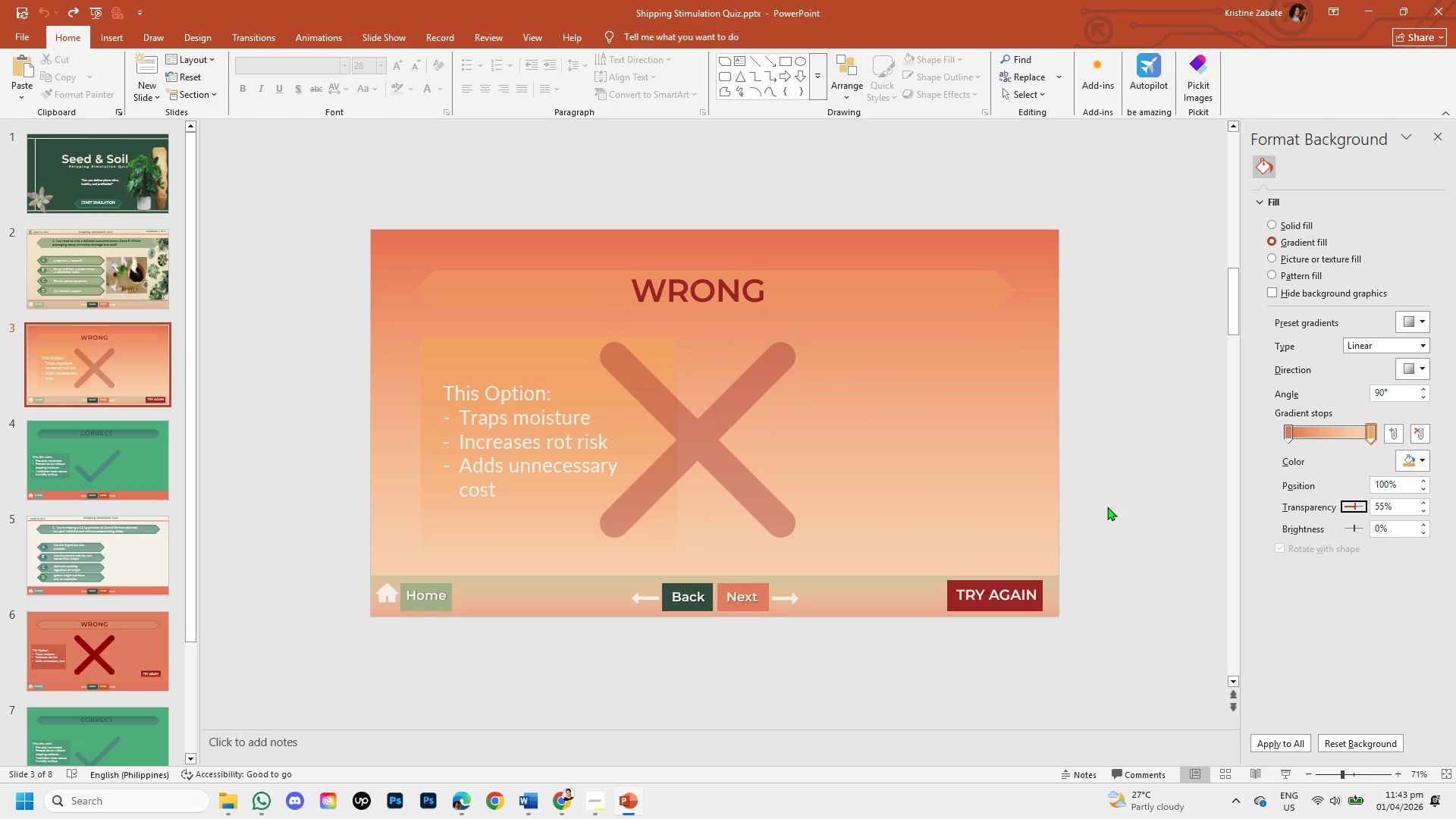 
key(Control+Z)
 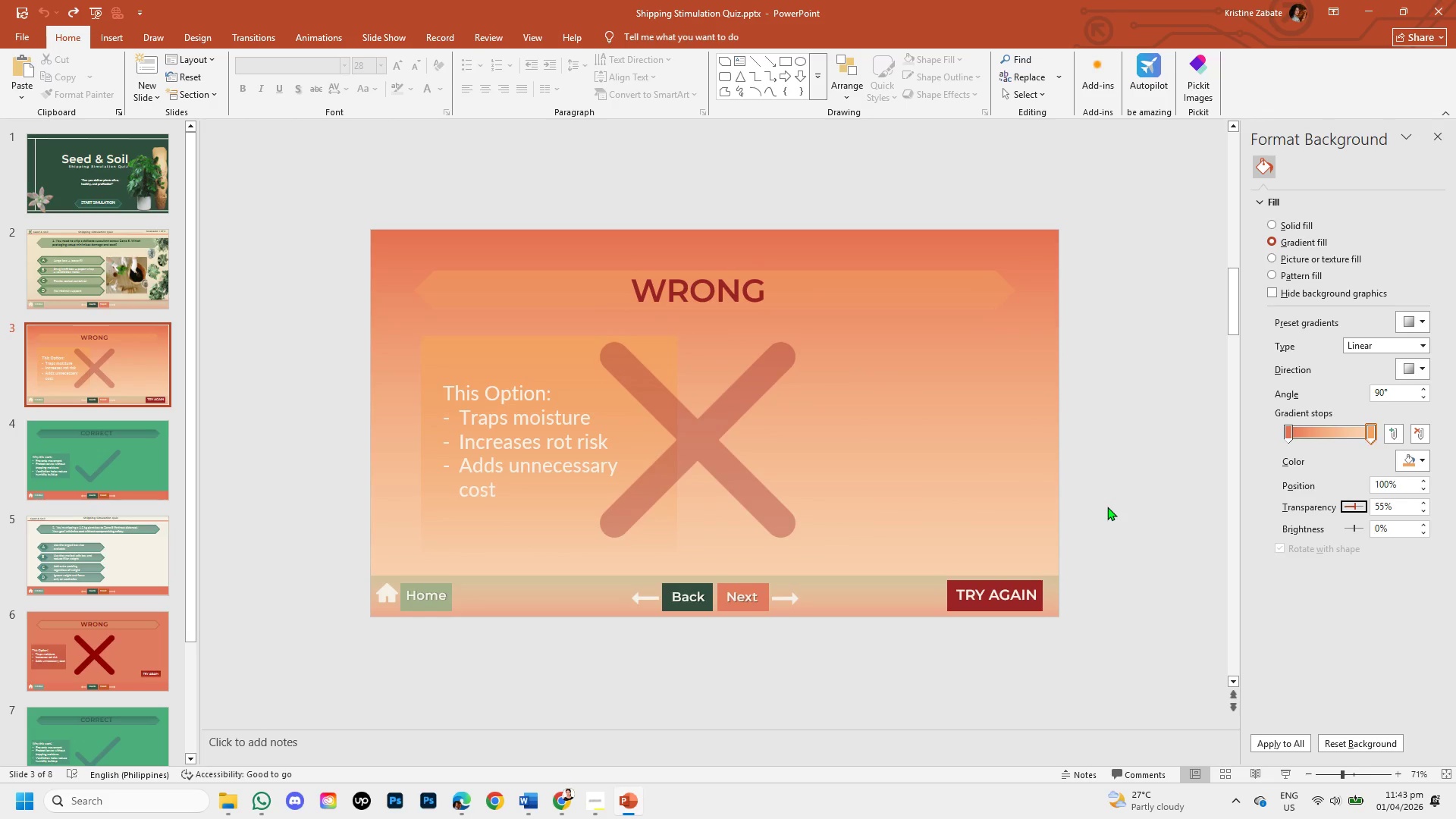 
key(Control+Z)
 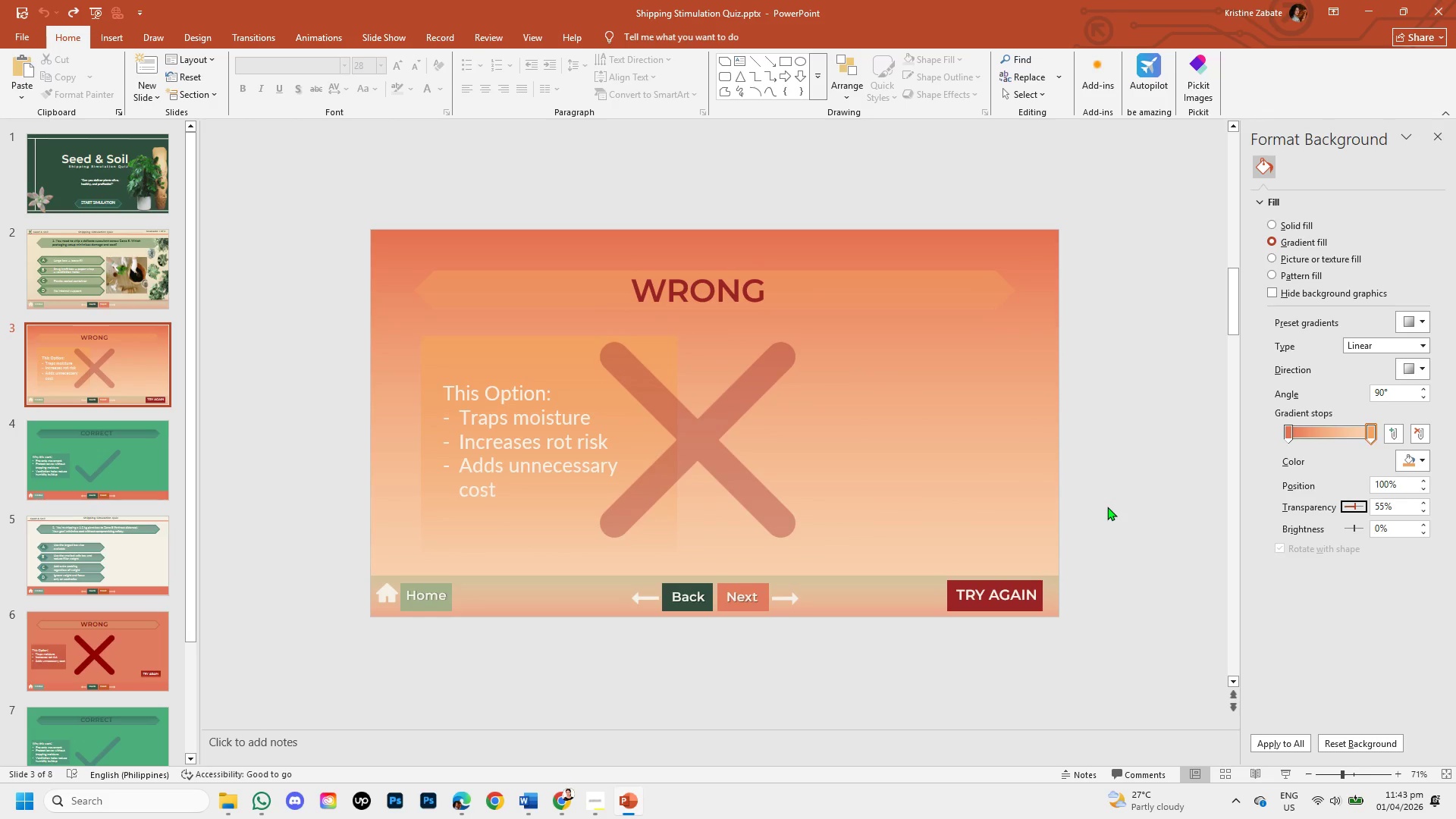 
key(Control+Z)
 